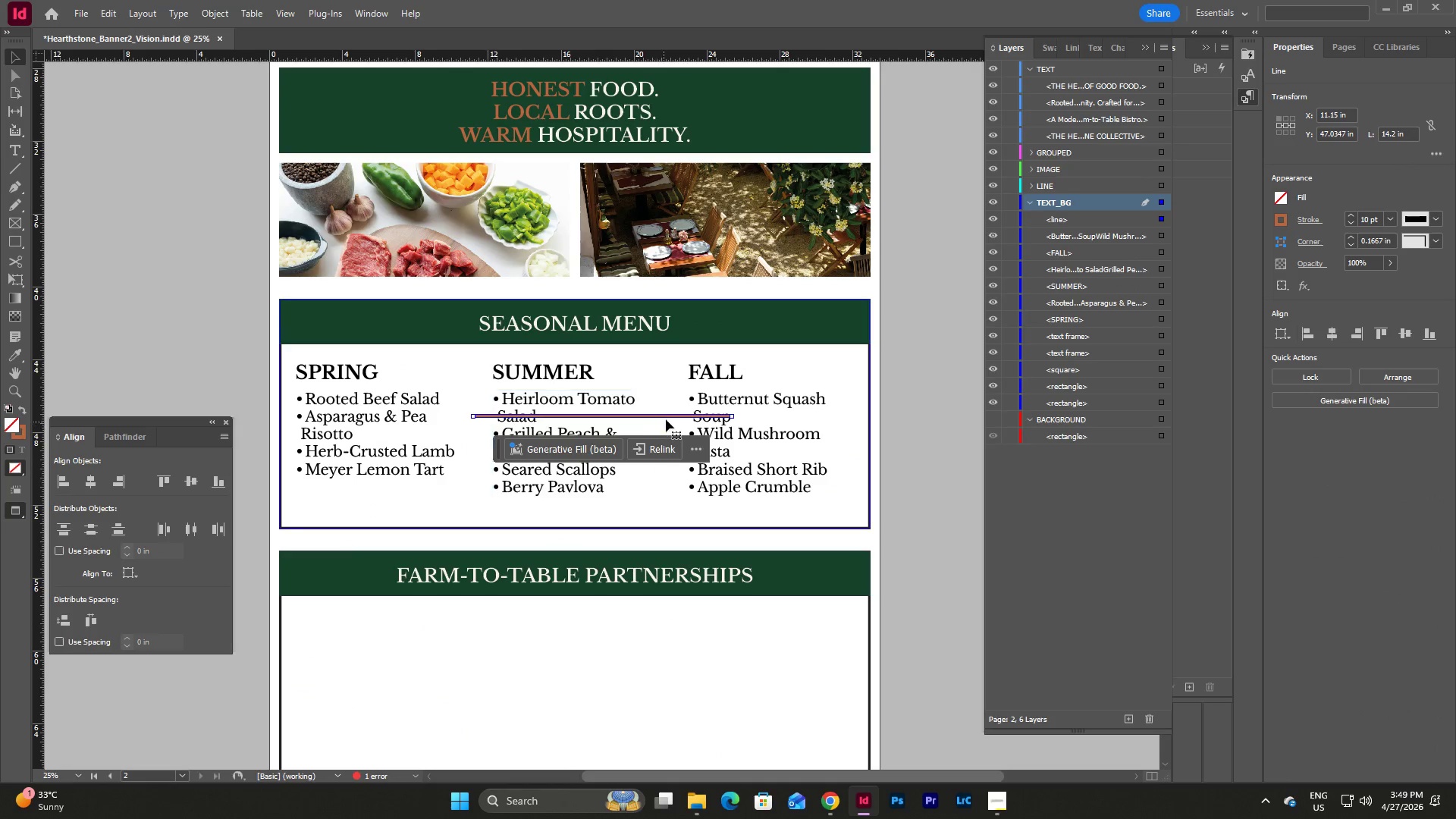 
left_click_drag(start_coordinate=[667, 417], to_coordinate=[676, 618])
 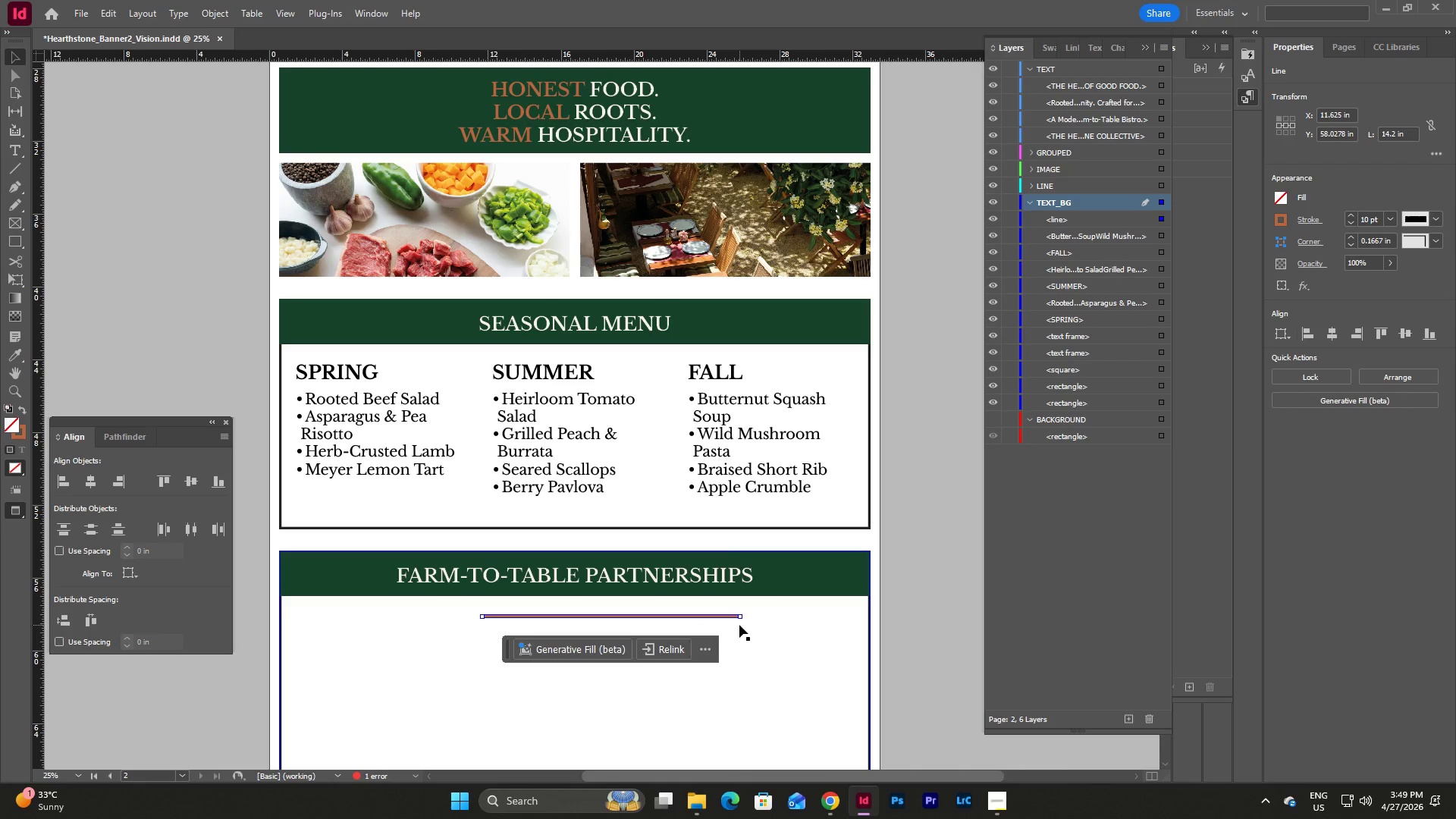 
wait(5.47)
 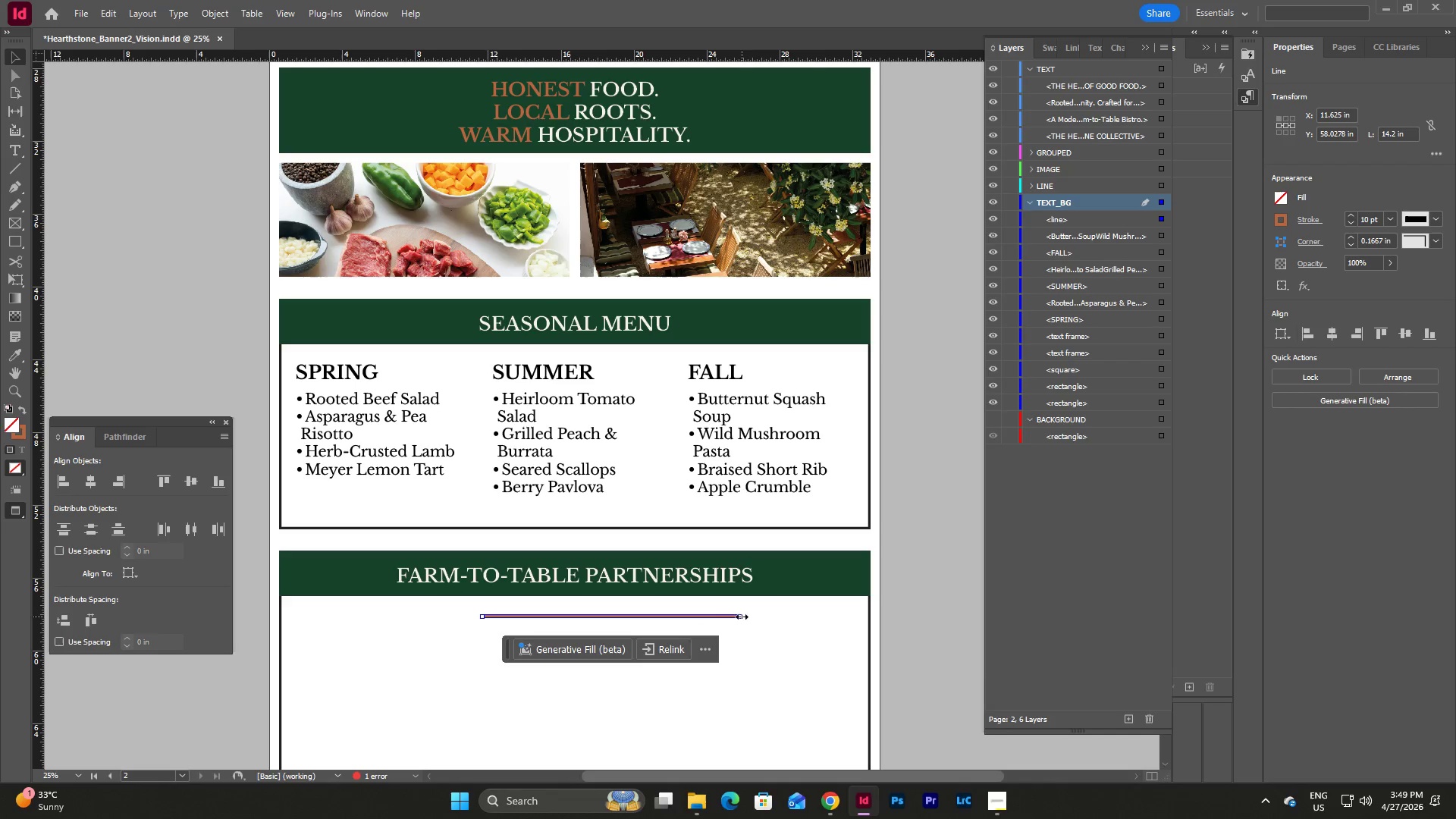 
left_click_drag(start_coordinate=[740, 623], to_coordinate=[593, 674])
 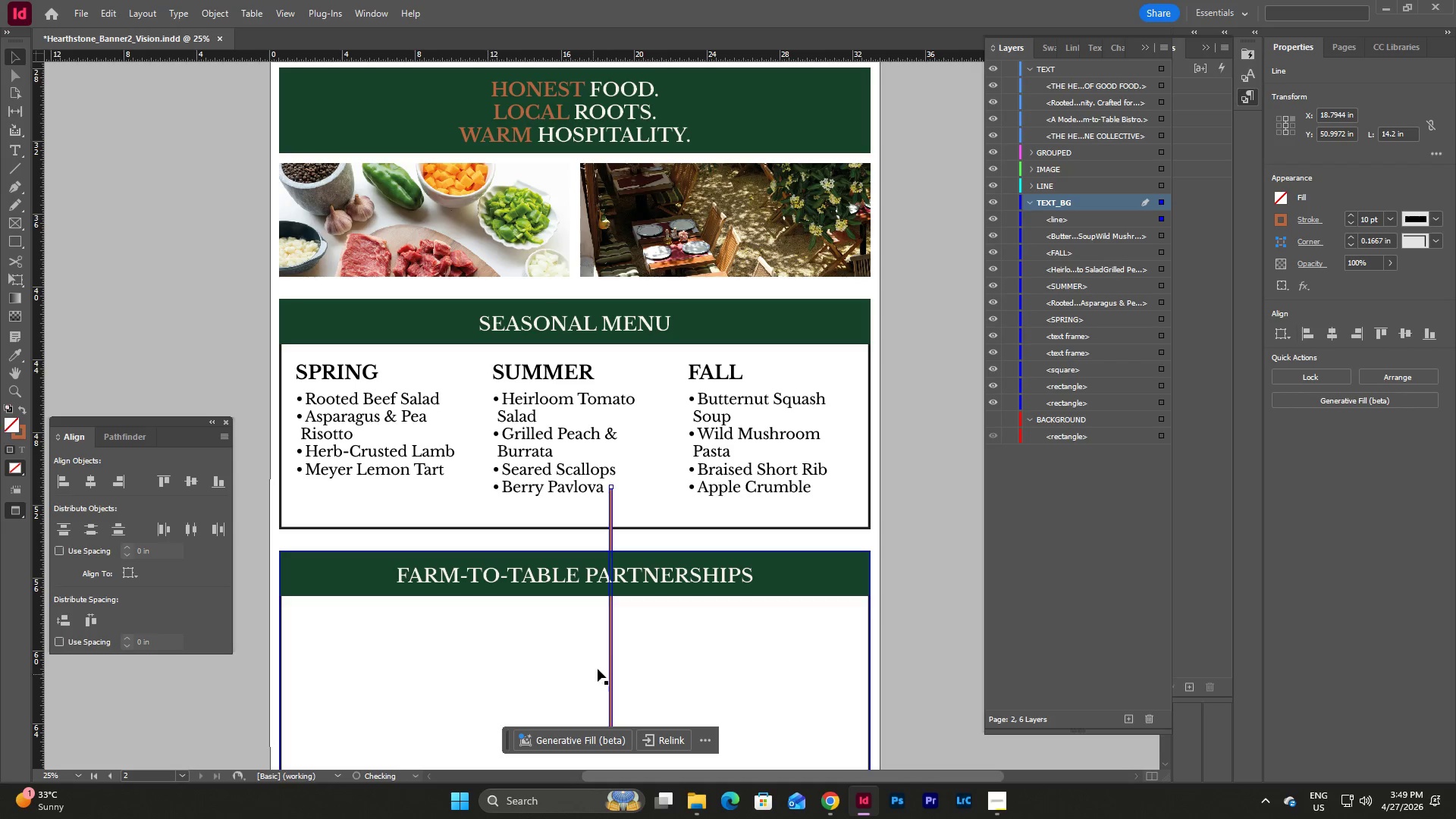 
hold_key(key=ShiftLeft, duration=3.45)
 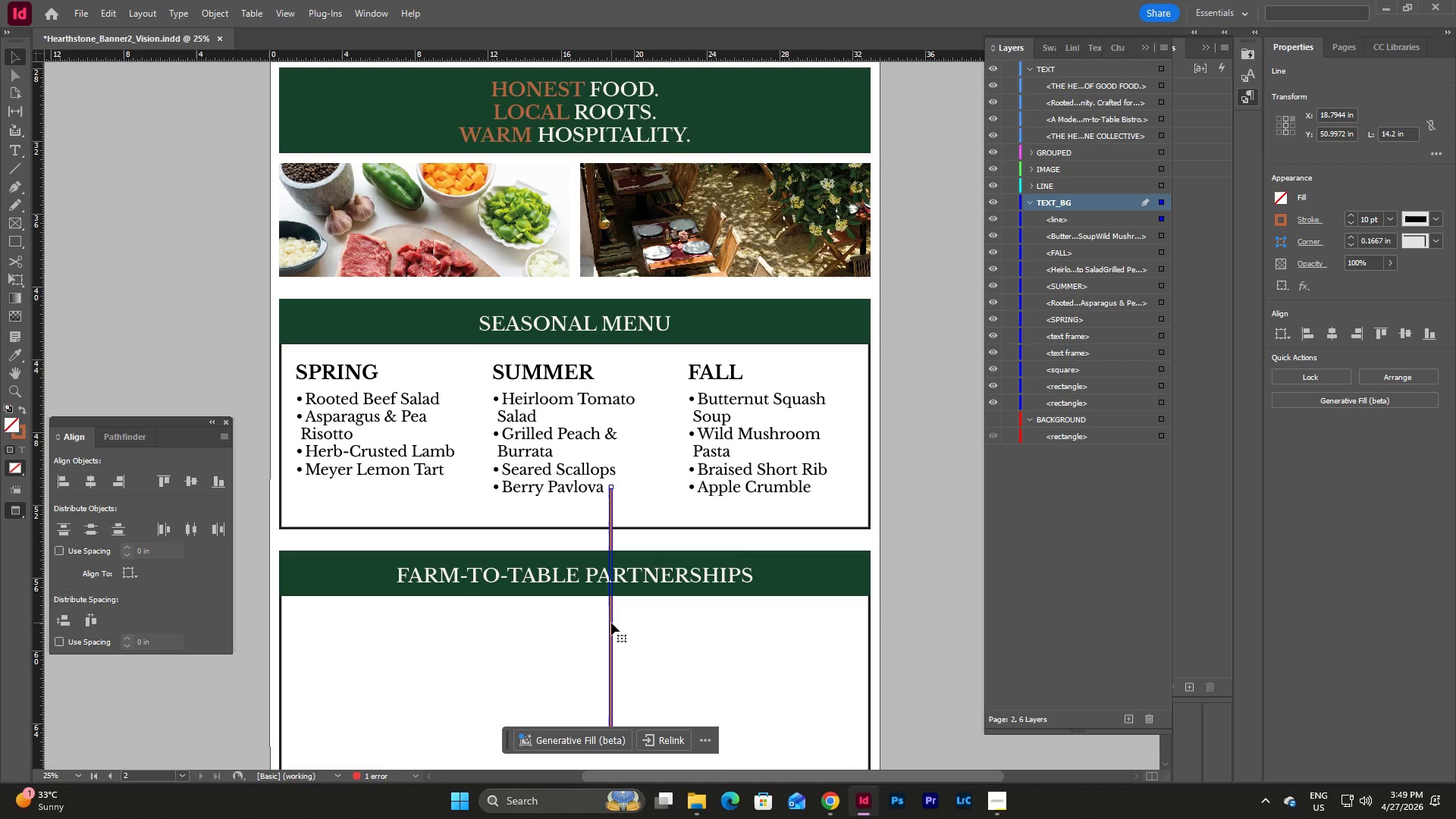 
left_click_drag(start_coordinate=[610, 623], to_coordinate=[594, 593])
 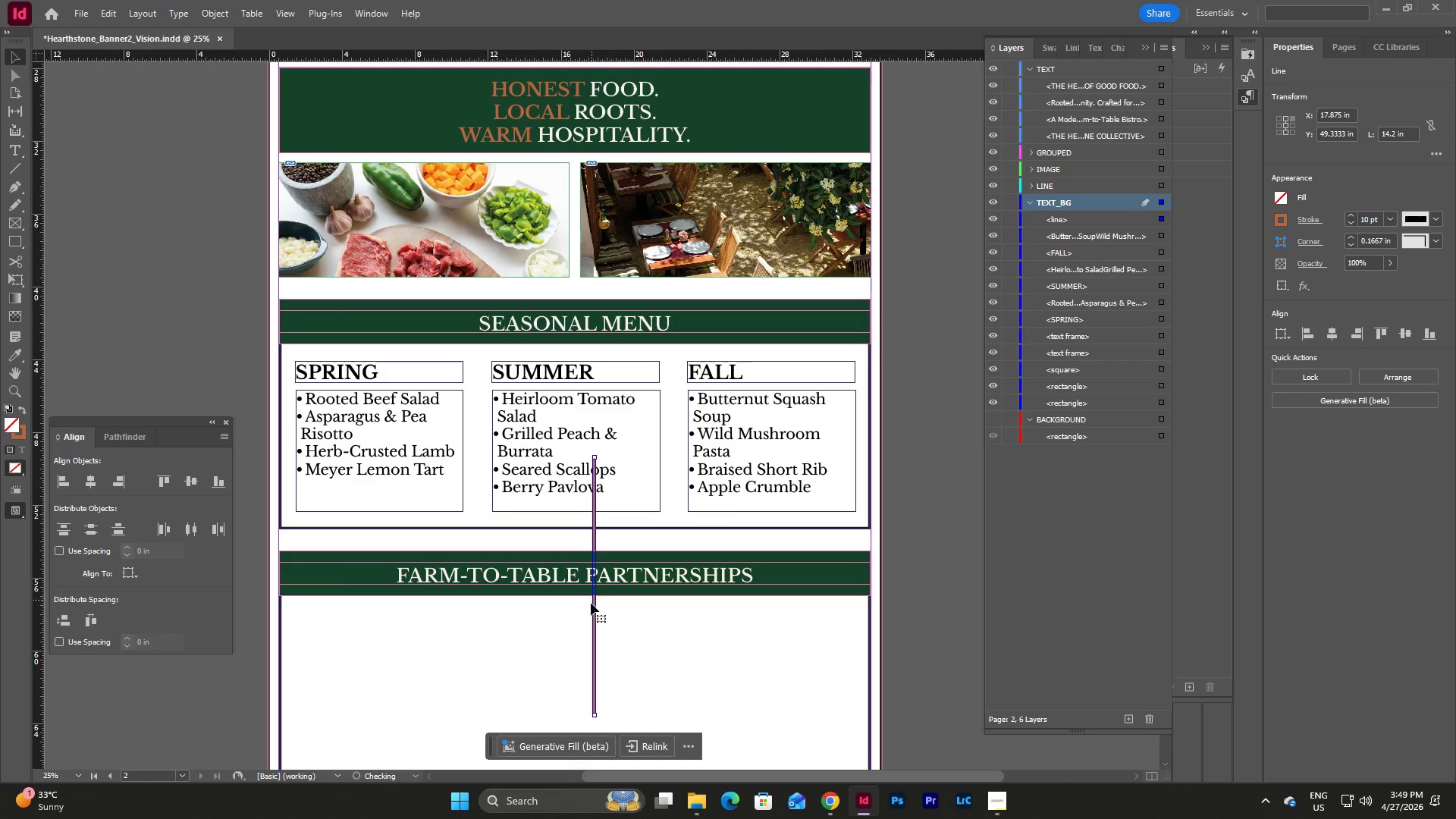 
key(W)
 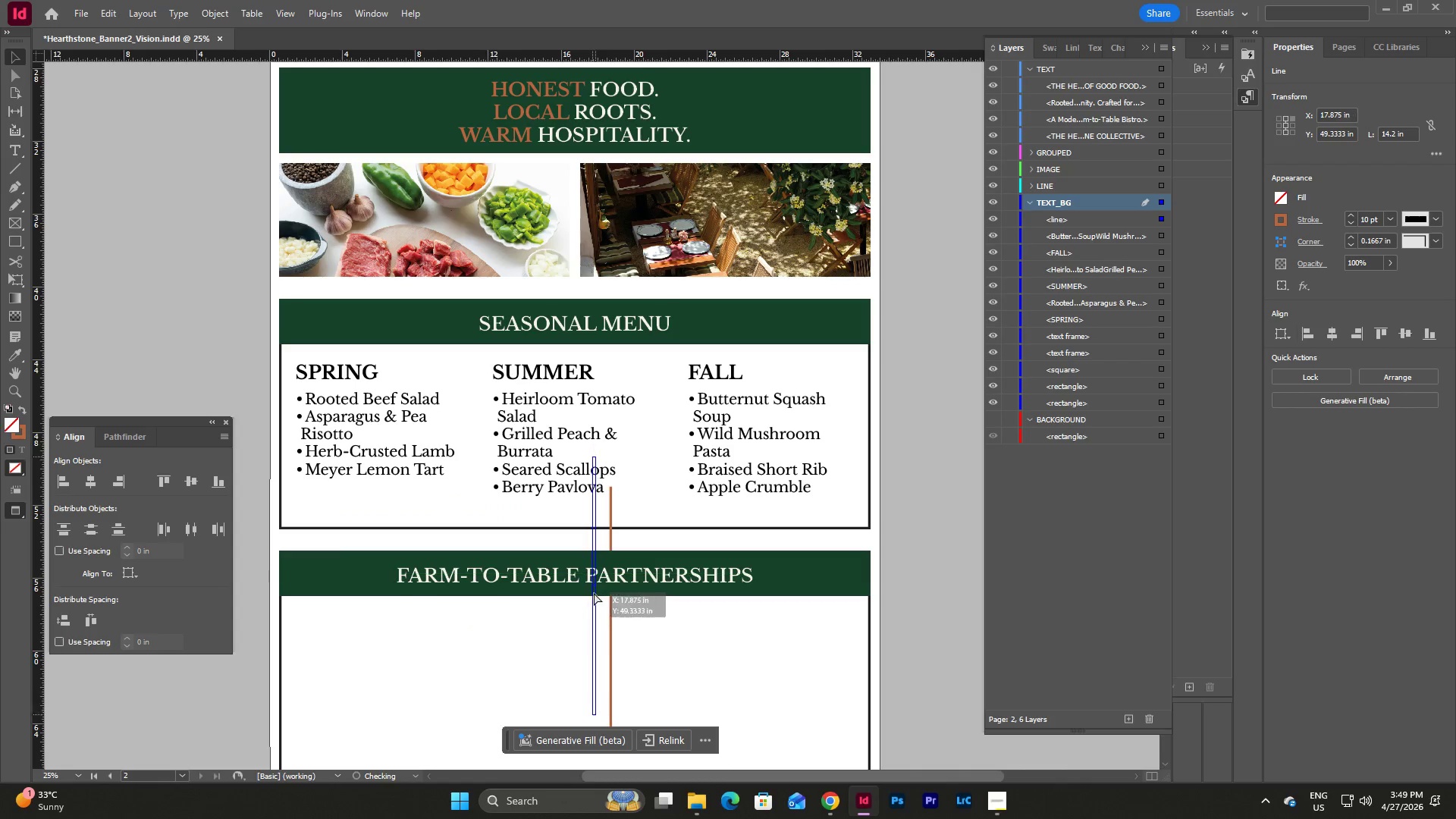 
key(W)
 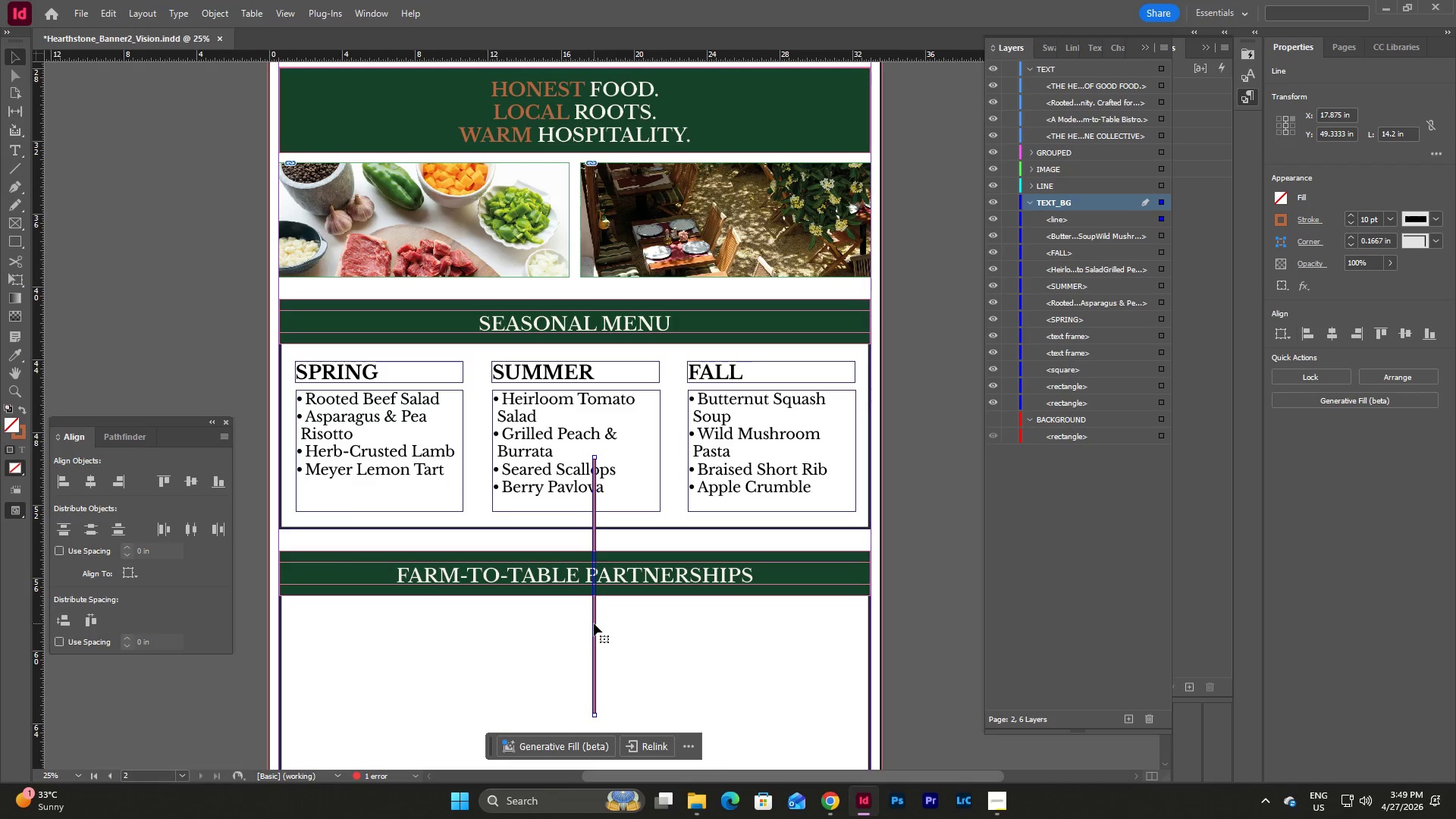 
left_click_drag(start_coordinate=[594, 623], to_coordinate=[477, 531])
 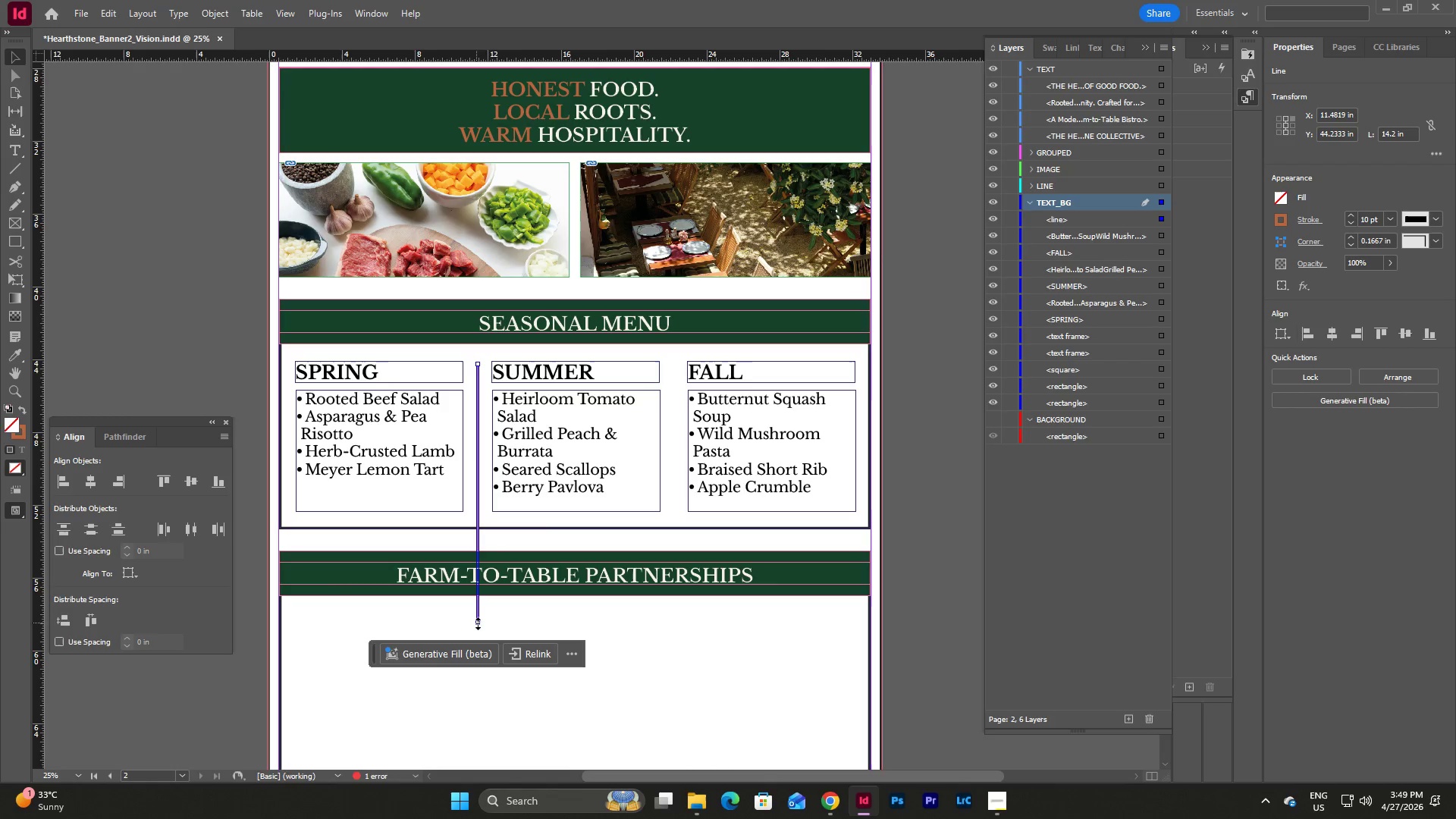 
left_click_drag(start_coordinate=[479, 624], to_coordinate=[484, 512])
 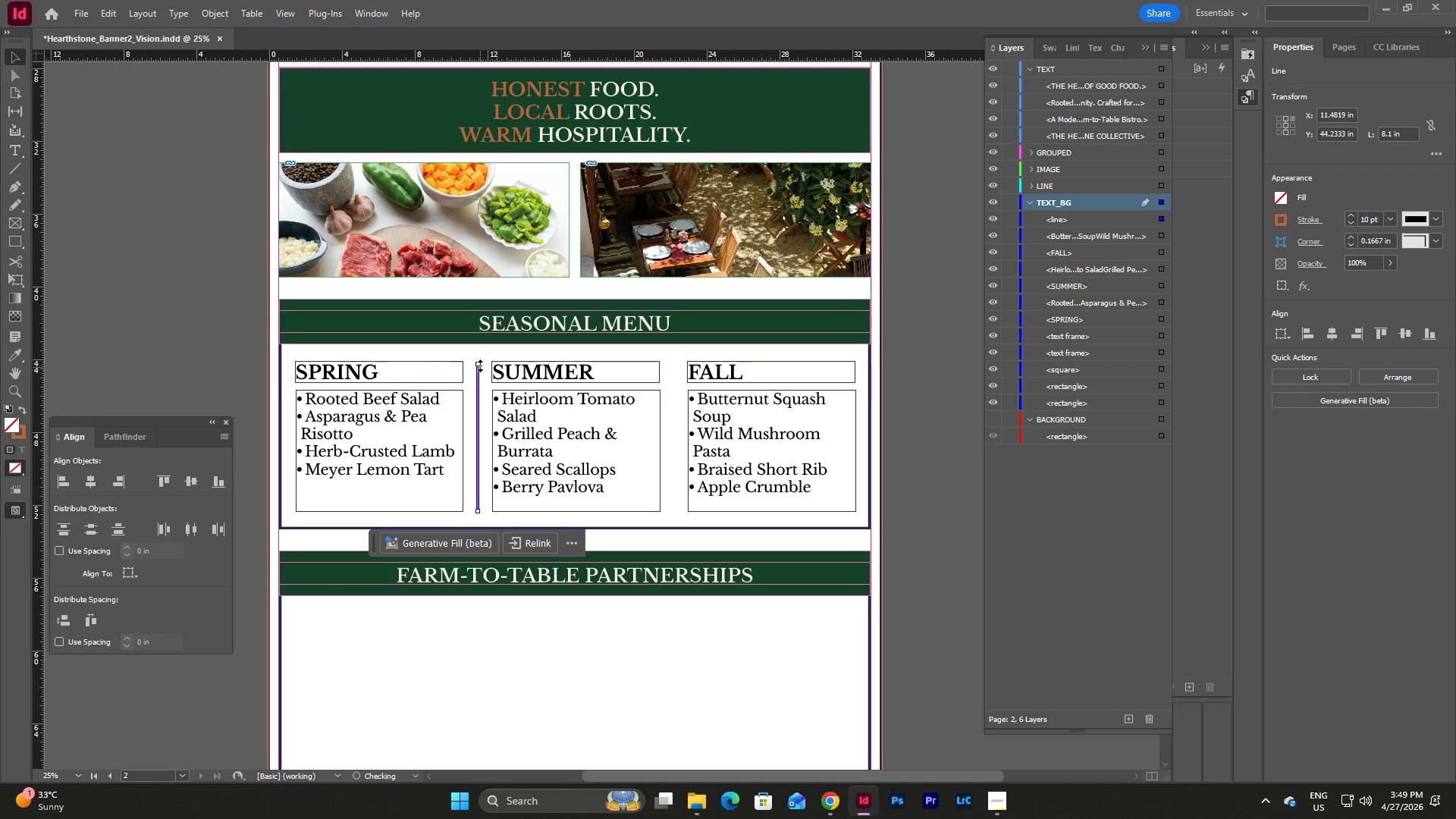 
left_click_drag(start_coordinate=[479, 364], to_coordinate=[479, 358])
 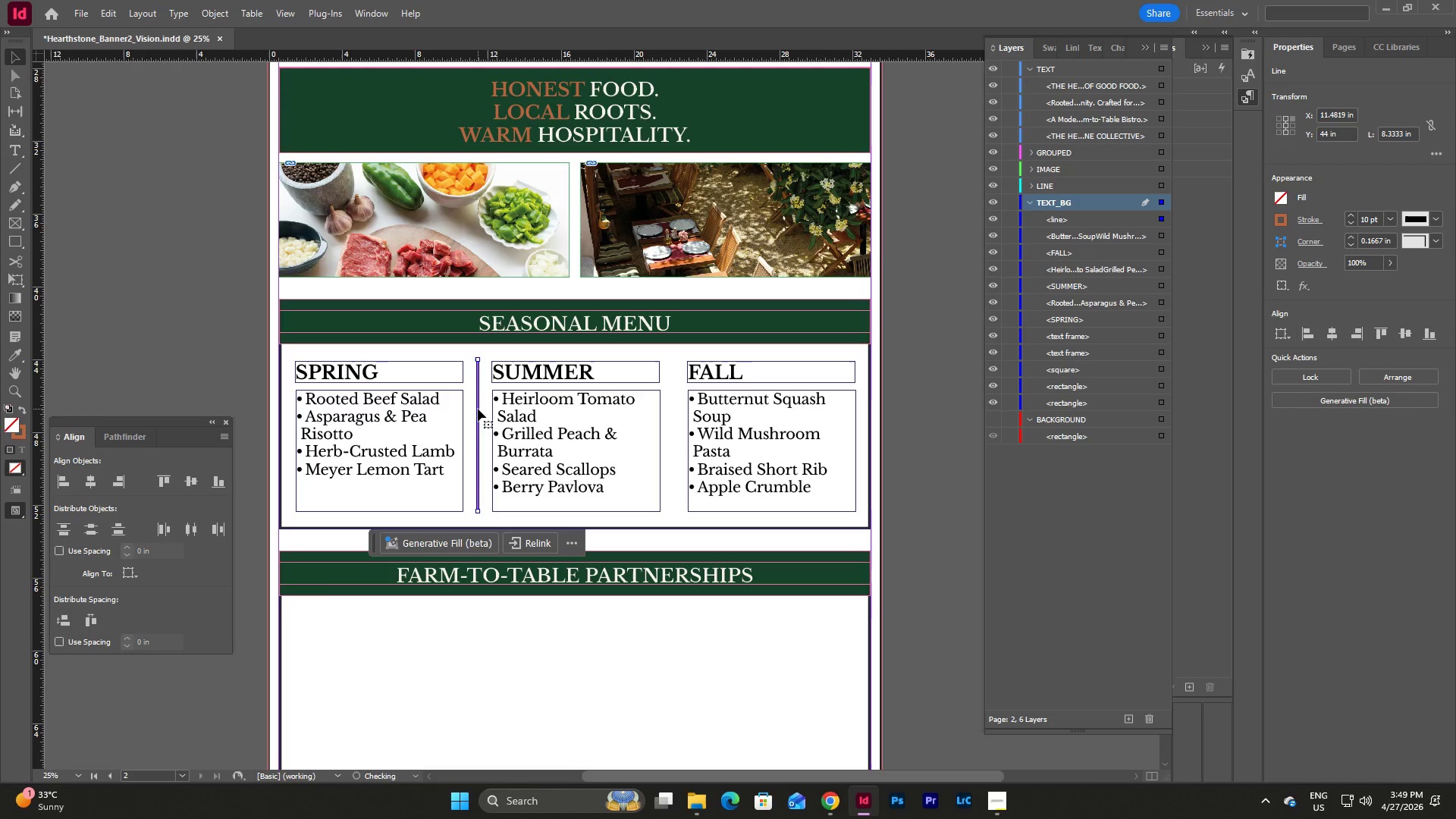 
key(Control+C)
 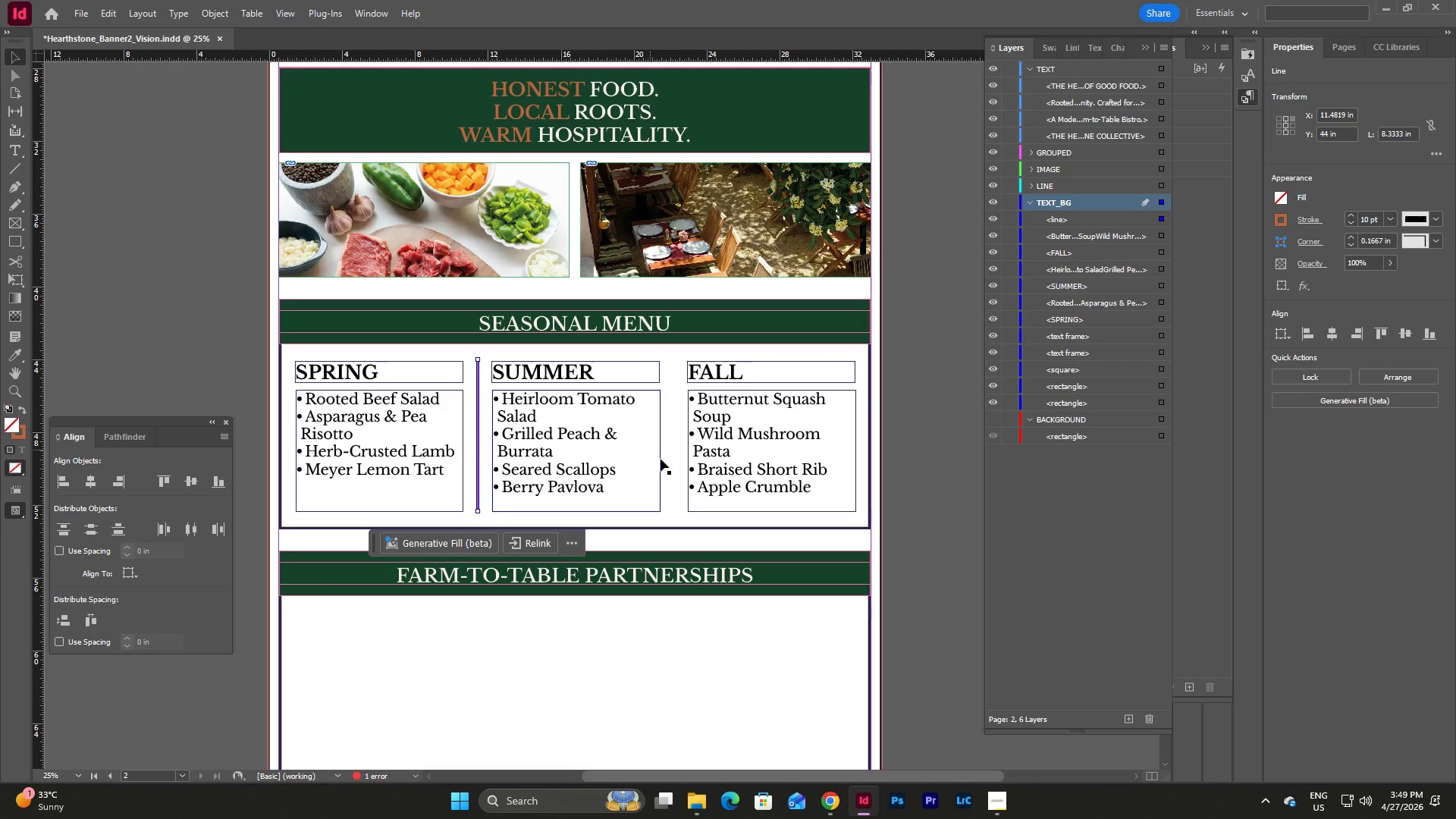 
key(Control+V)
 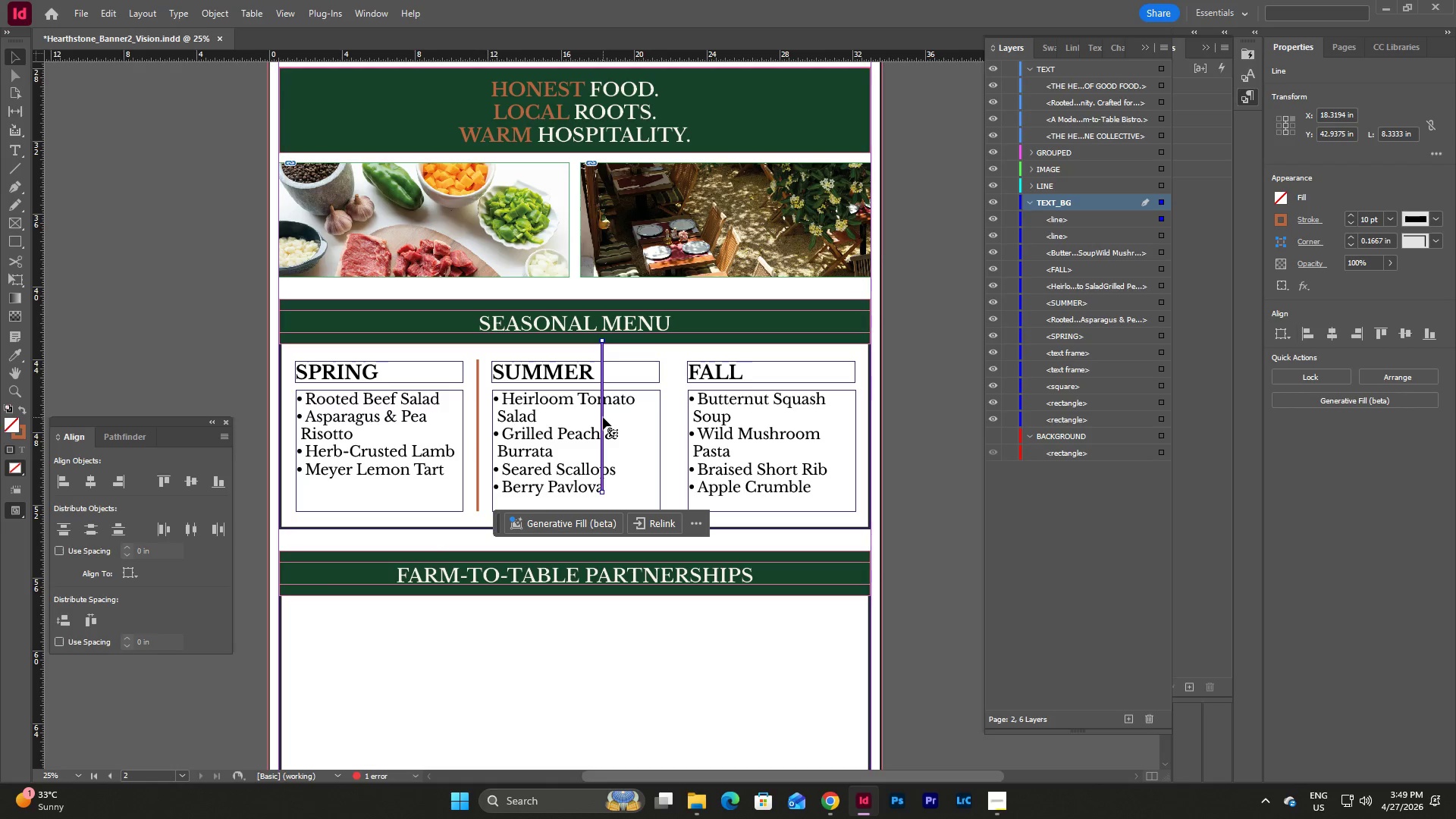 
left_click_drag(start_coordinate=[602, 417], to_coordinate=[674, 432])
 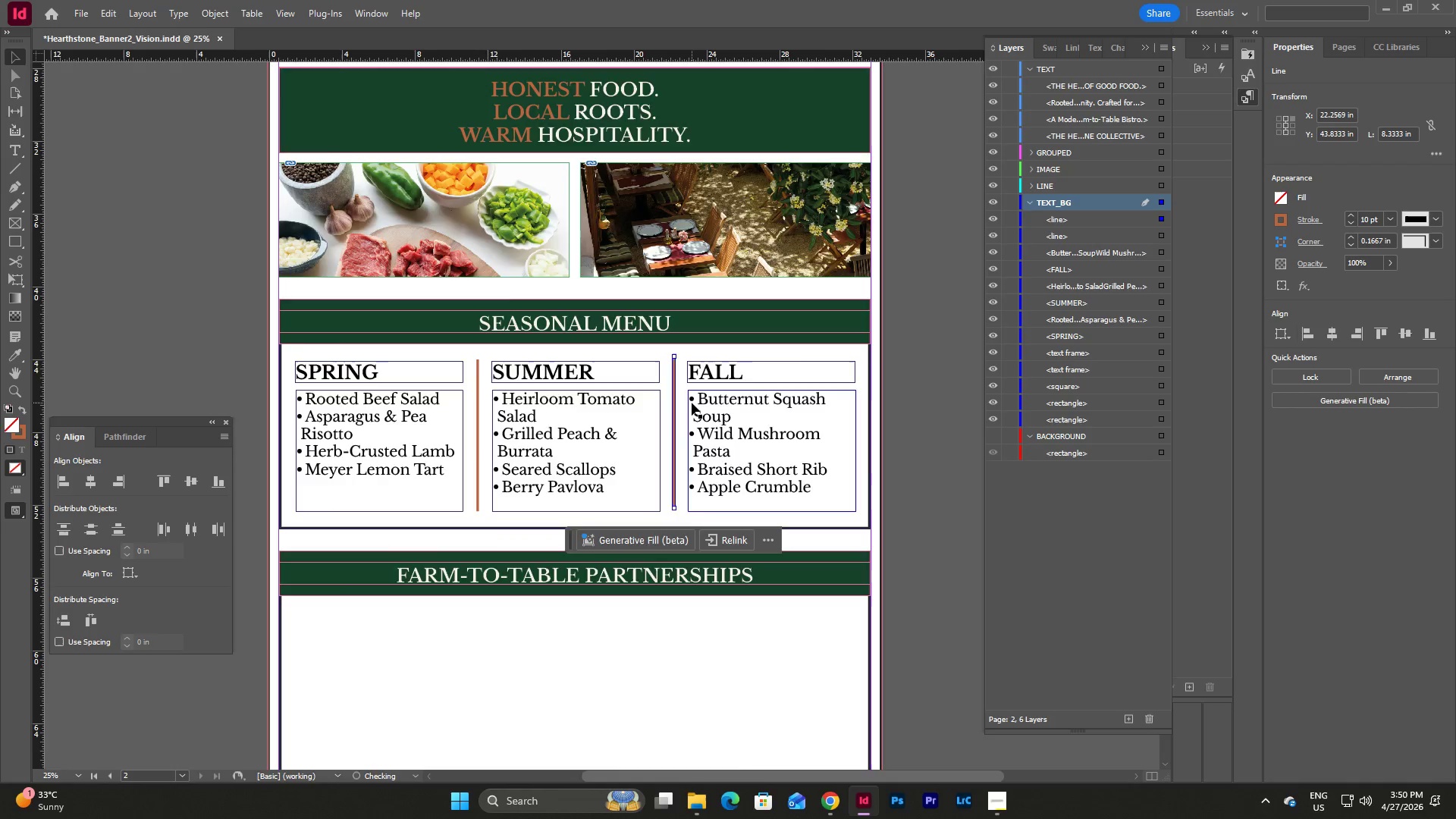 
scroll: coordinate [692, 403], scroll_direction: down, amount: 2.0
 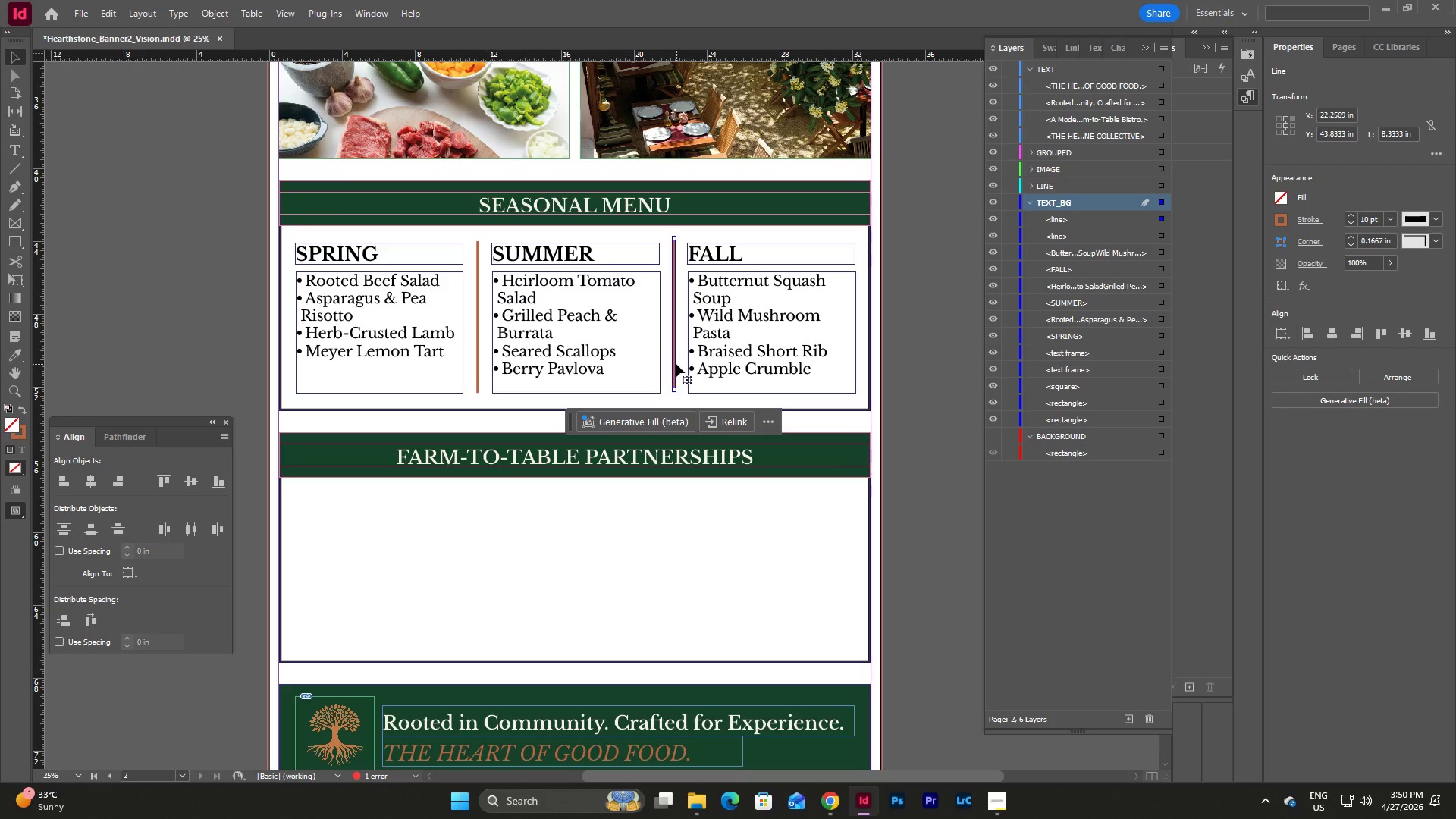 
left_click_drag(start_coordinate=[675, 366], to_coordinate=[674, 370])
 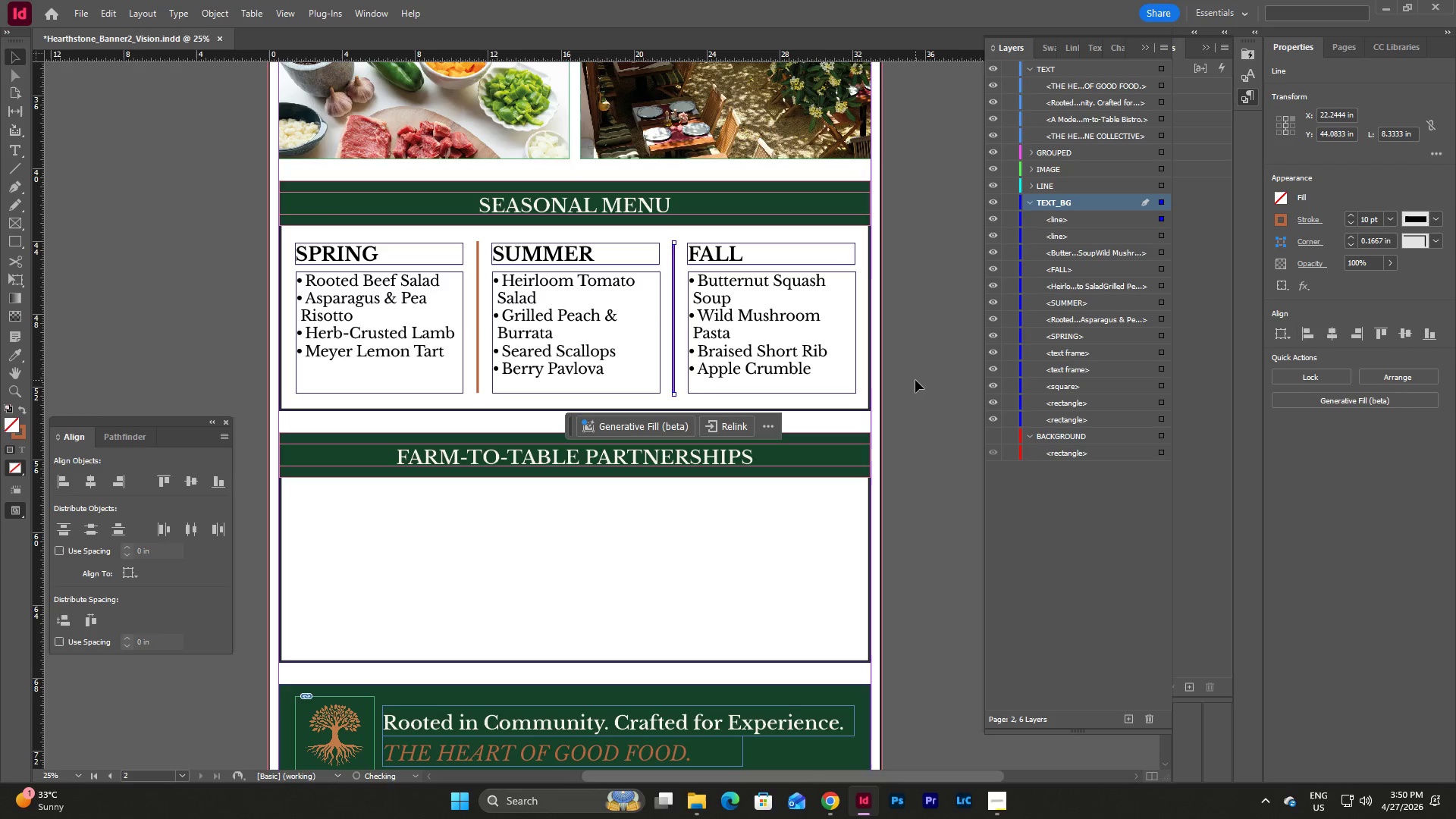 
left_click([915, 380])
 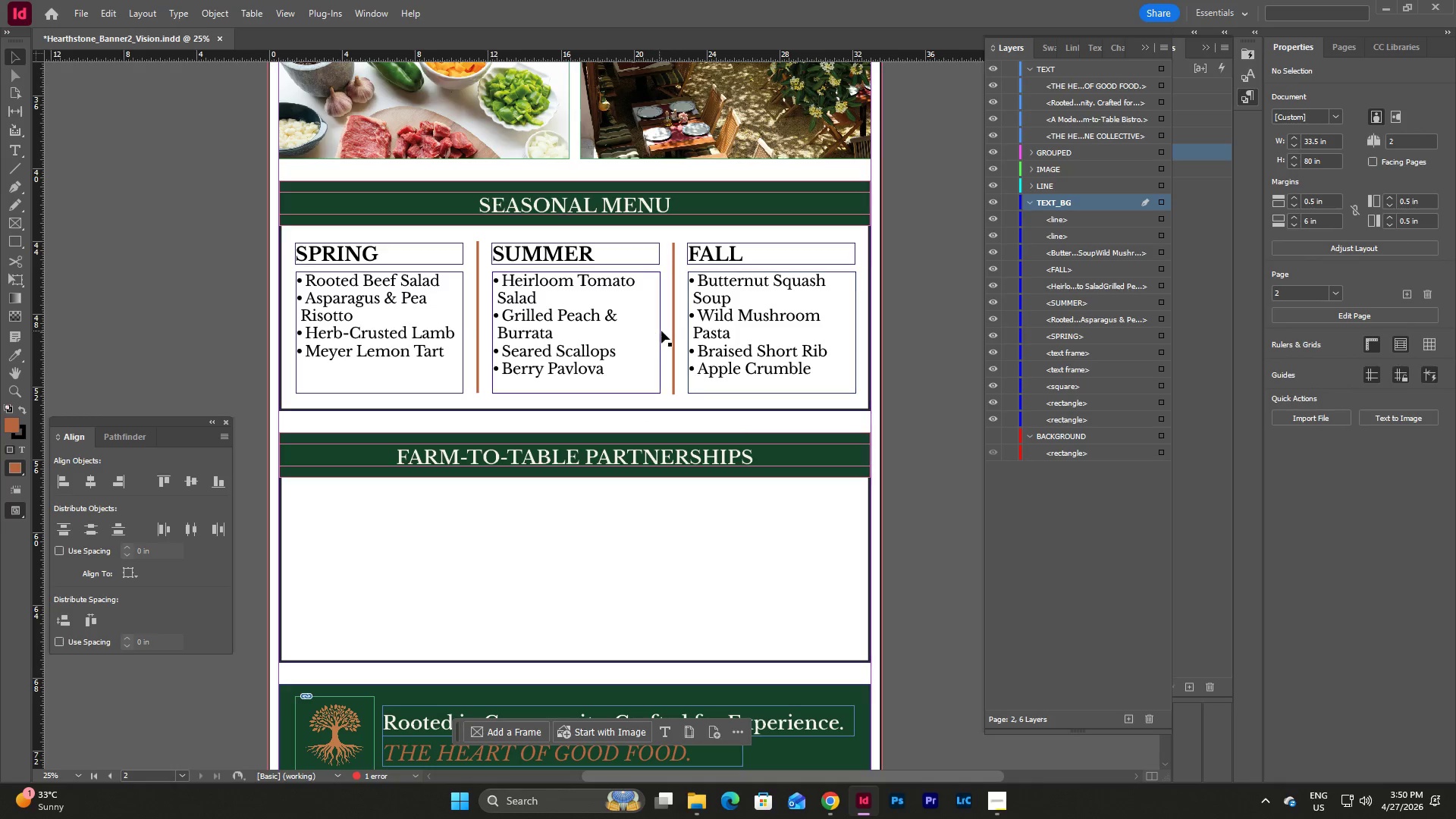 
left_click([672, 328])
 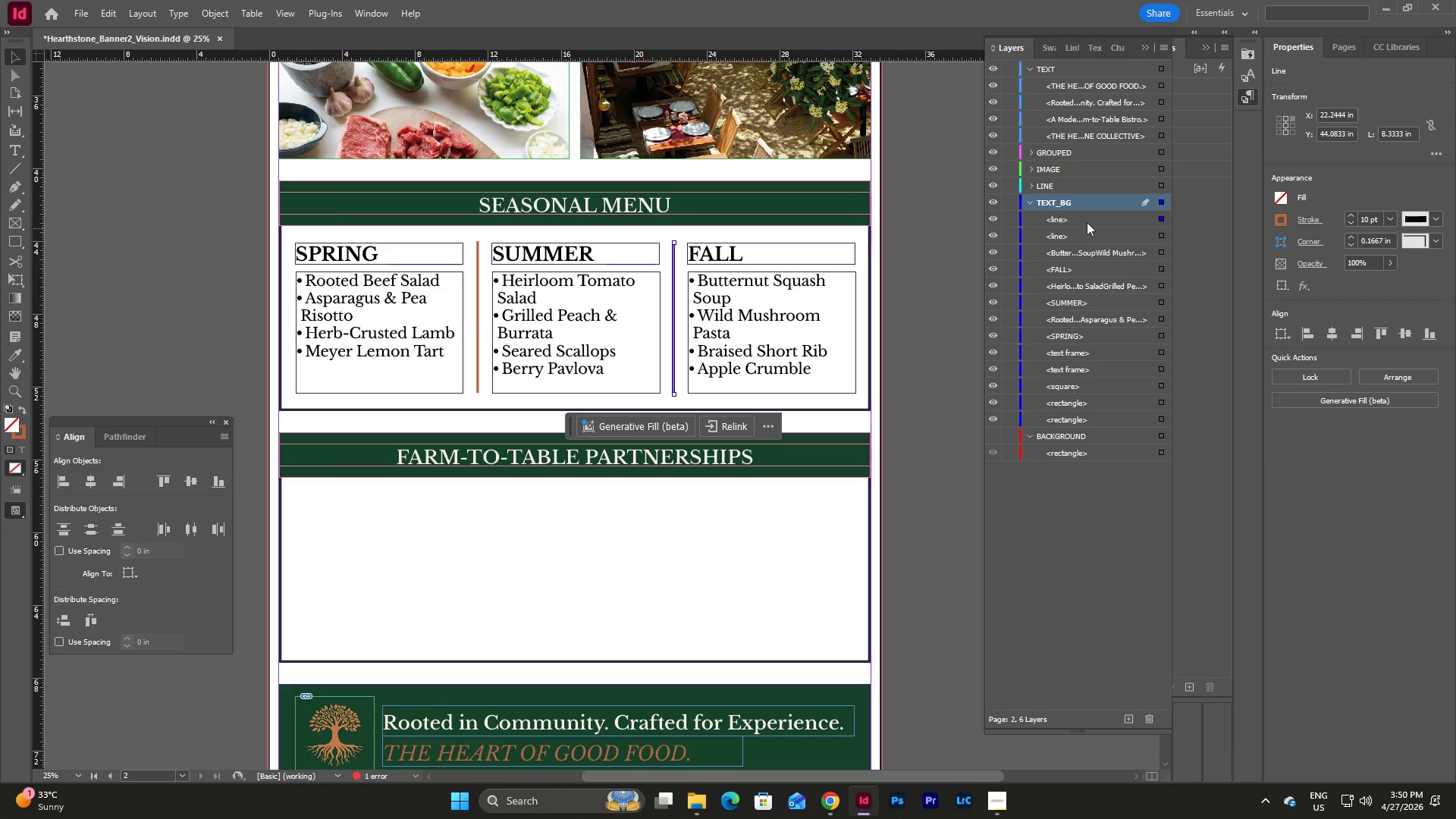 
left_click_drag(start_coordinate=[1095, 218], to_coordinate=[1094, 187])
 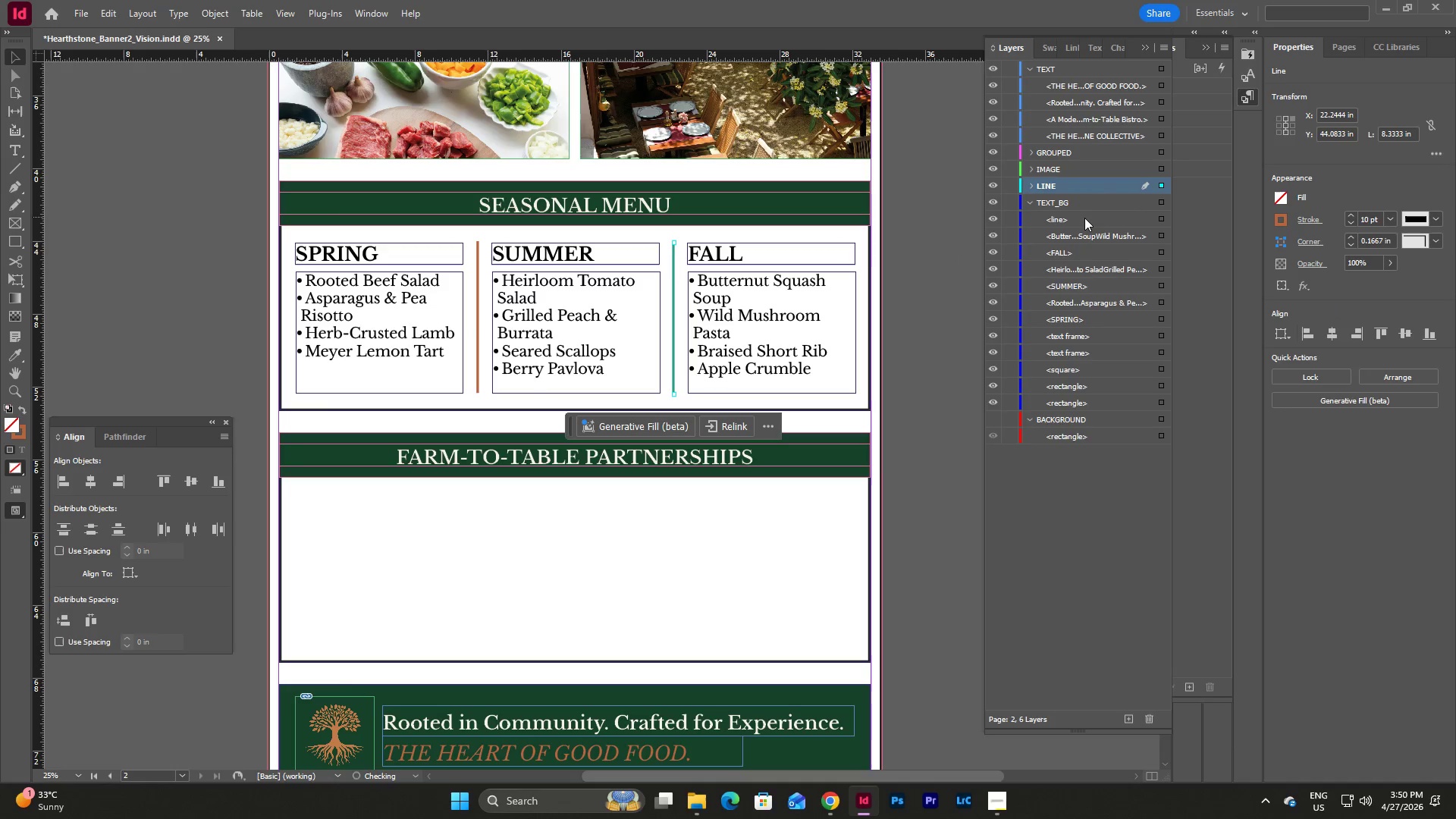 
left_click_drag(start_coordinate=[1084, 218], to_coordinate=[1086, 190])
 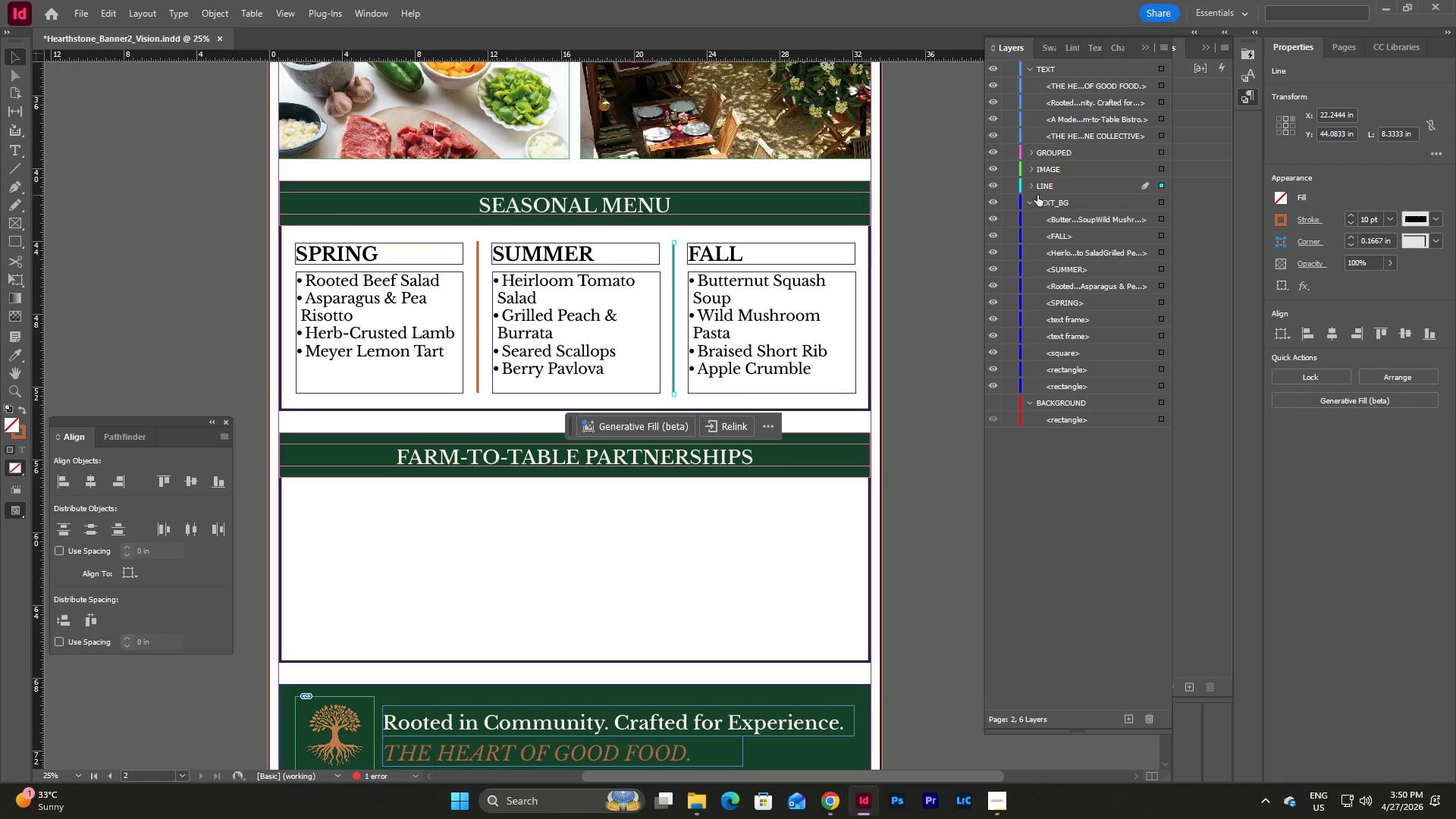 
left_click([1048, 184])
 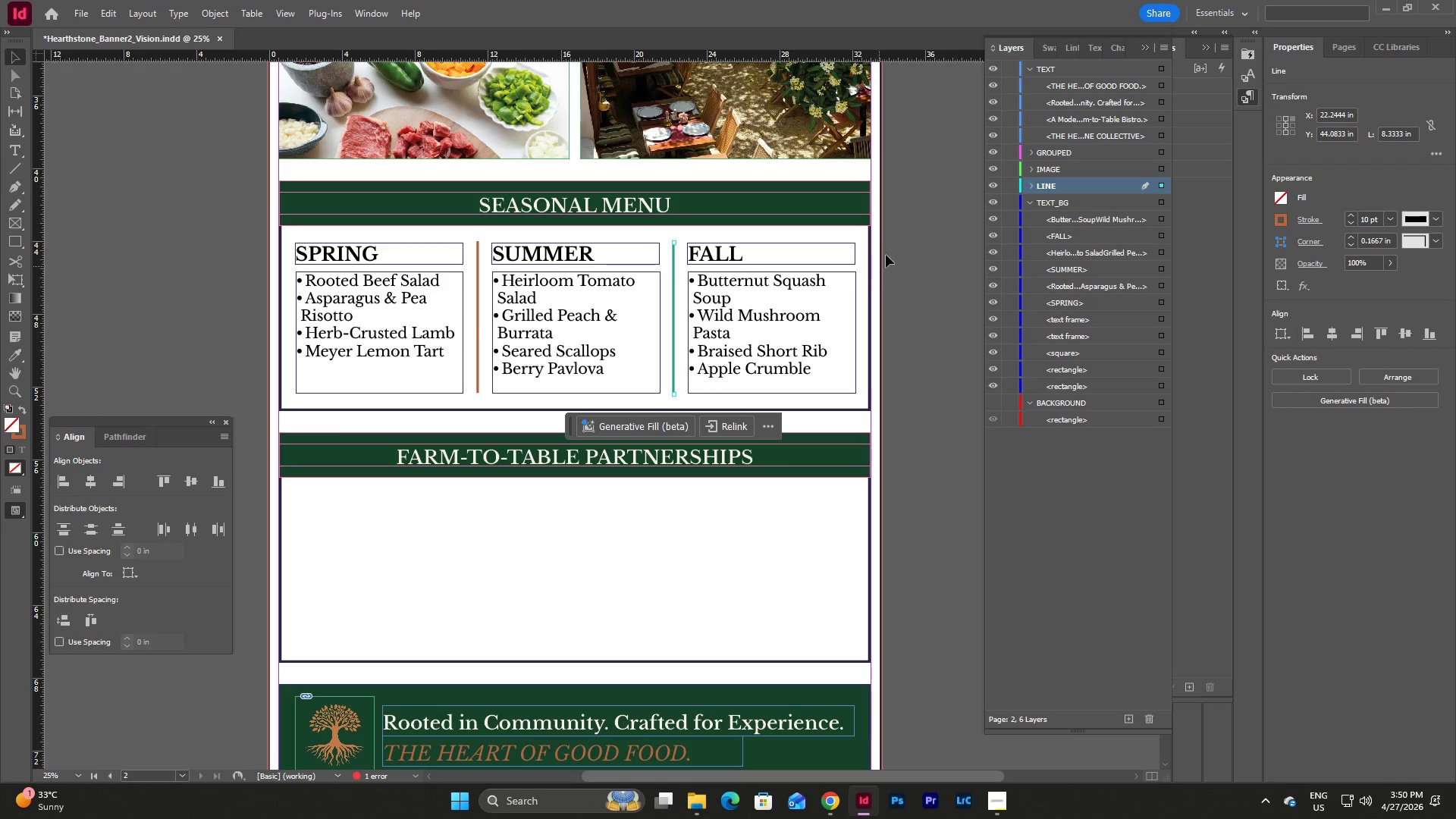 
key(Escape)
 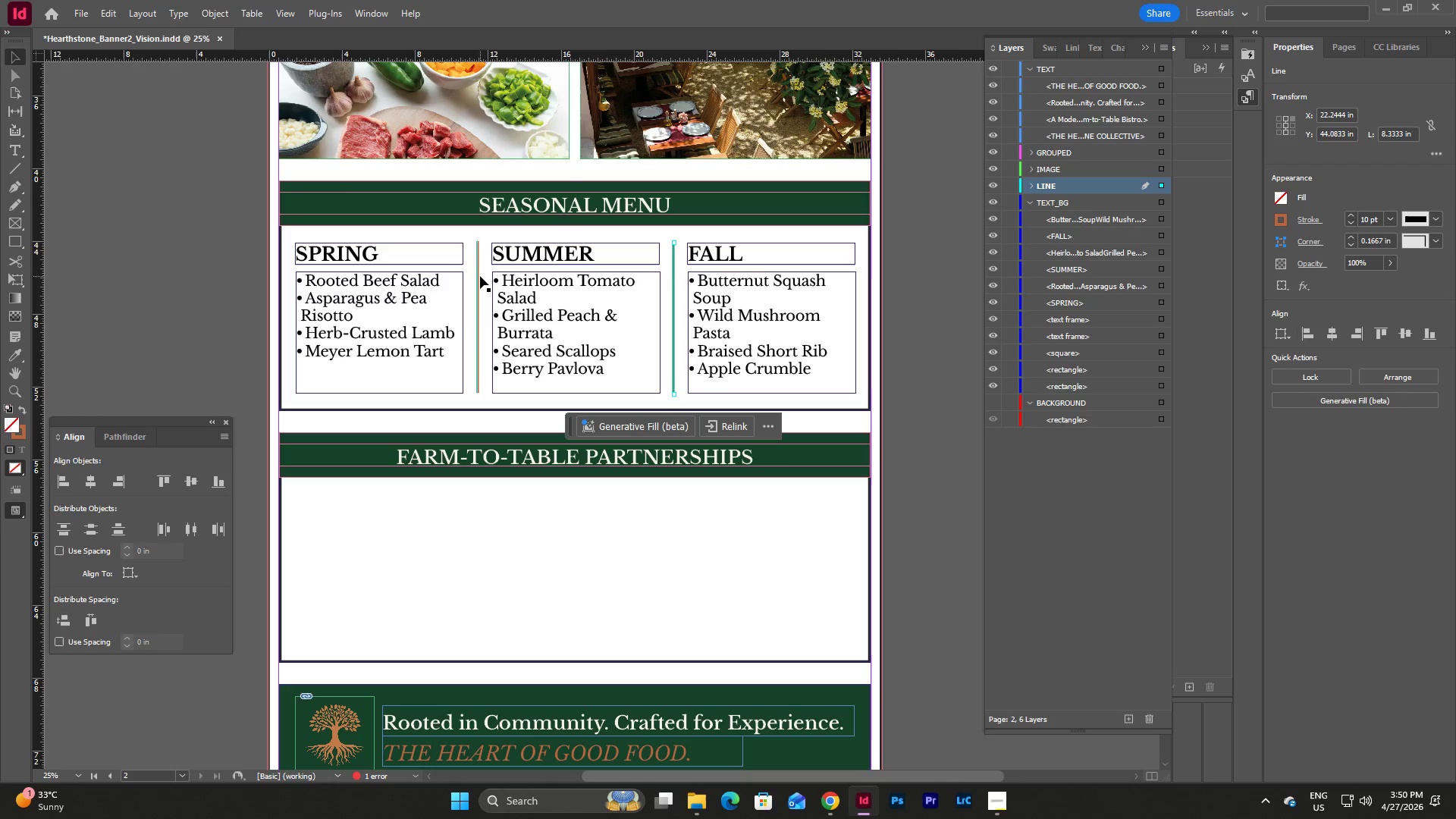 
left_click([480, 276])
 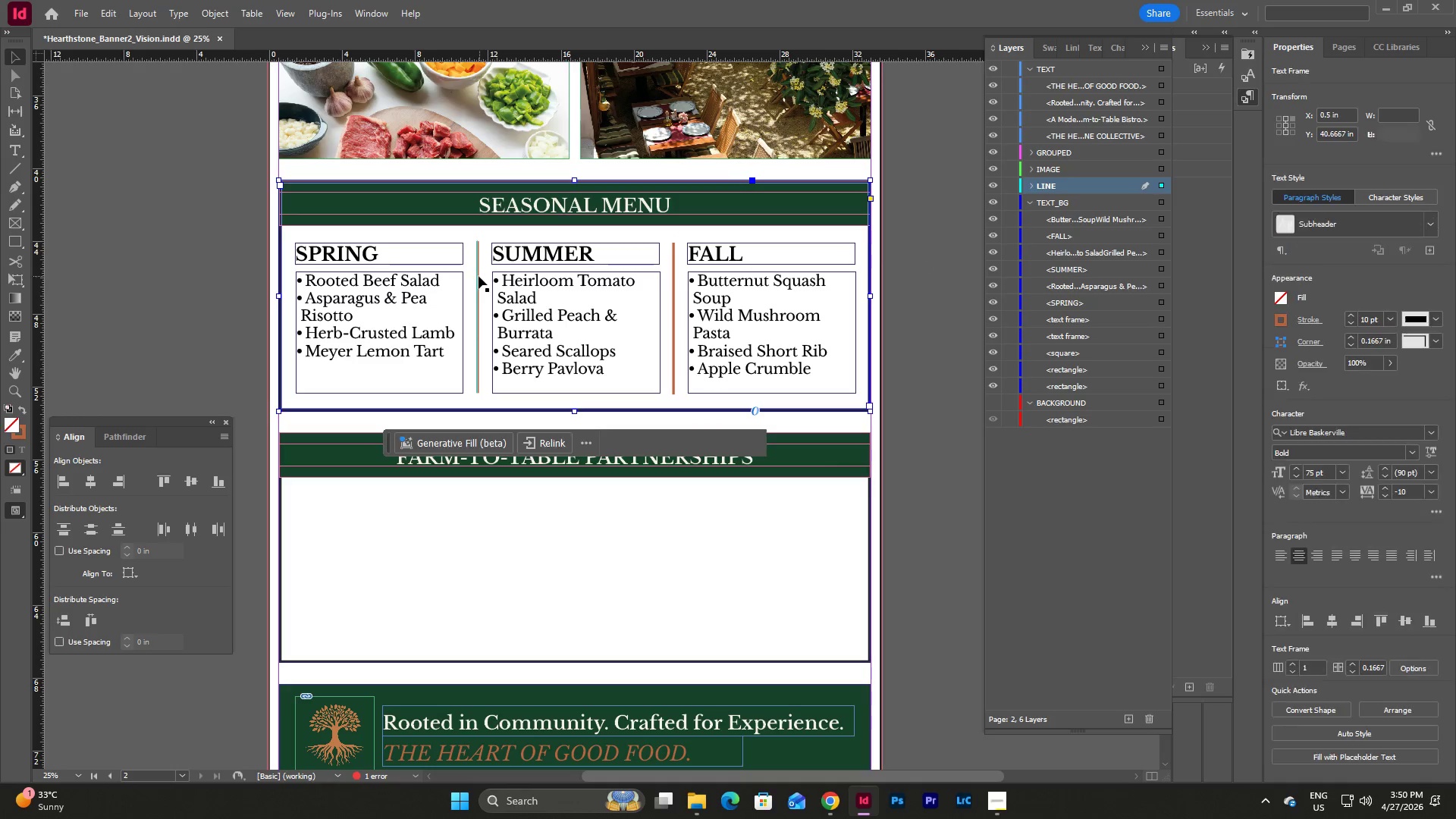 
left_click([479, 276])
 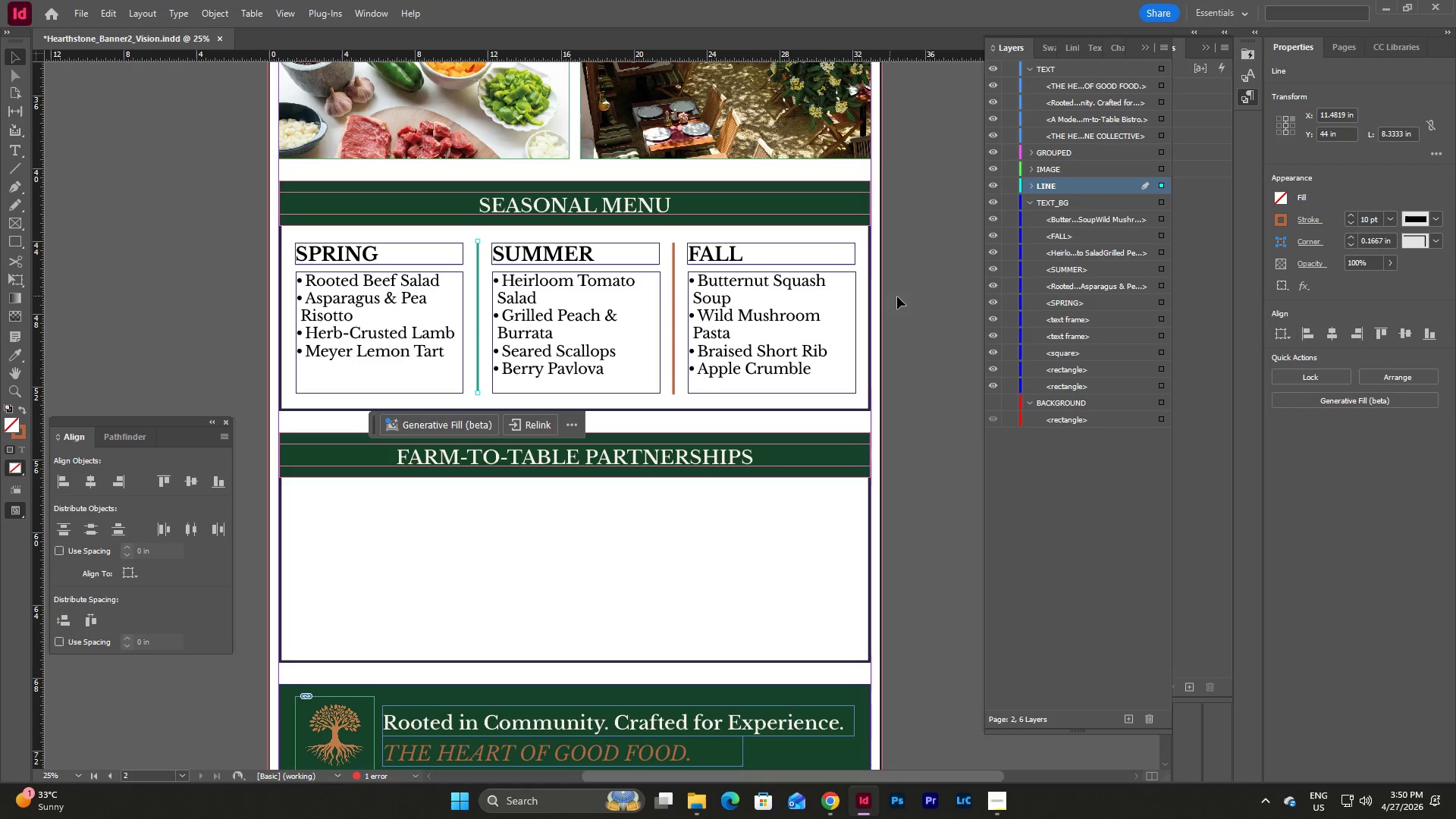 
left_click([904, 297])
 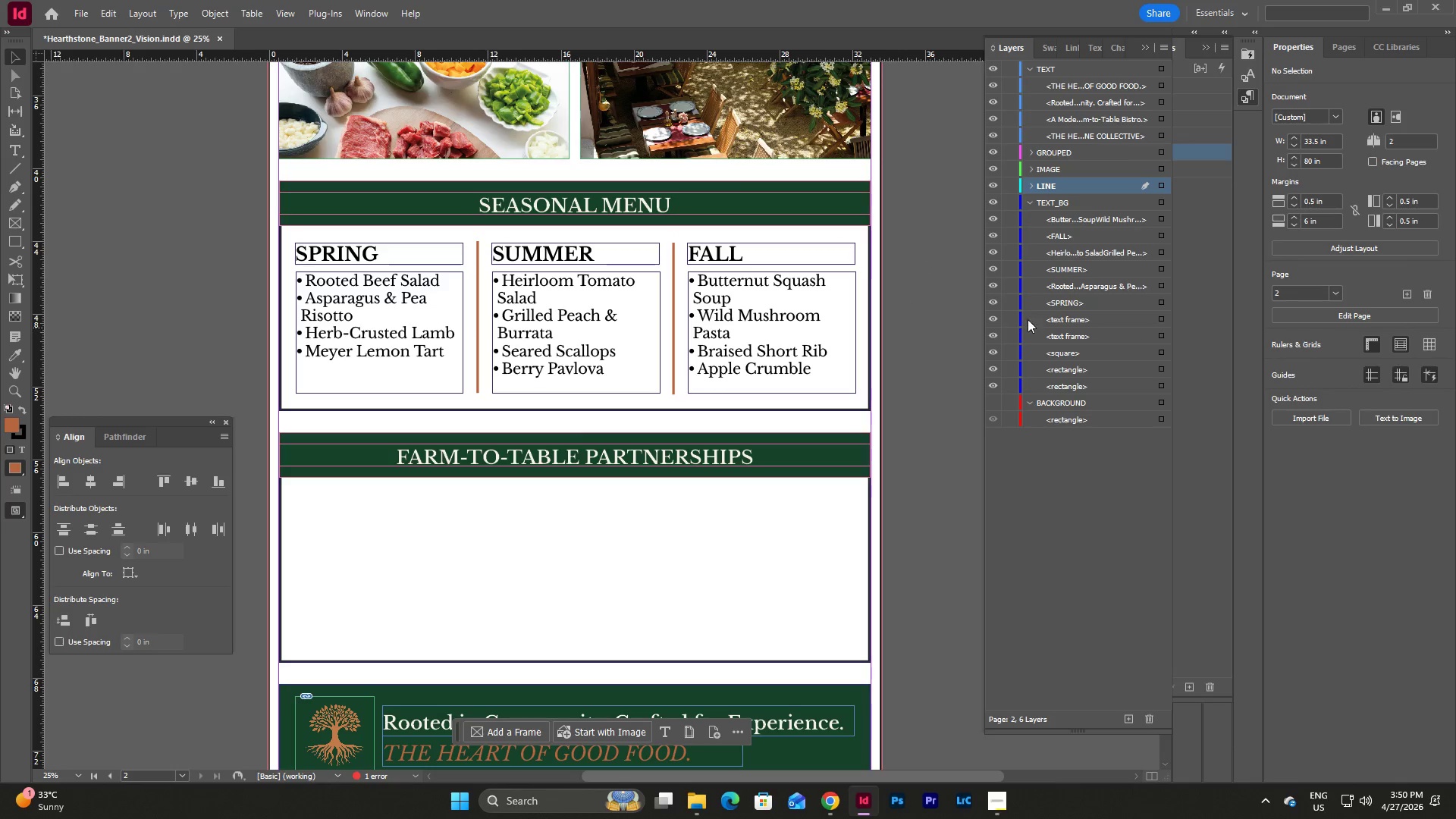 
left_click([750, 319])
 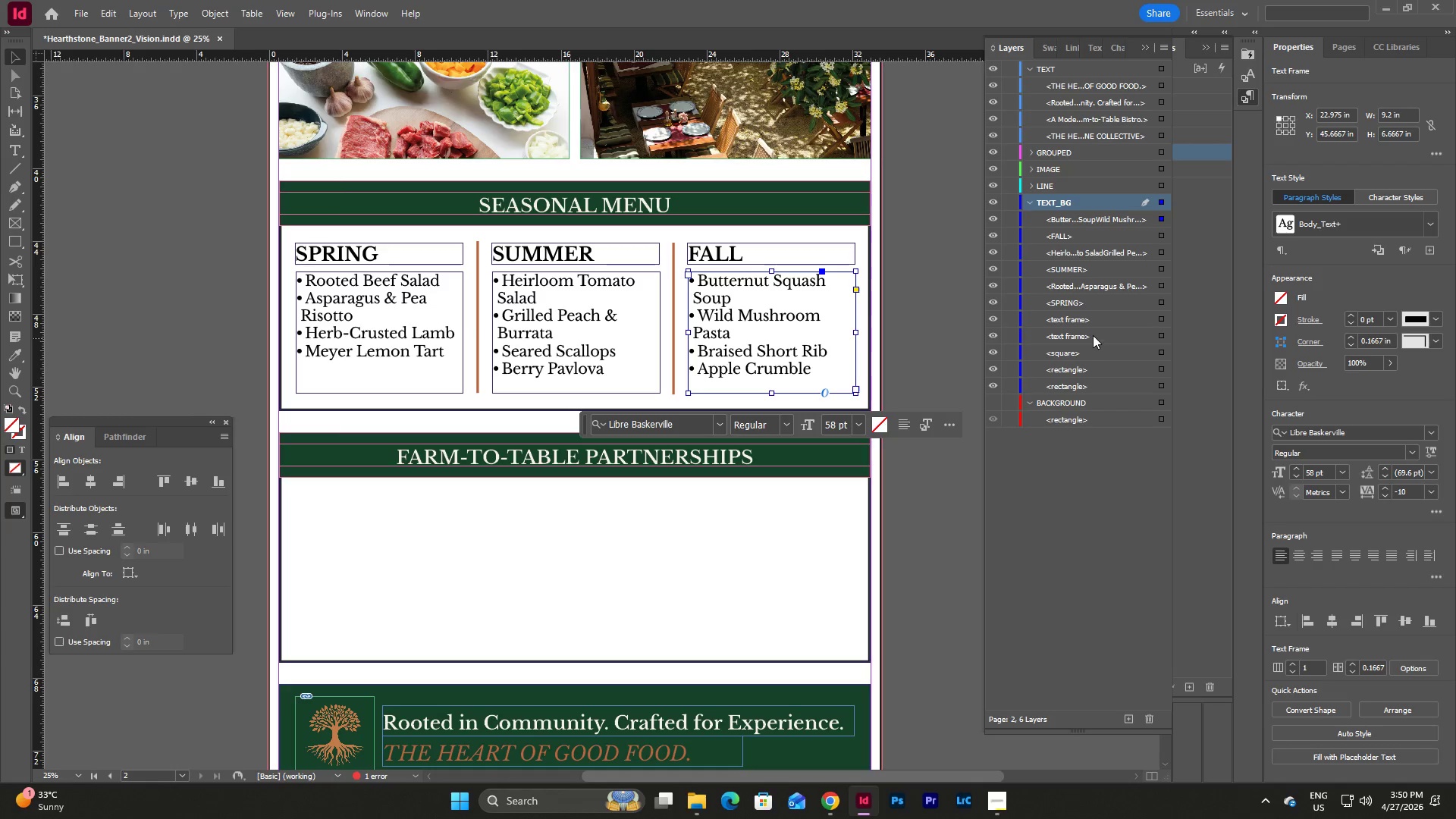 
wait(5.39)
 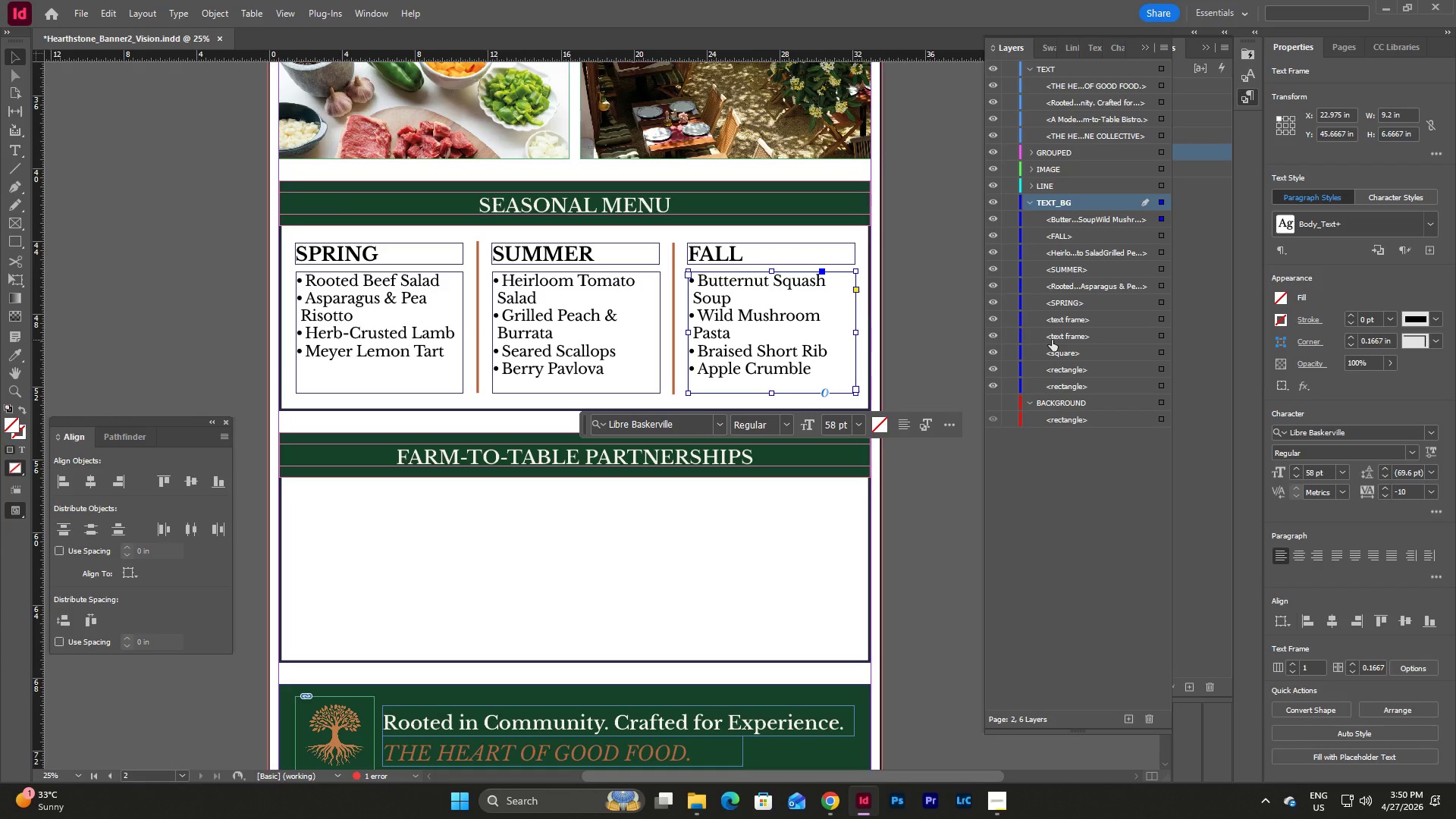 
left_click([1093, 318])
 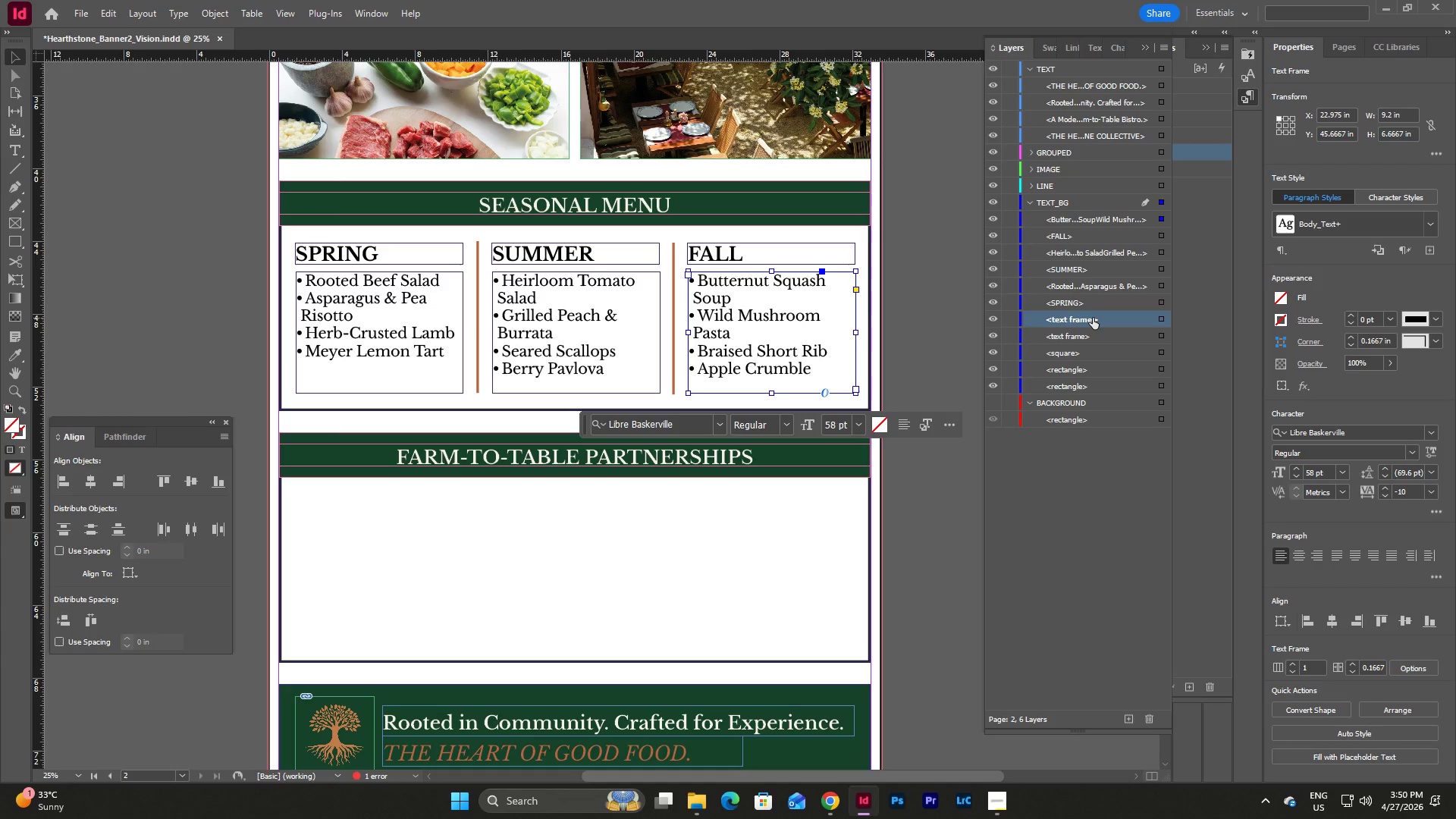 
key(Escape)
 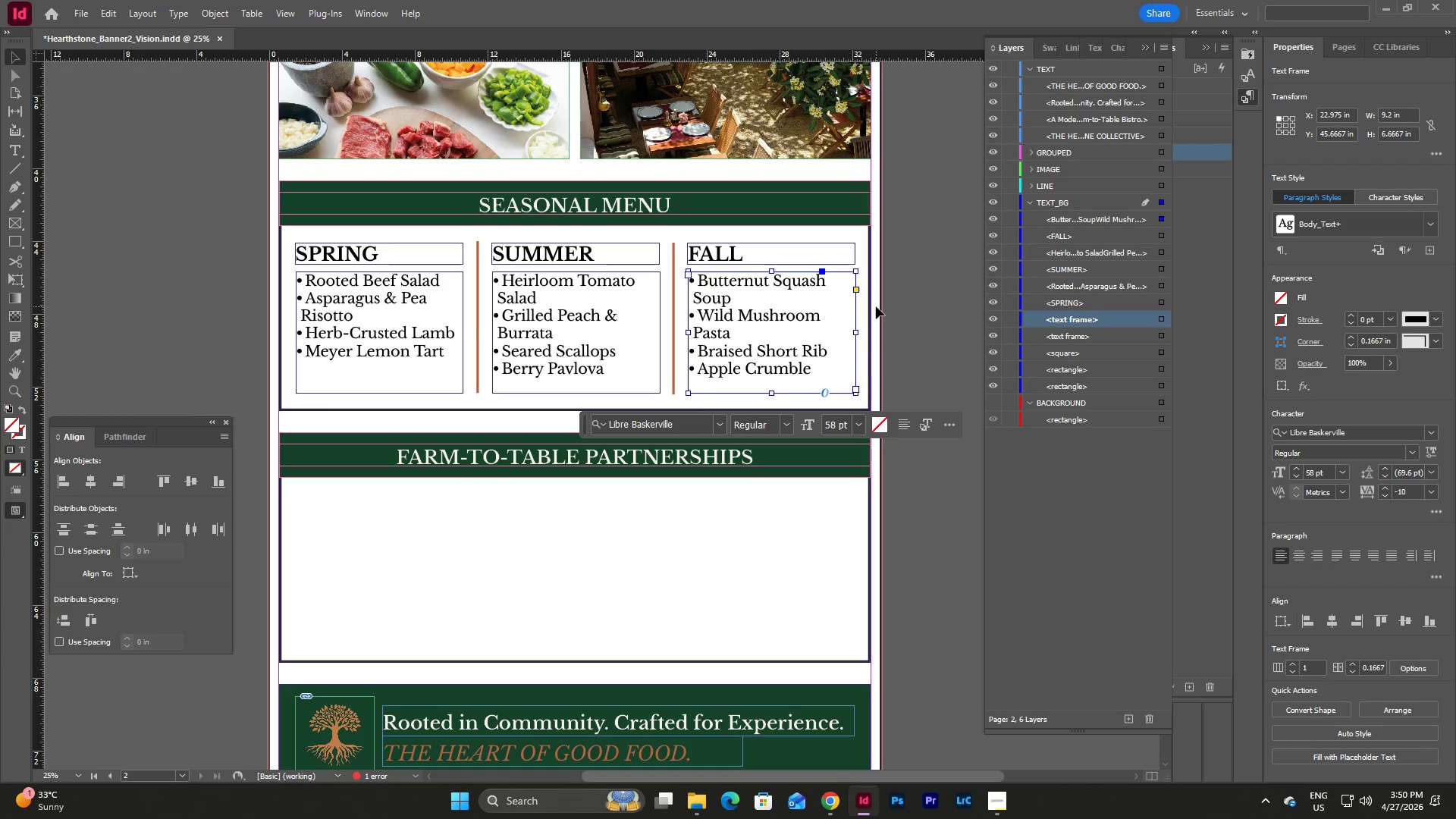 
left_click([876, 306])
 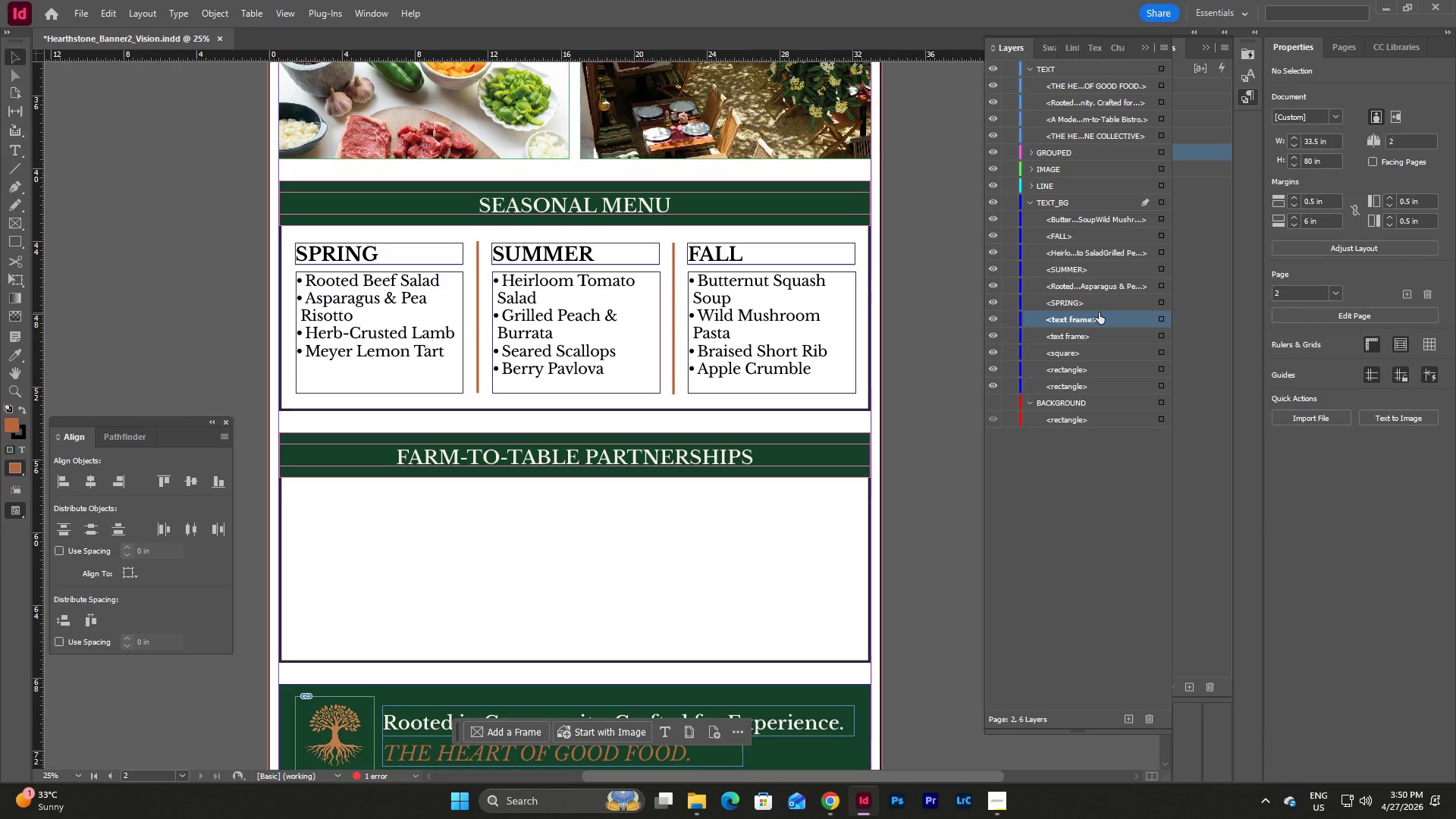 
wait(9.52)
 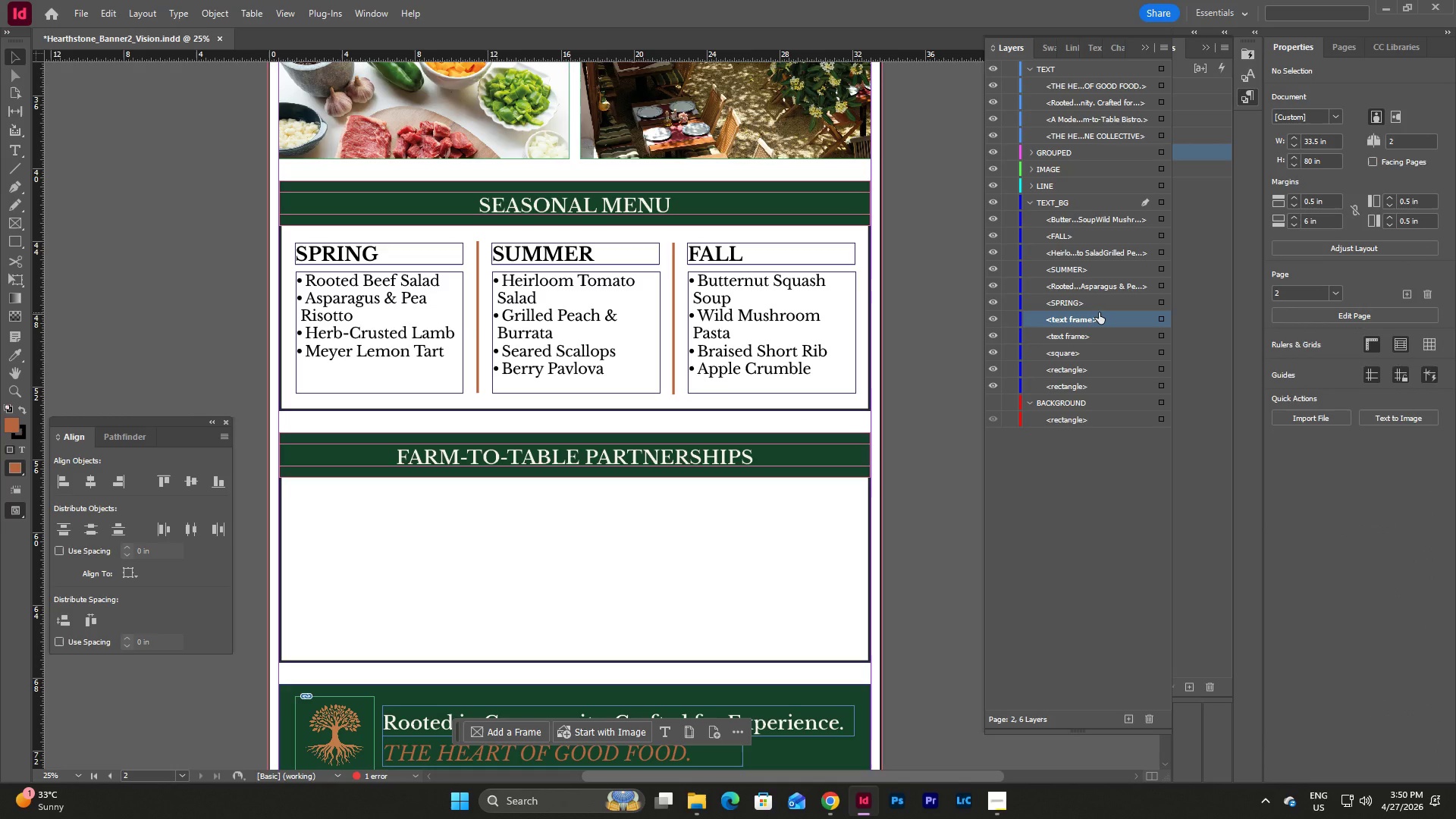 
left_click([844, 410])
 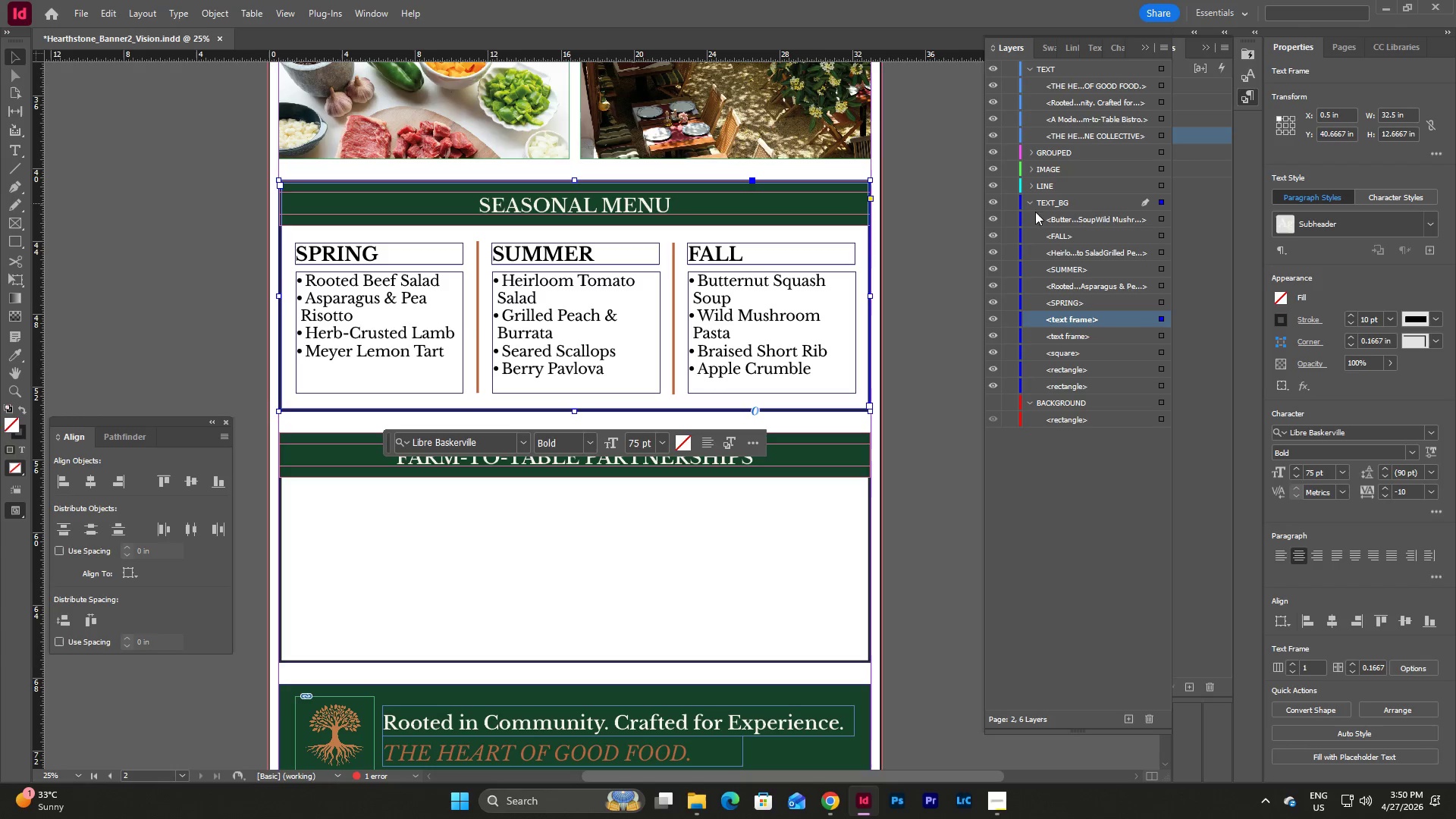 
wait(11.55)
 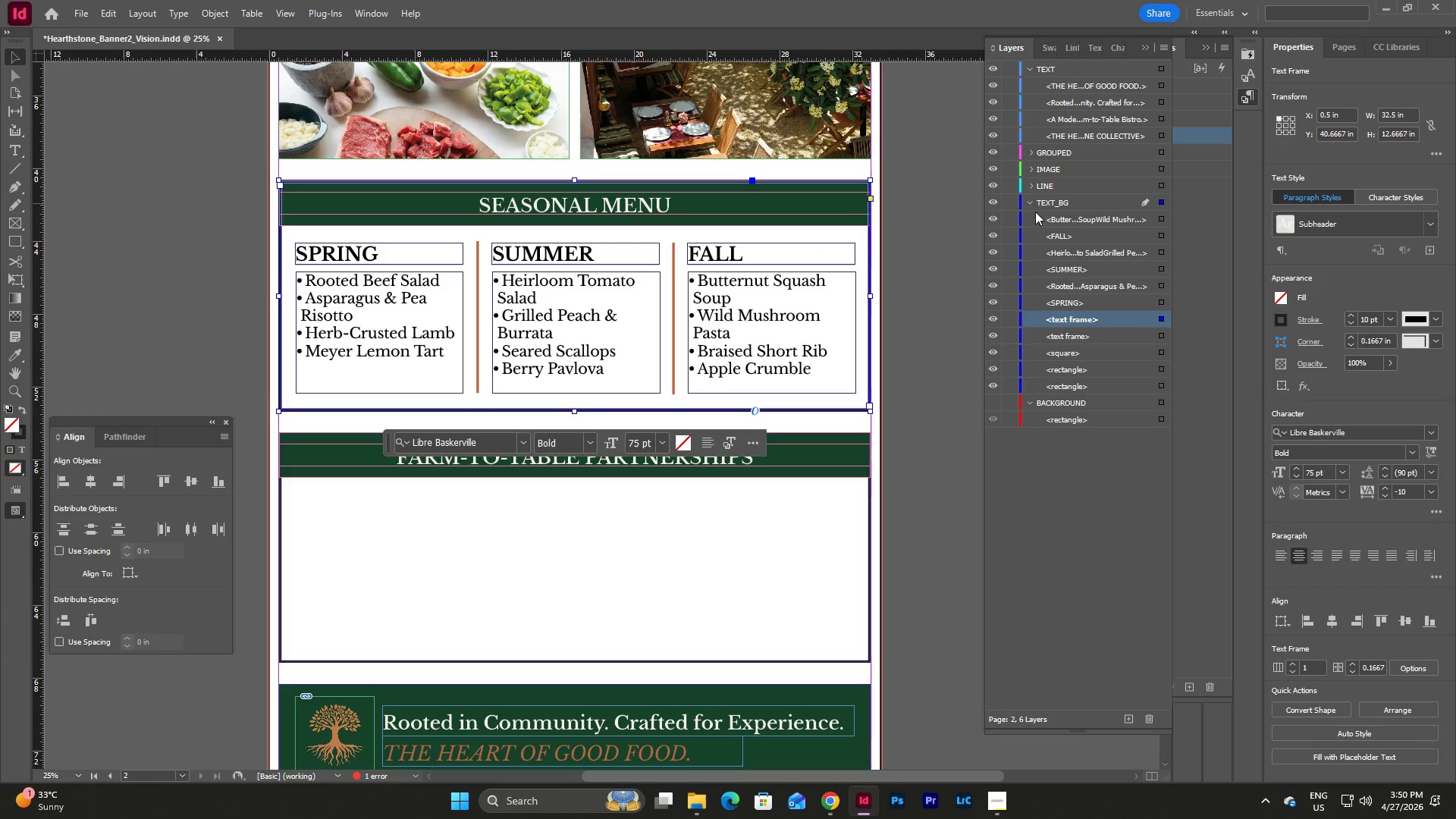 
key(Escape)
 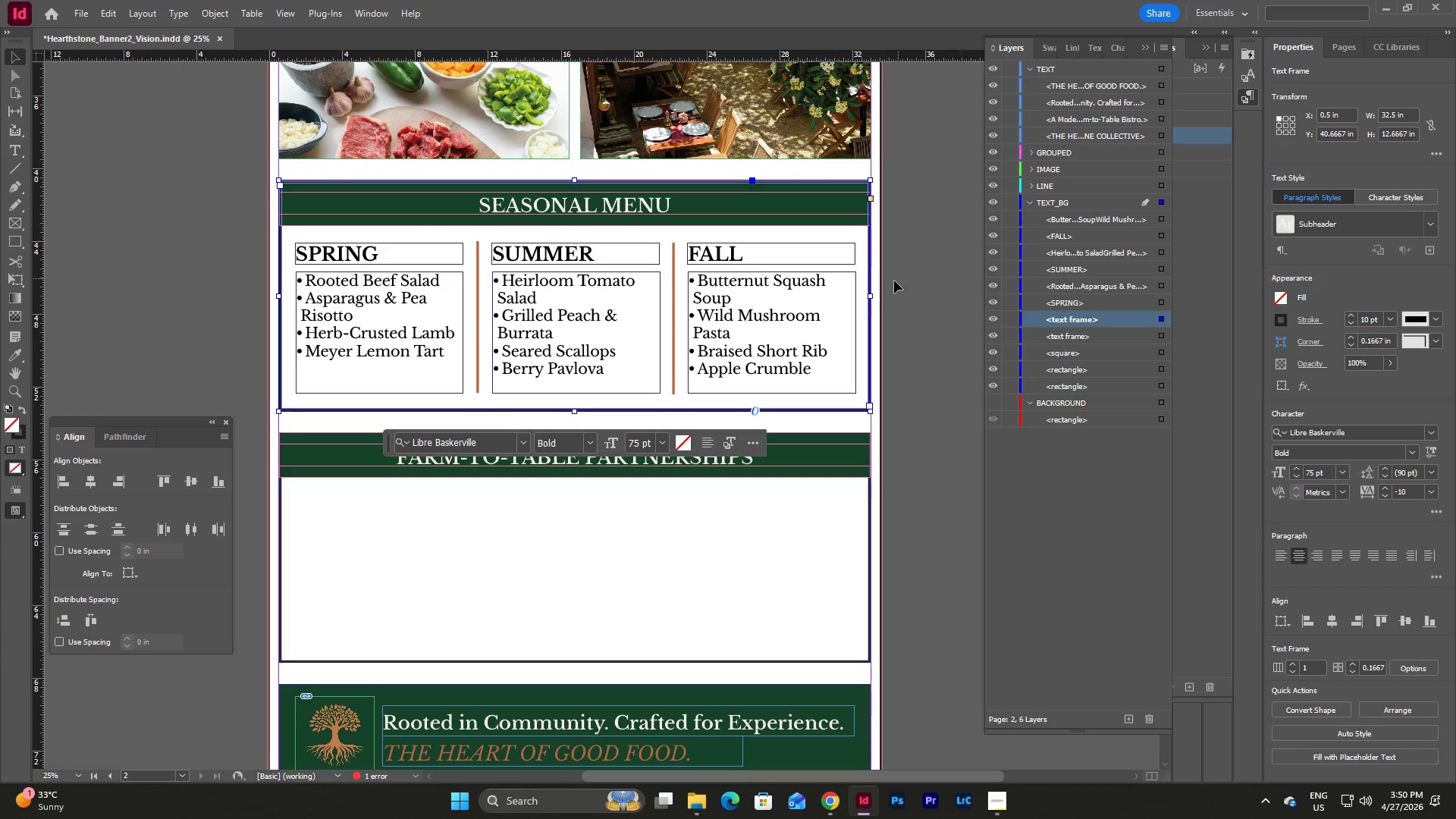 
scroll: coordinate [895, 276], scroll_direction: none, amount: 0.0
 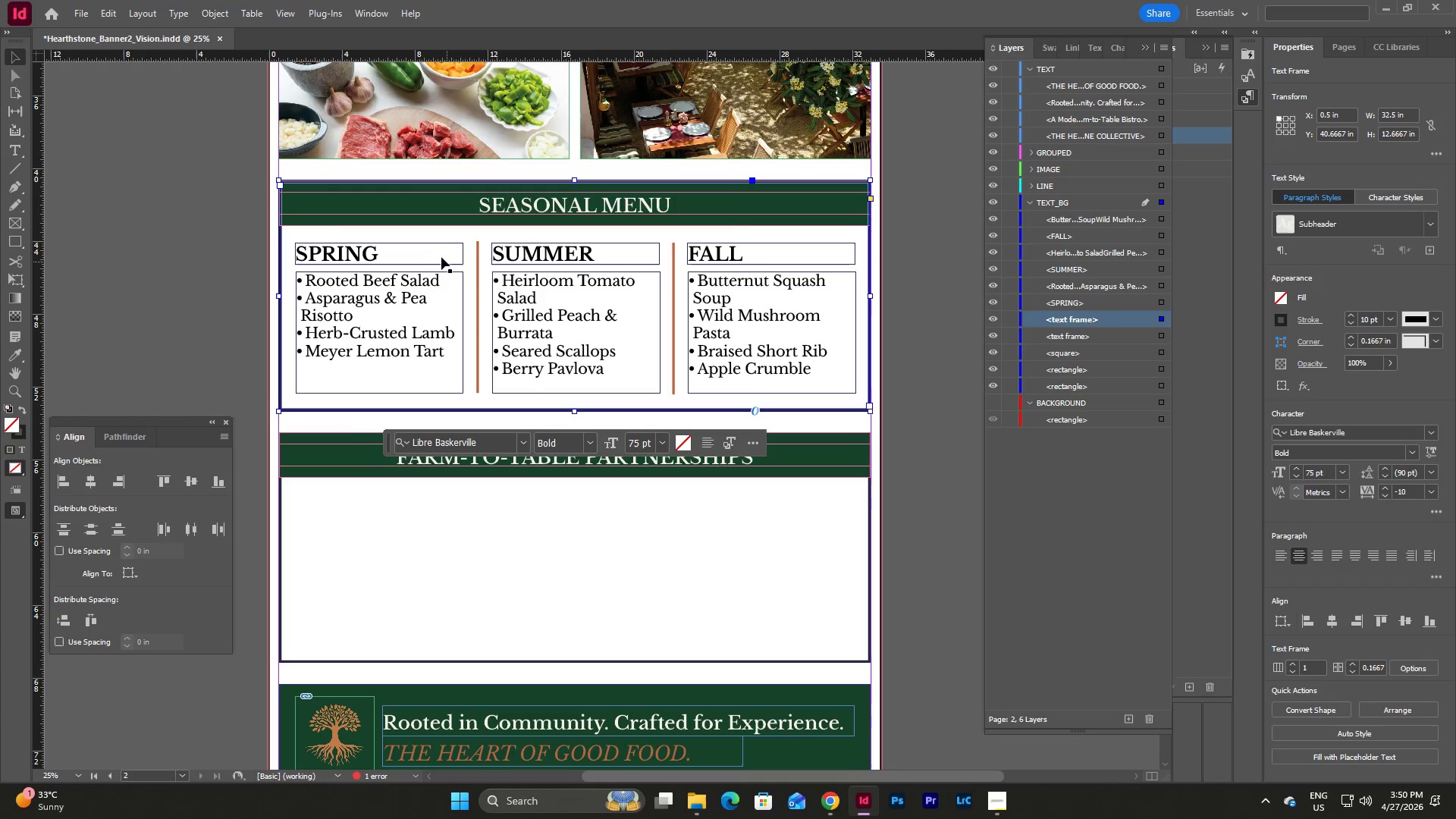 
left_click([435, 254])
 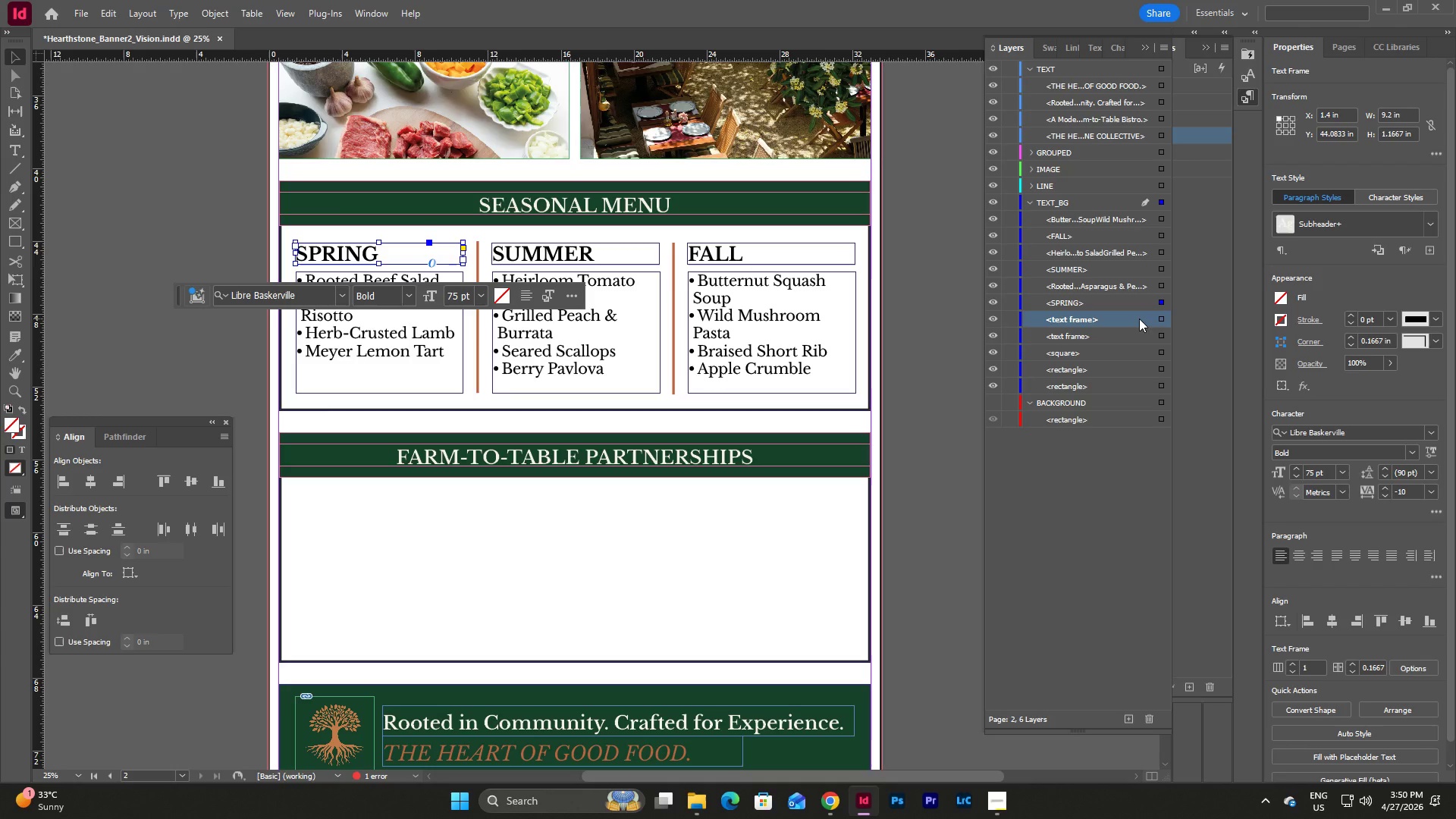 
left_click_drag(start_coordinate=[1139, 318], to_coordinate=[1134, 143])
 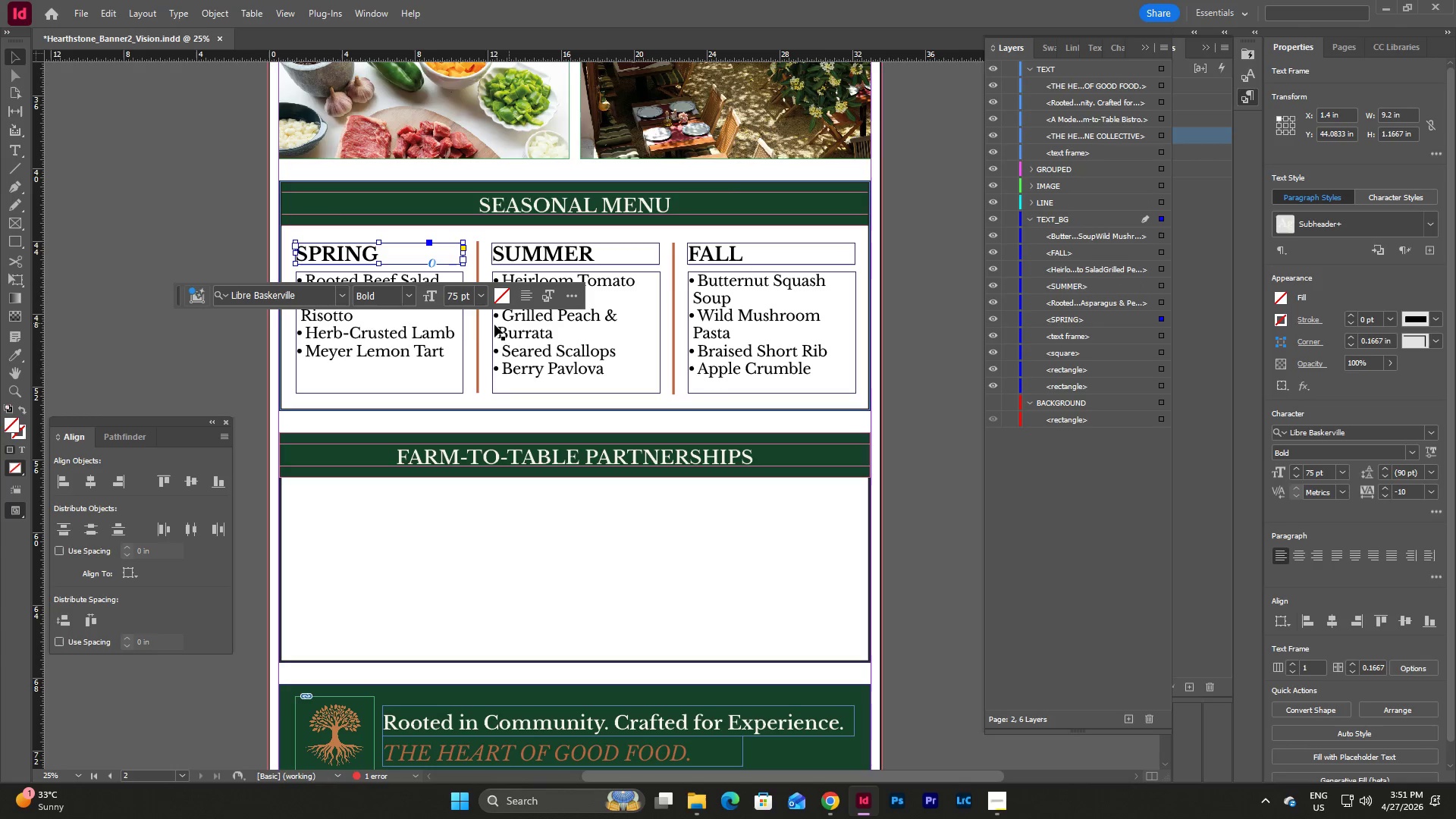 
left_click([444, 331])
 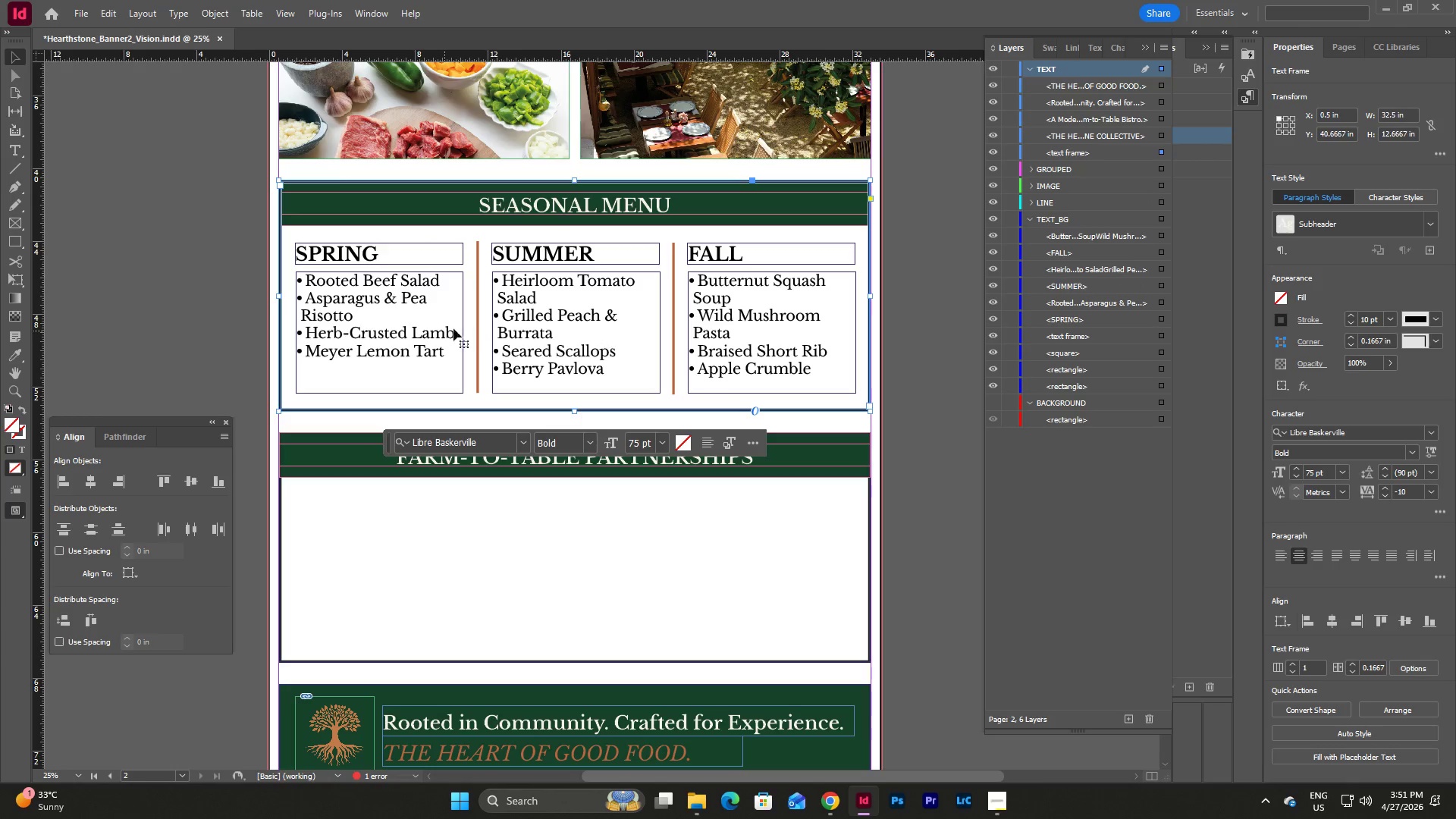 
left_click([422, 315])
 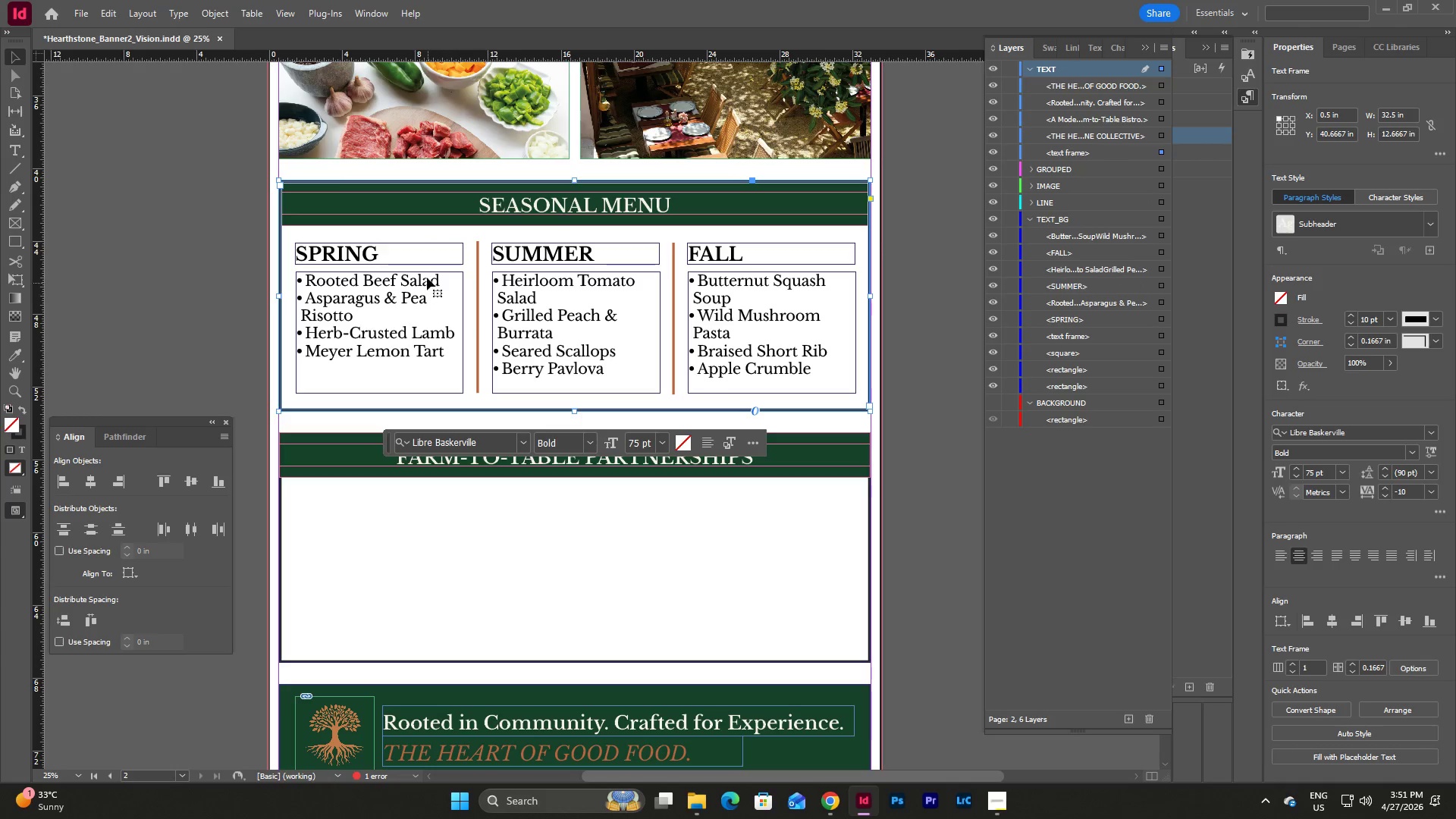 
left_click([427, 278])
 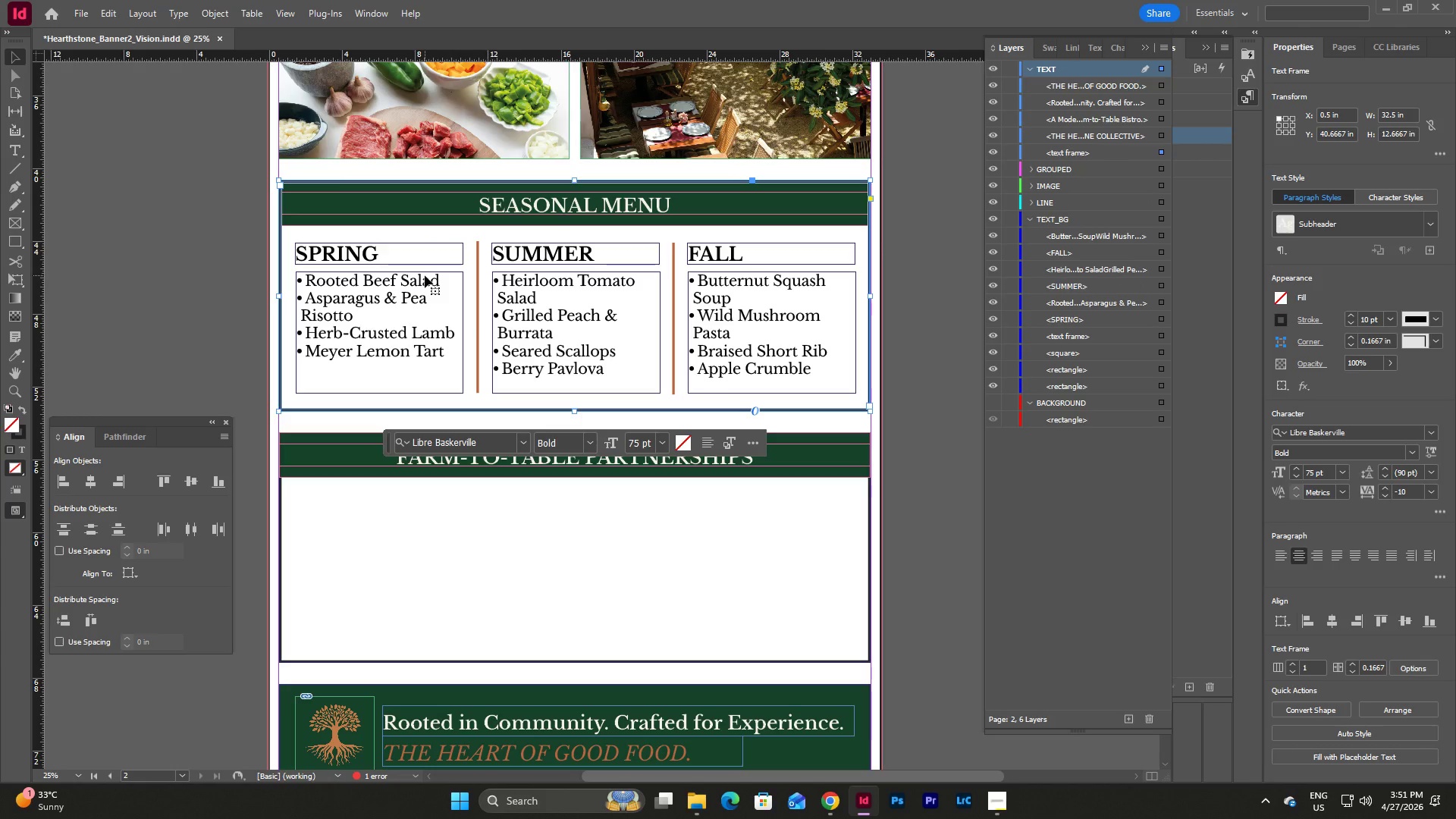 
left_click([425, 275])
 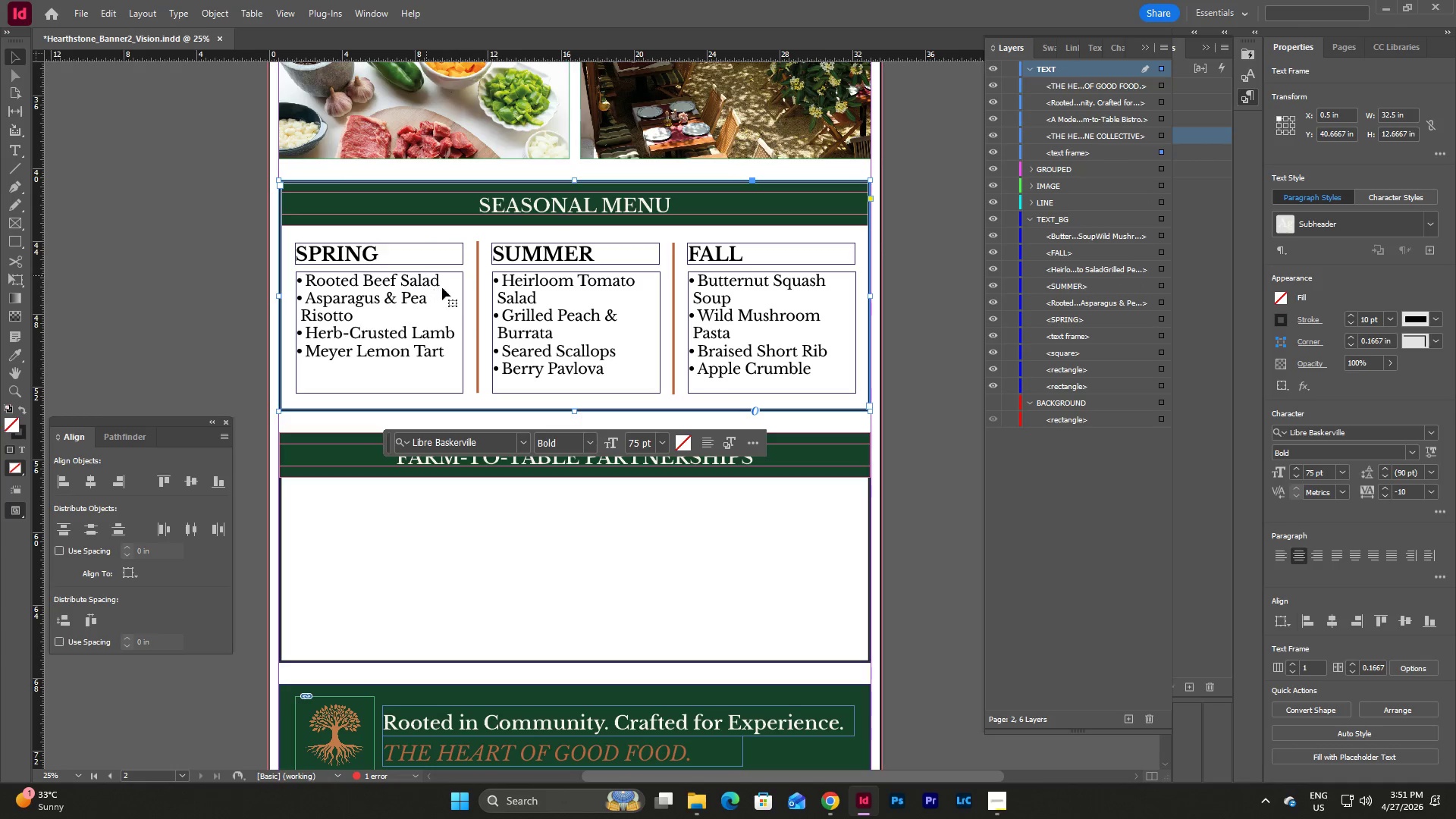 
key(Escape)
 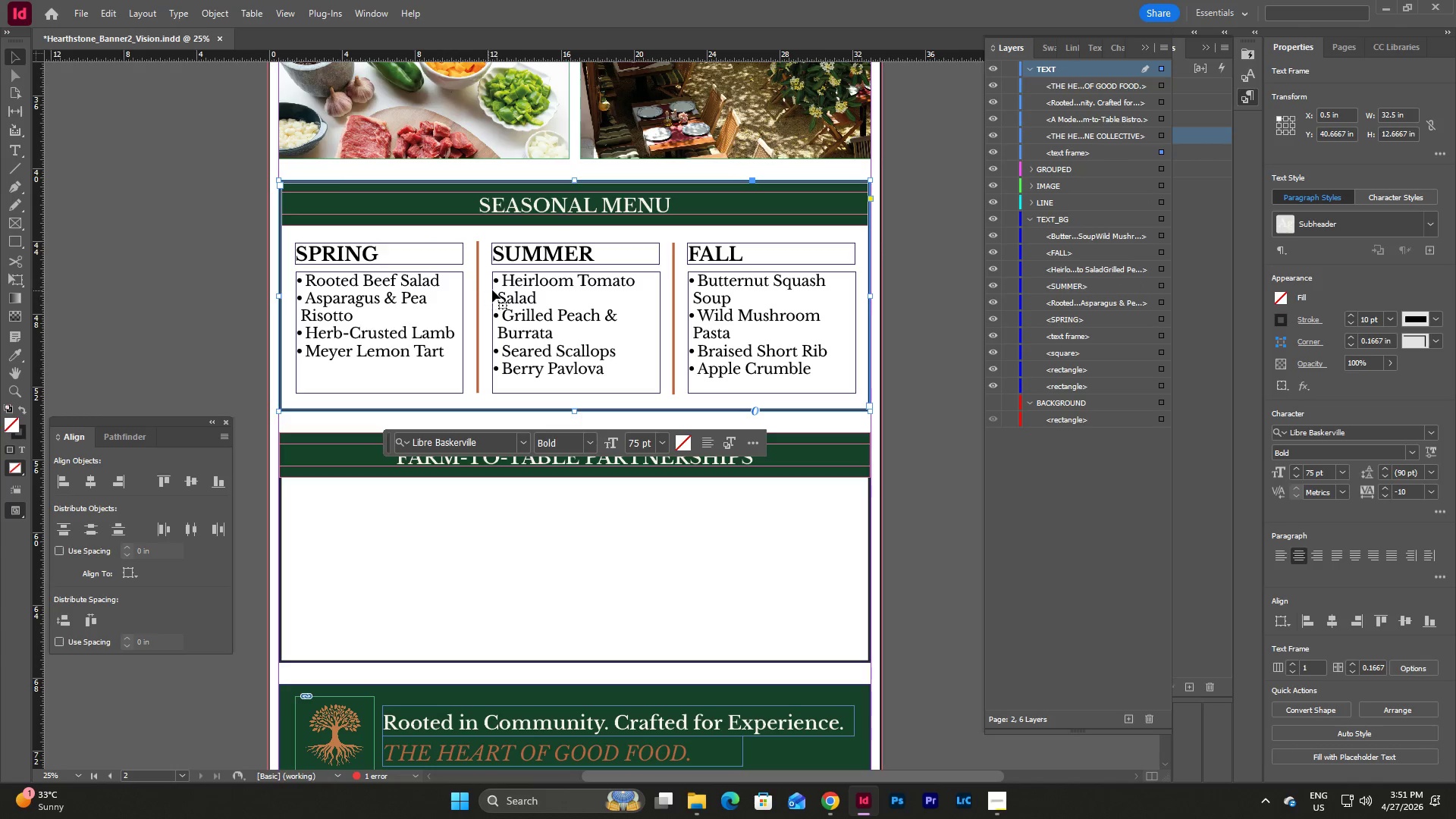 
key(Escape)
 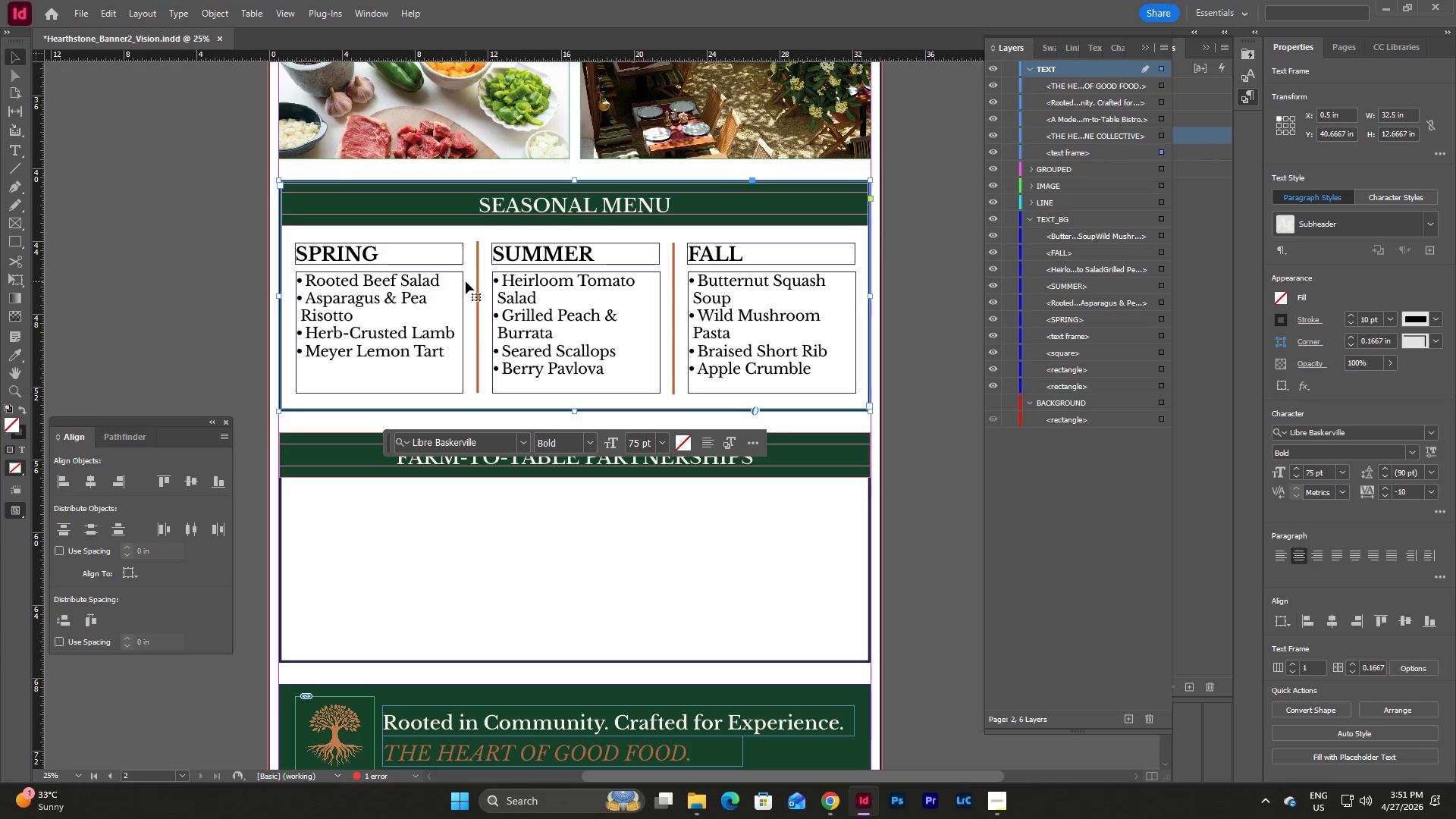 
key(V)
 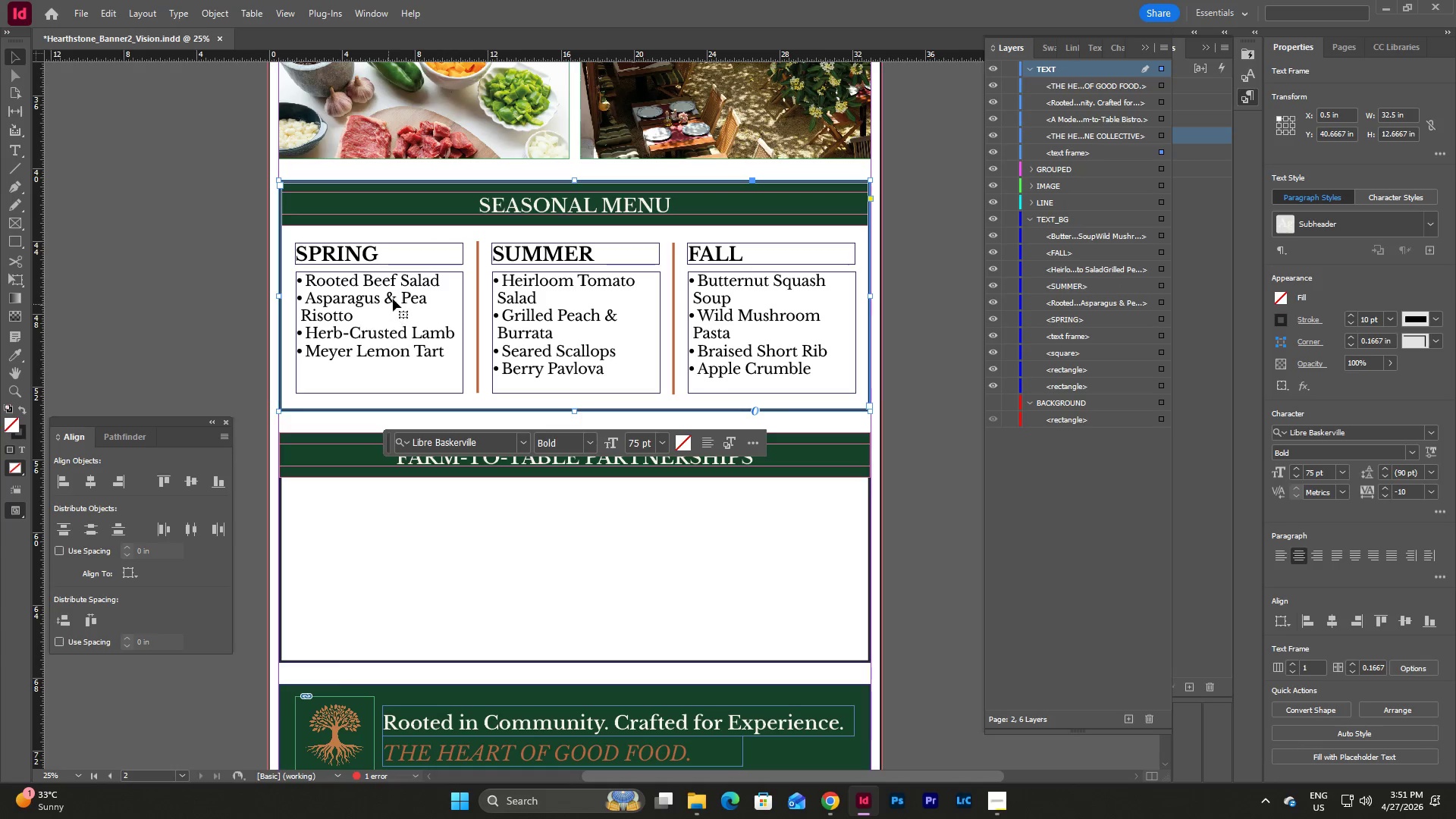 
left_click([405, 281])
 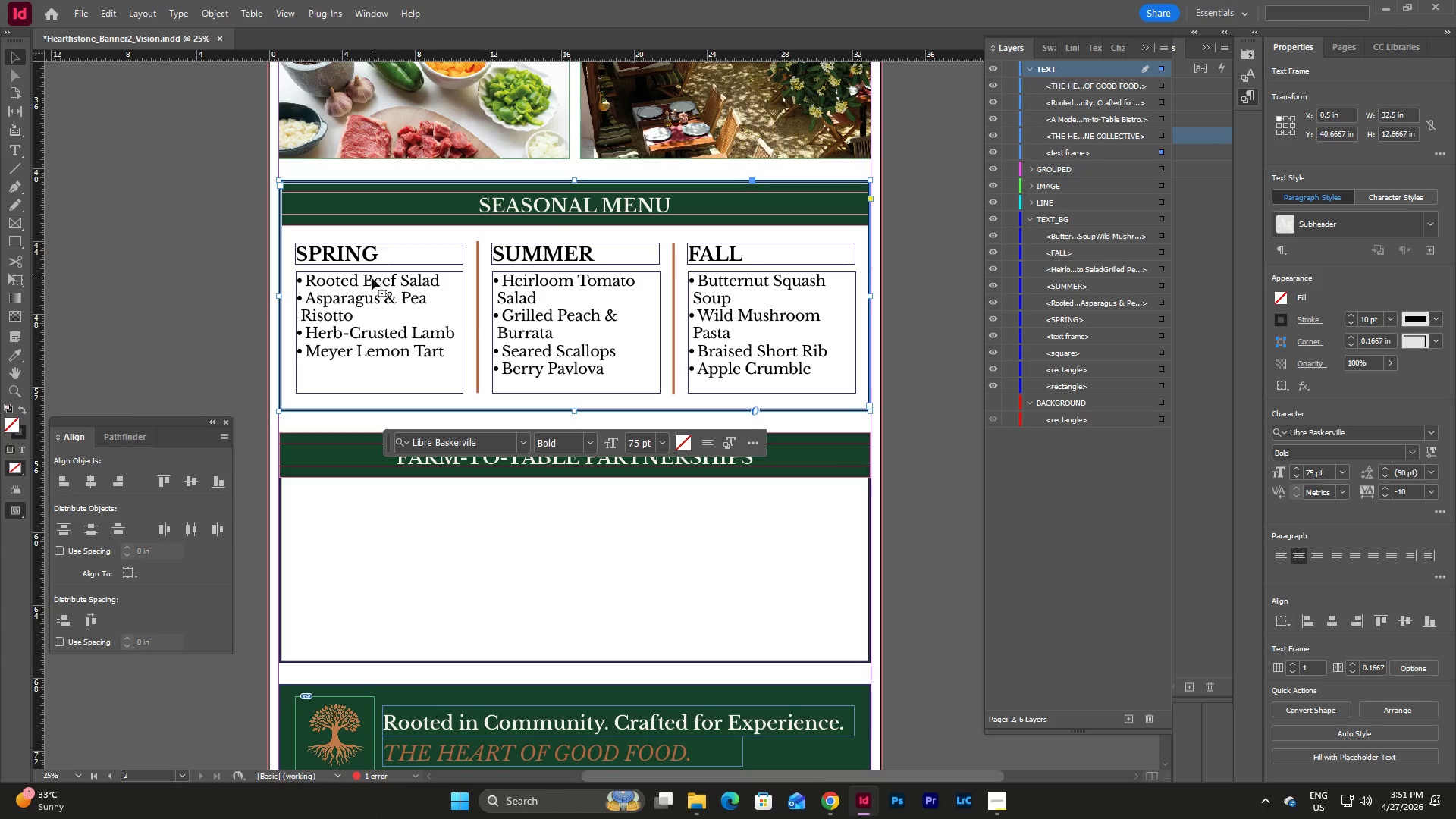 
left_click([369, 278])
 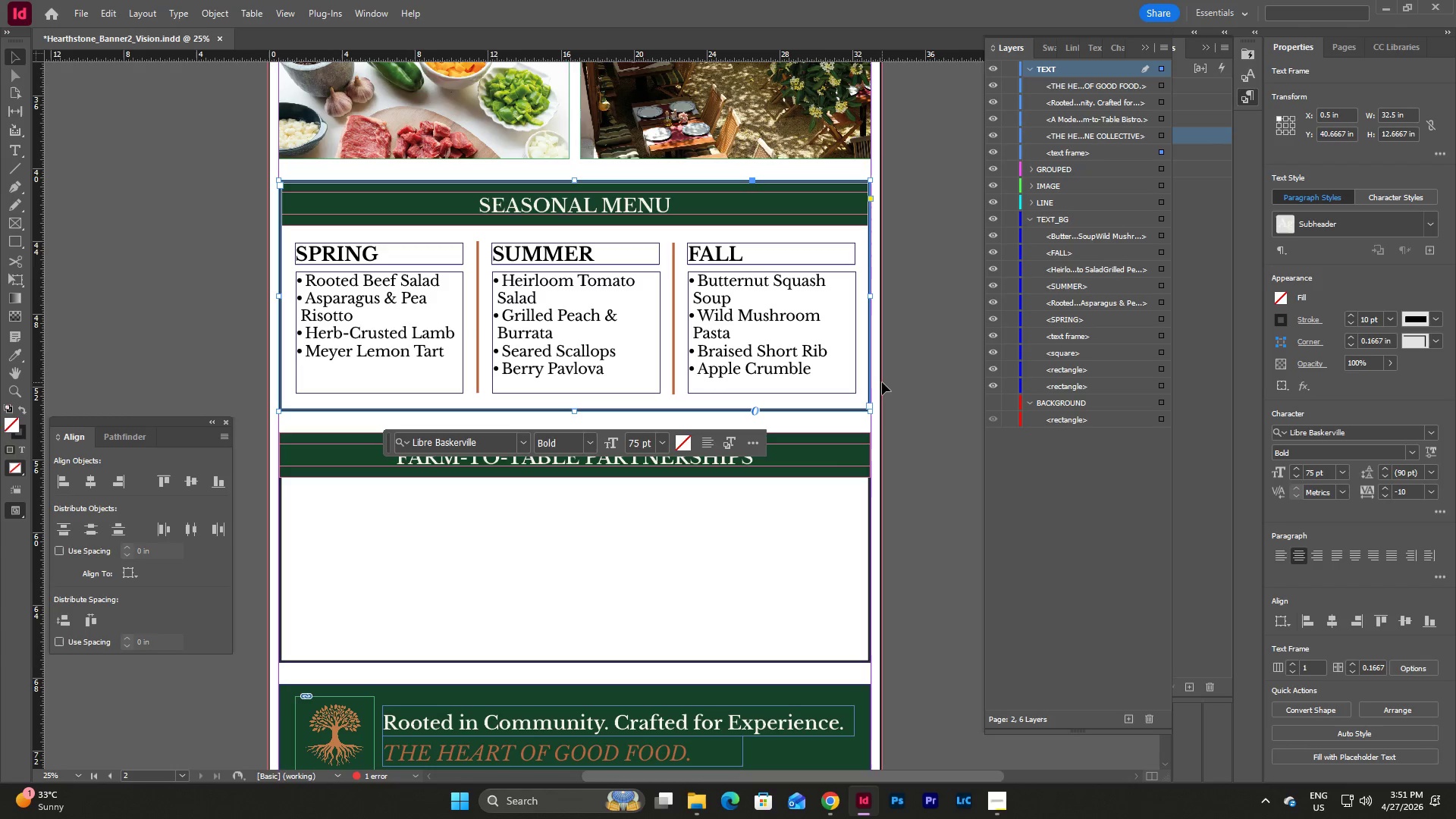 
left_click([879, 384])
 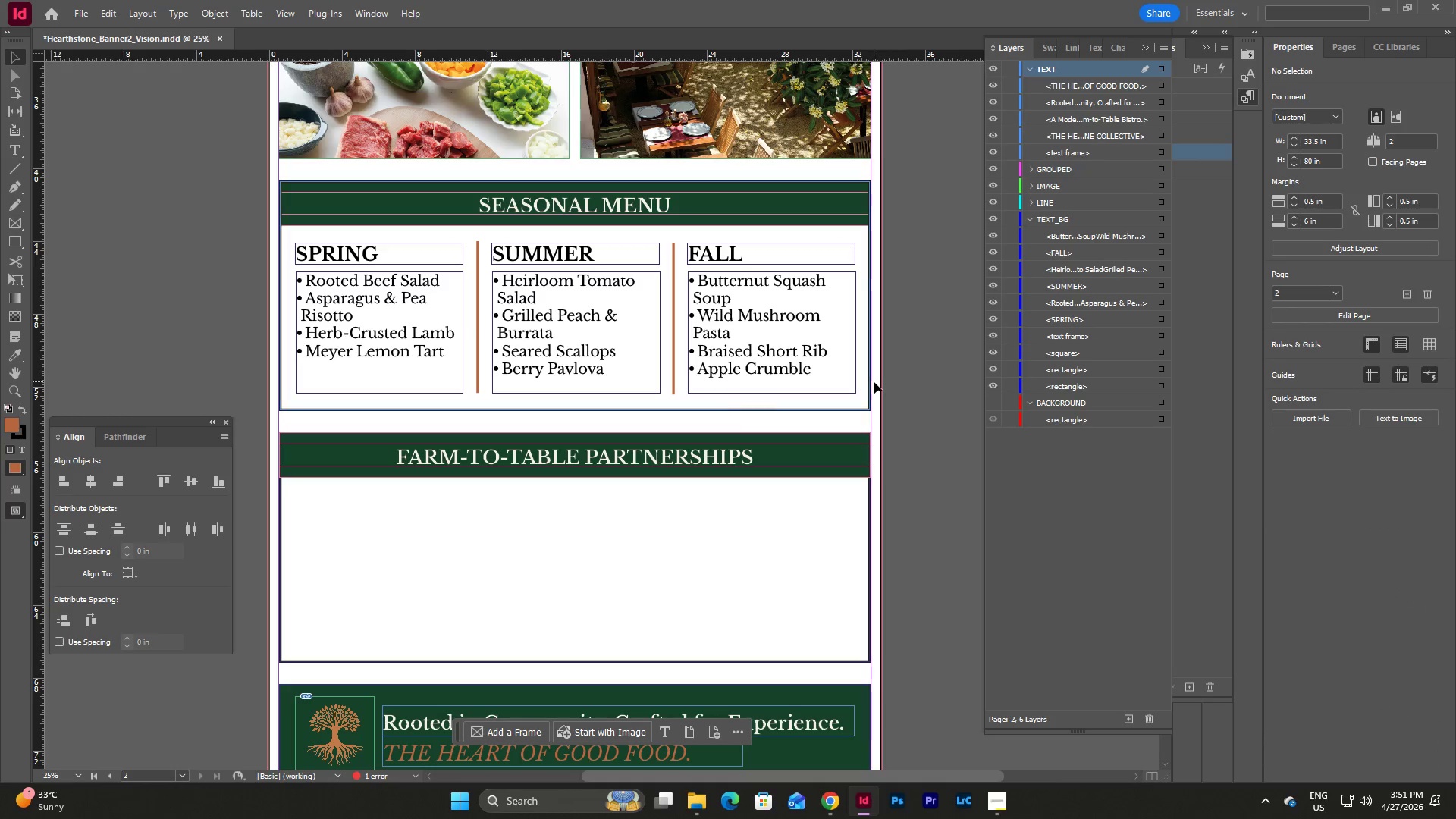 
left_click([867, 382])
 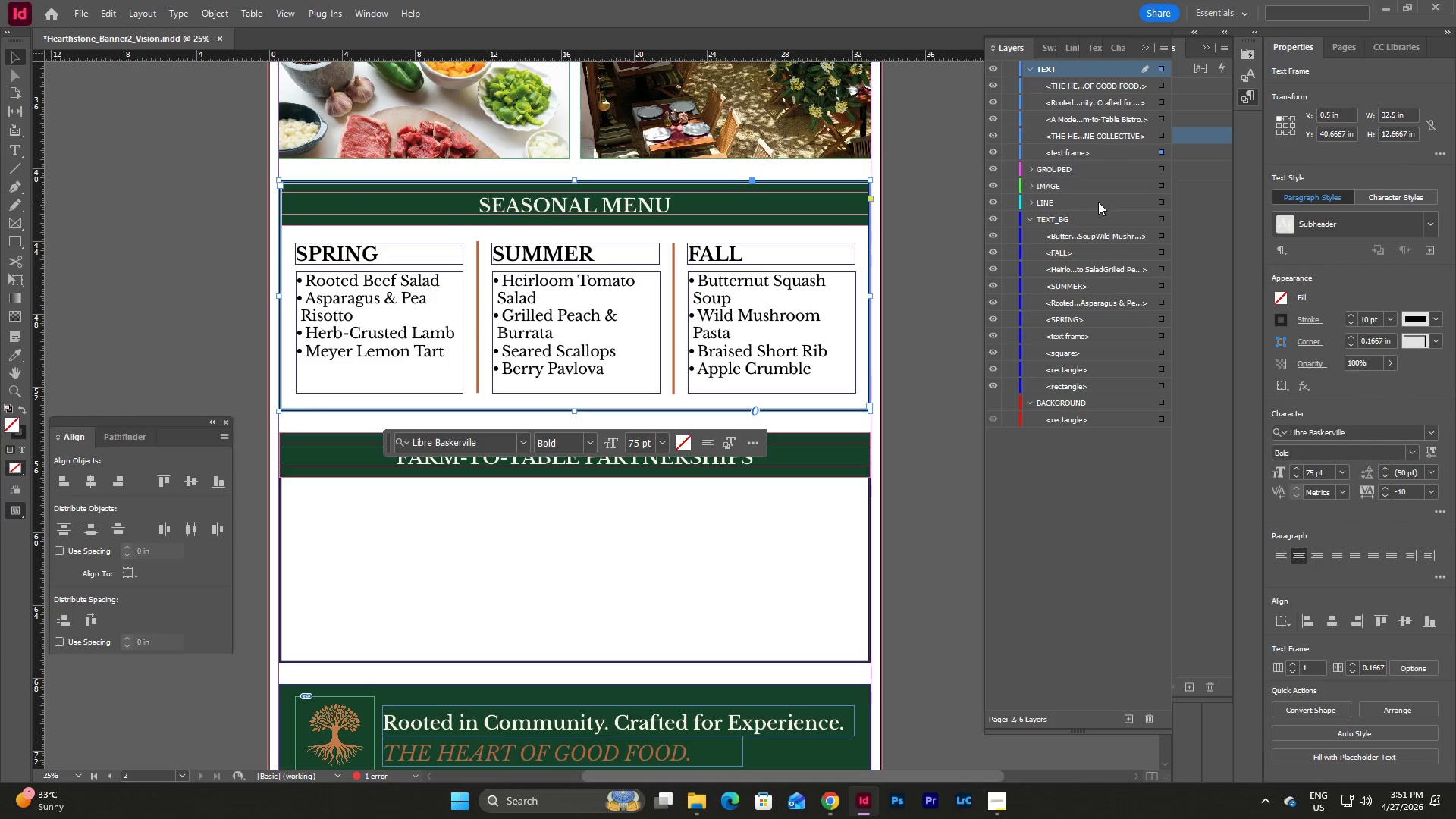 
left_click_drag(start_coordinate=[1082, 153], to_coordinate=[1093, 227])
 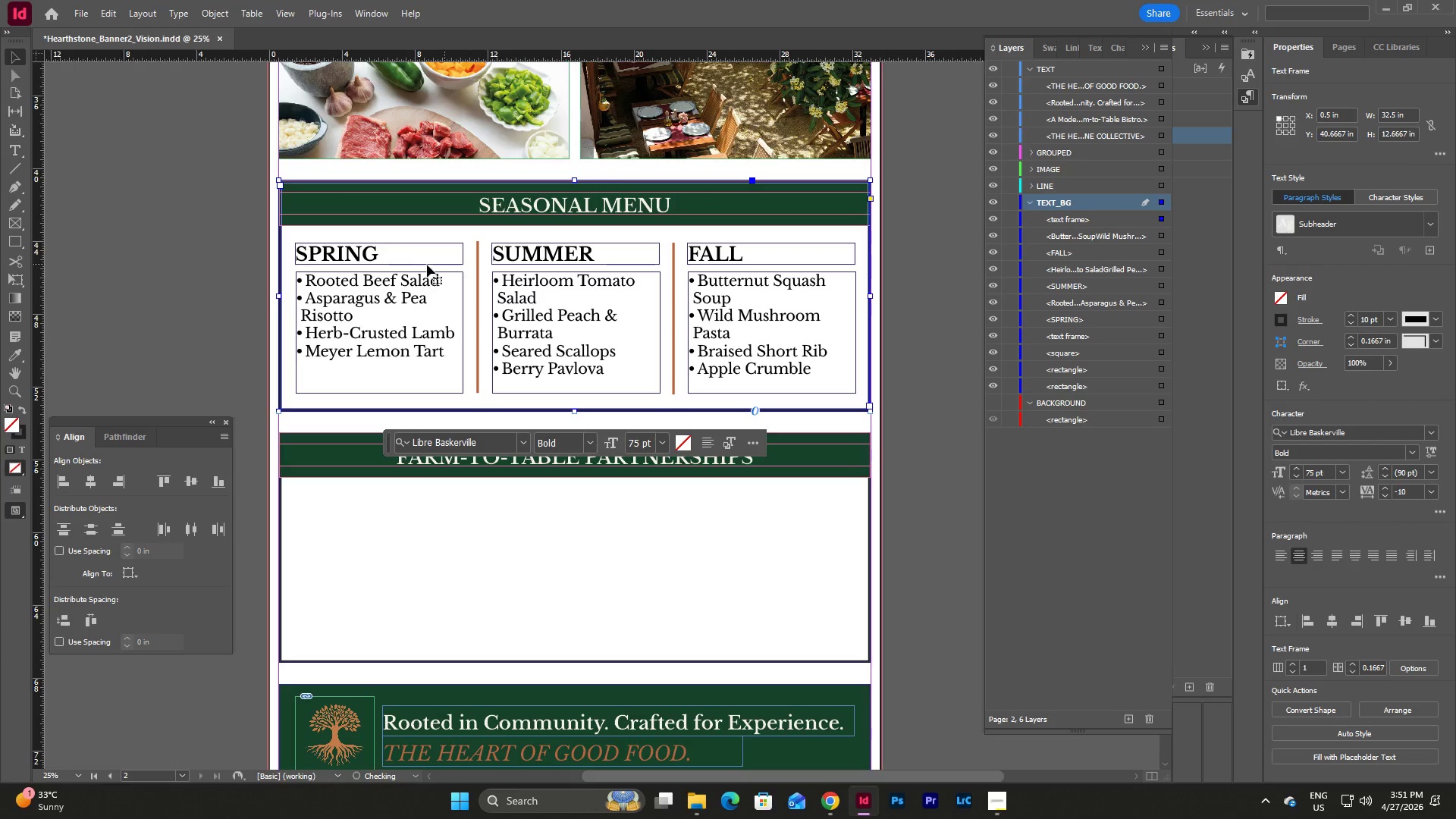 
left_click([412, 256])
 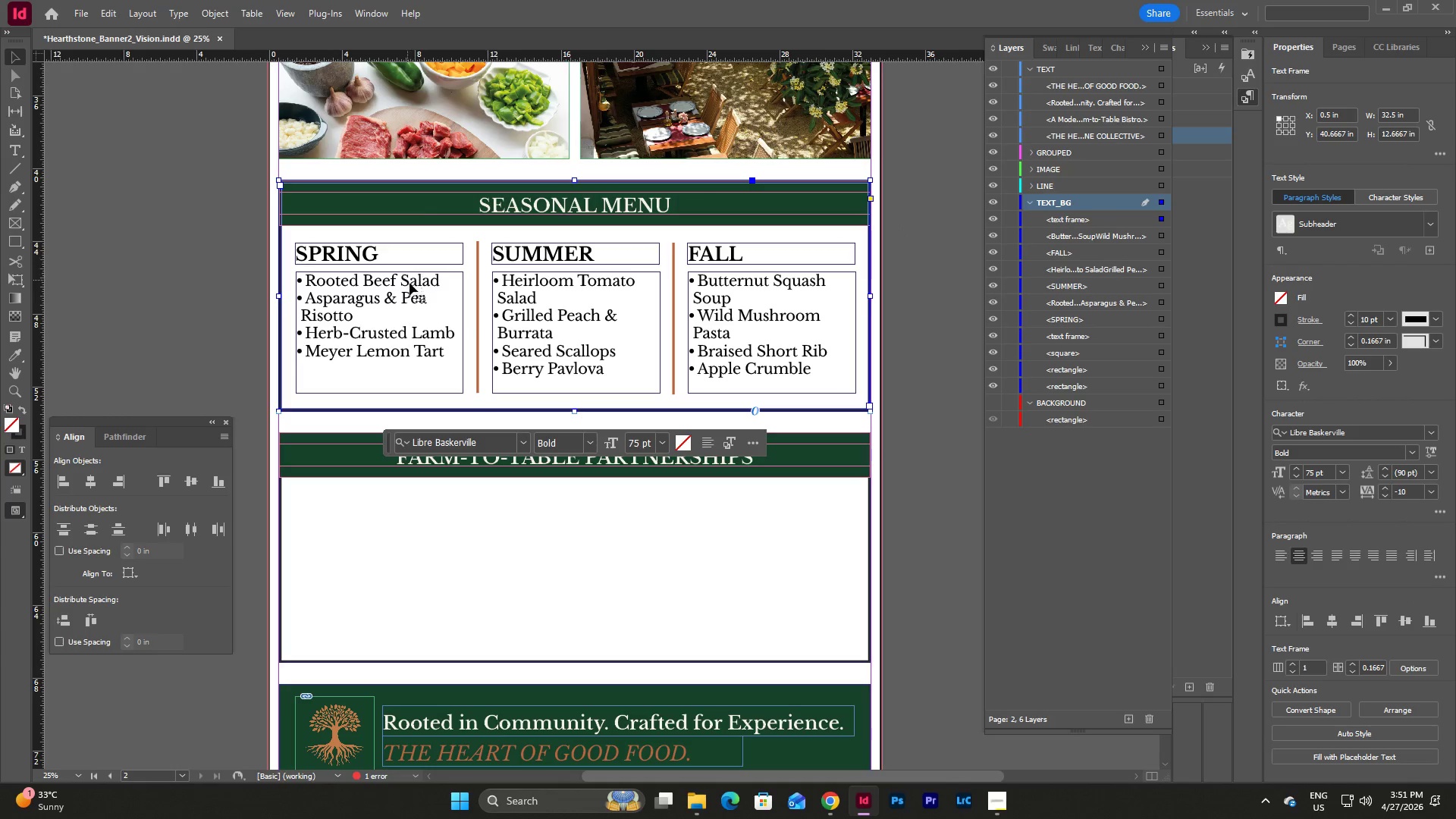 
left_click([412, 284])
 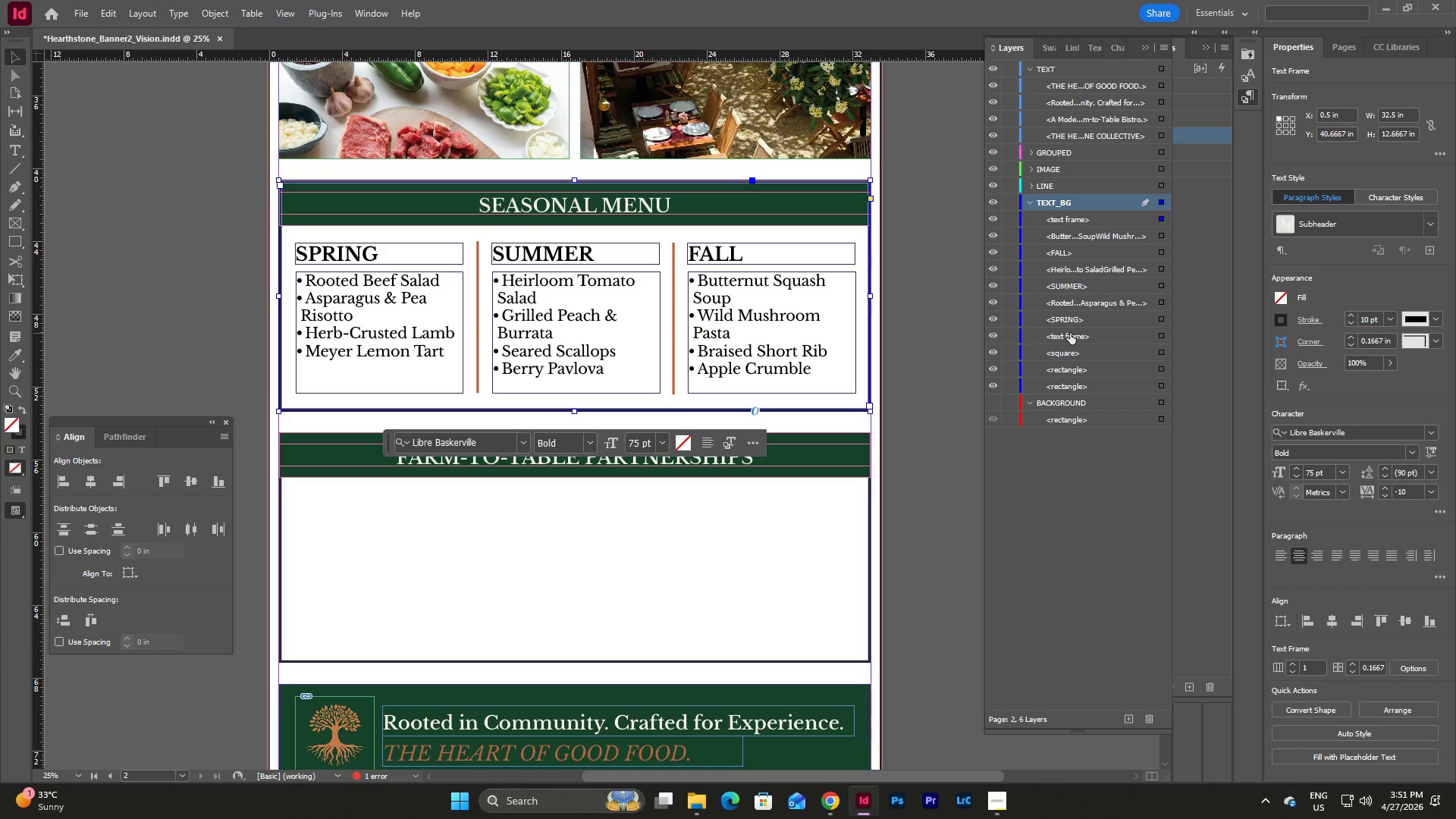 
left_click_drag(start_coordinate=[1071, 318], to_coordinate=[1086, 143])
 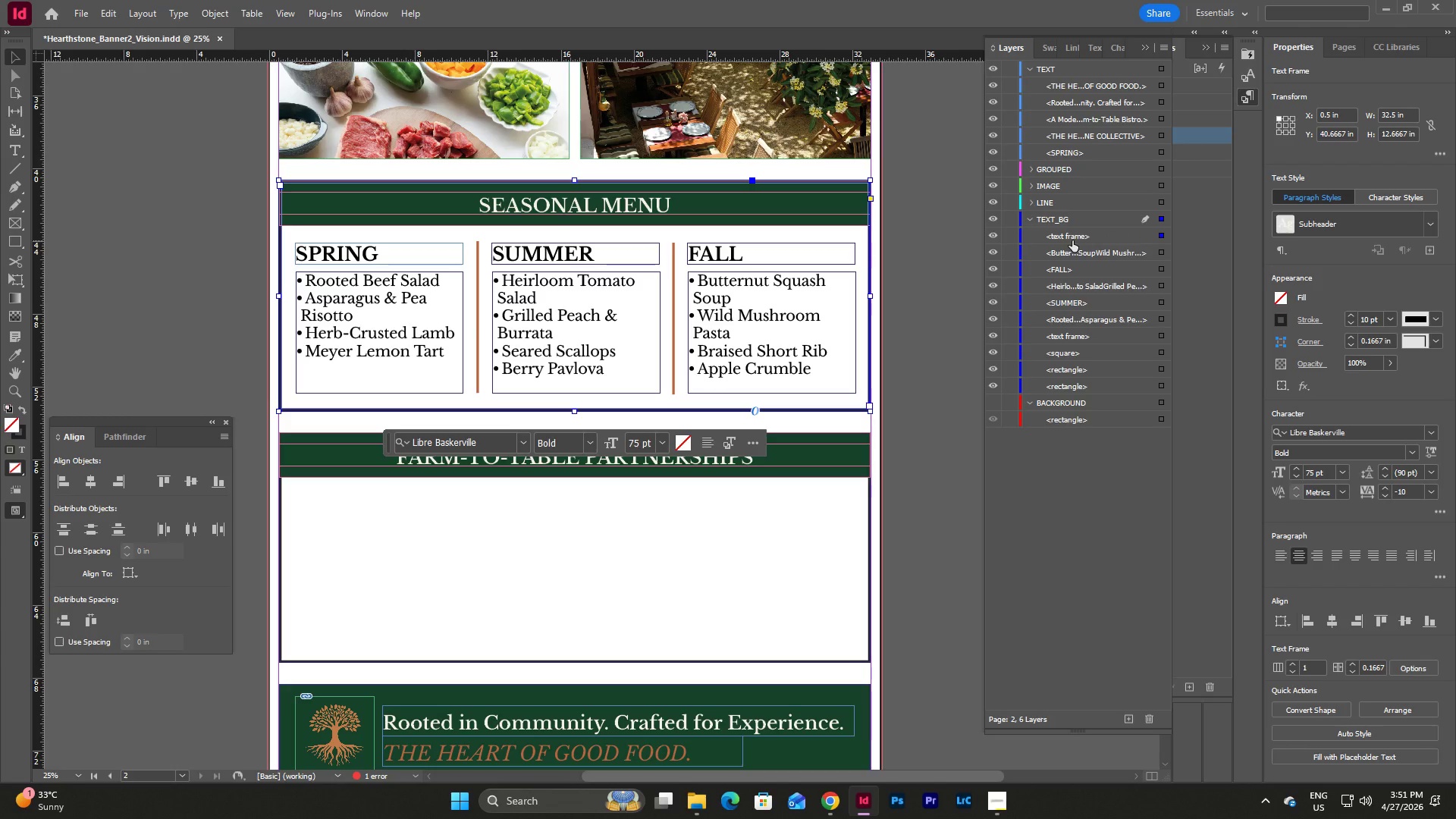 
left_click_drag(start_coordinate=[1072, 270], to_coordinate=[1078, 155])
 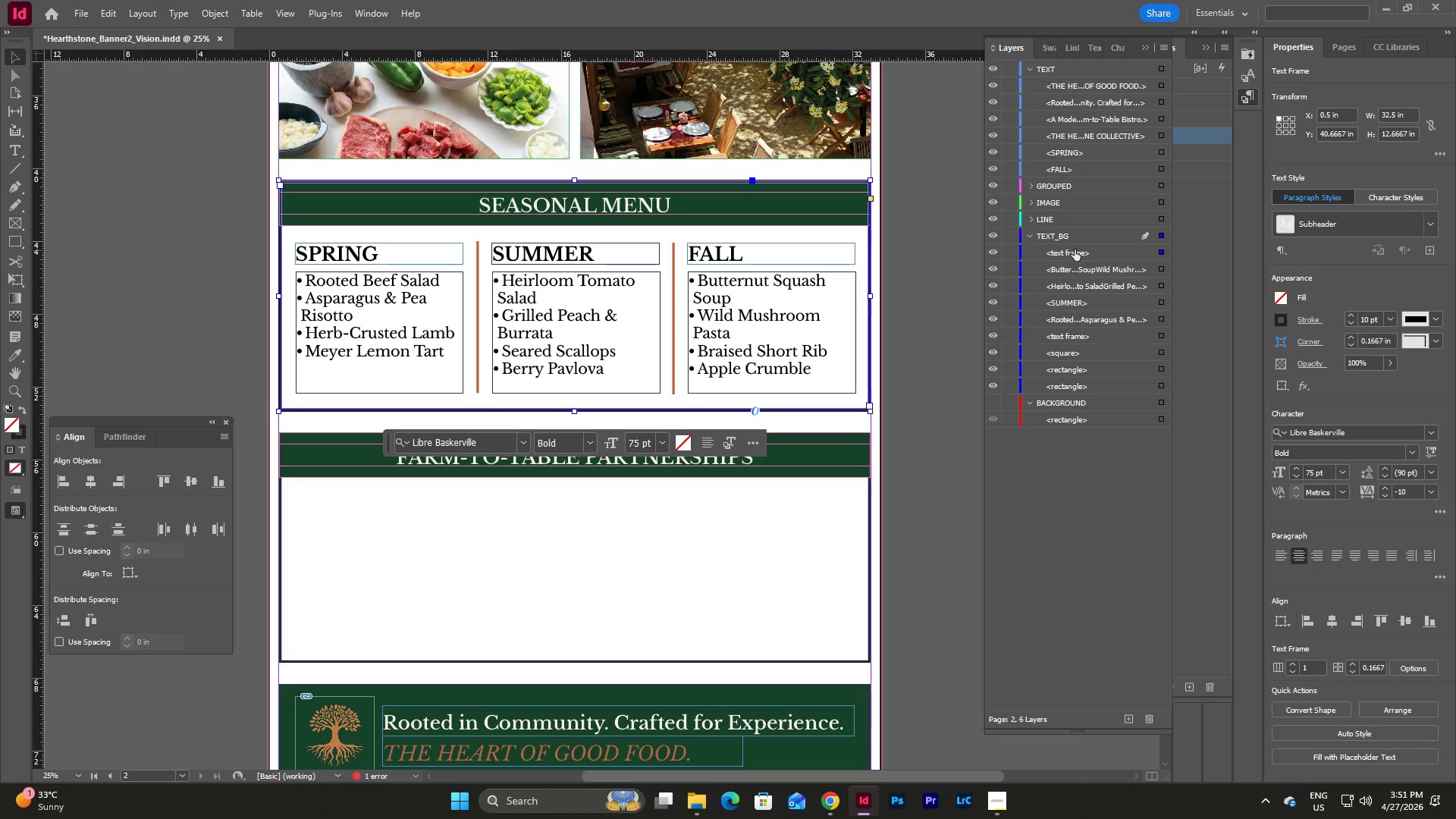 
left_click_drag(start_coordinate=[1081, 301], to_coordinate=[1085, 178])
 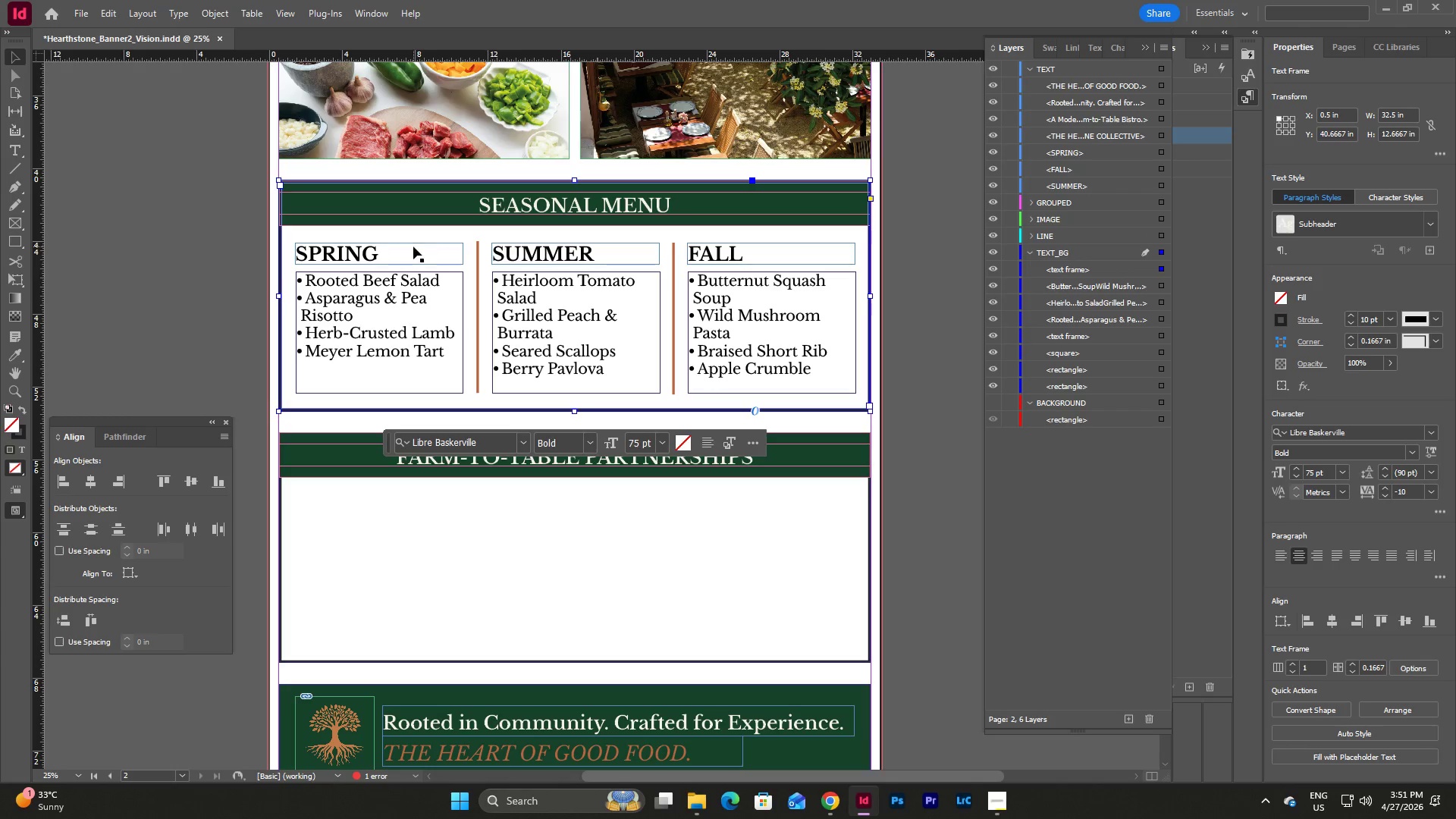 
key(Escape)
 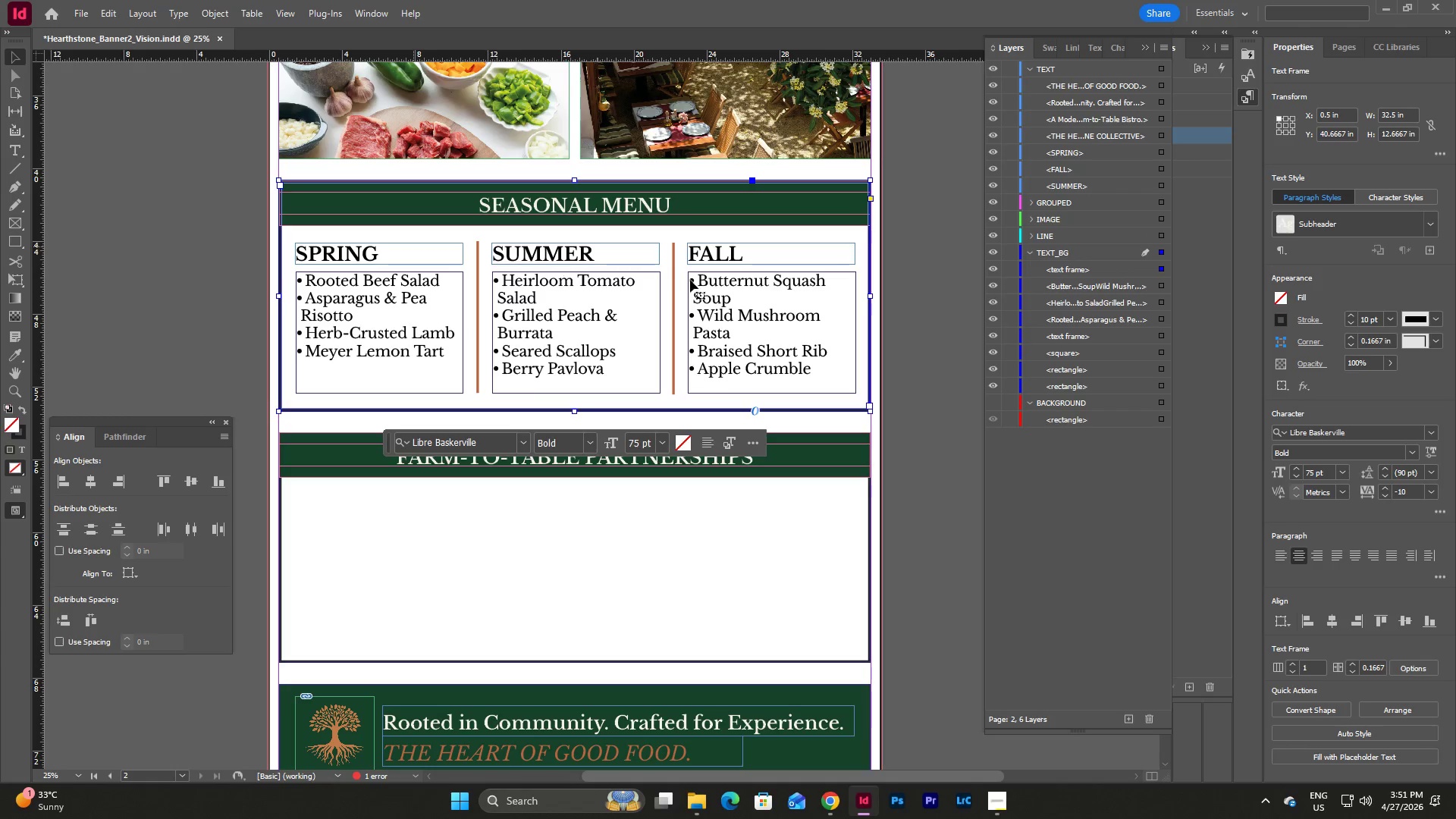 
key(Escape)
 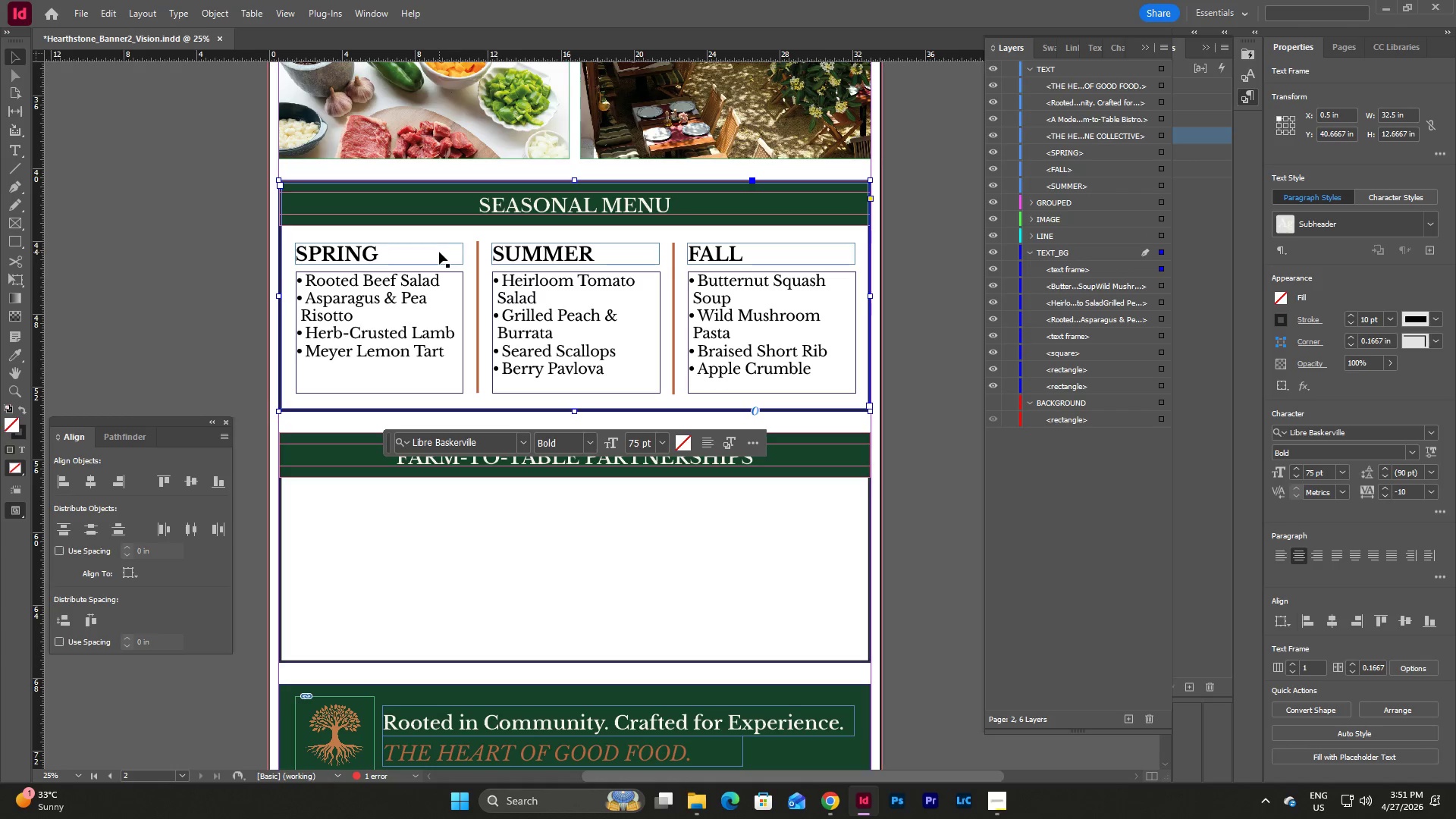 
left_click([439, 252])
 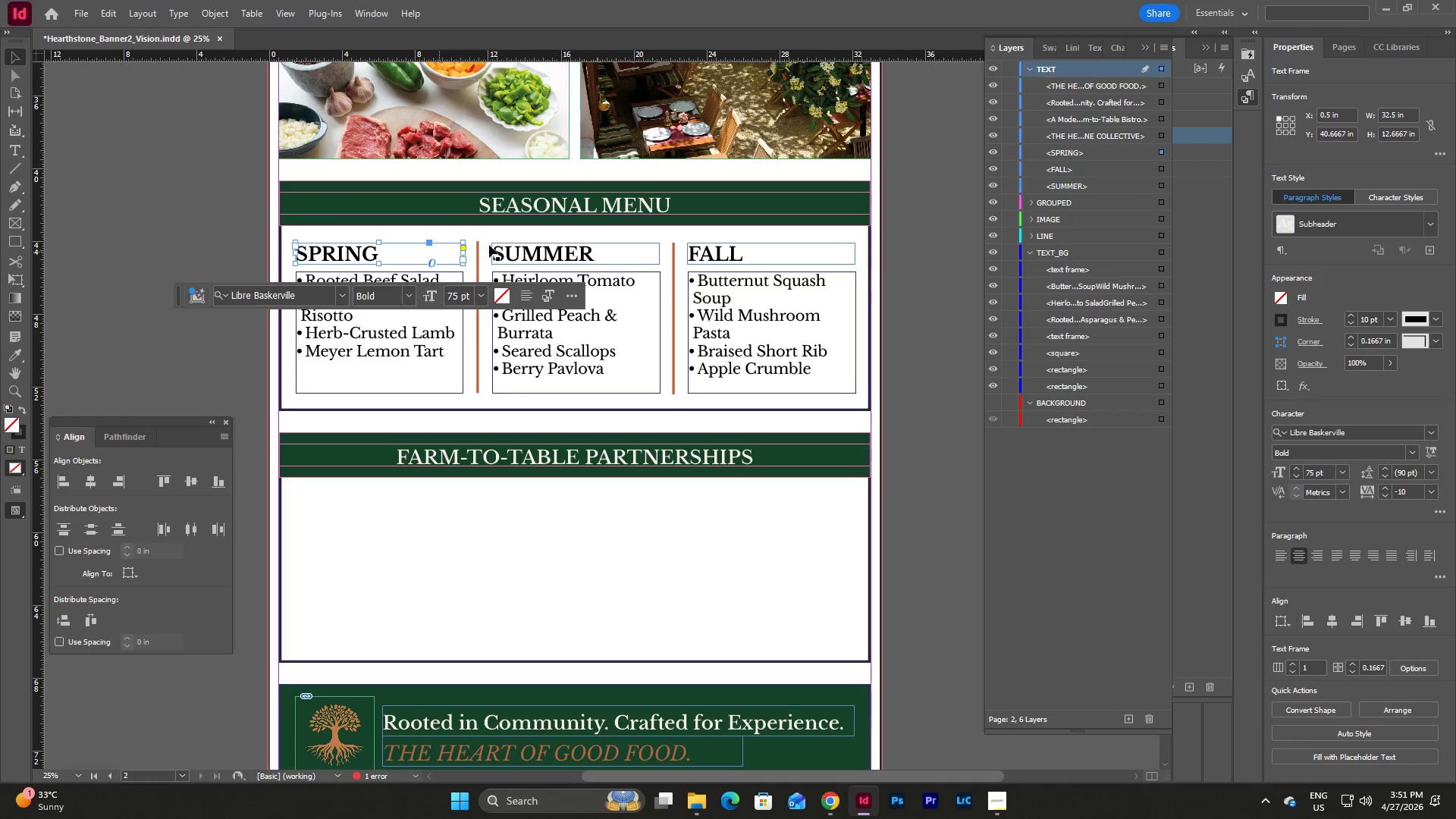 
key(Escape)
 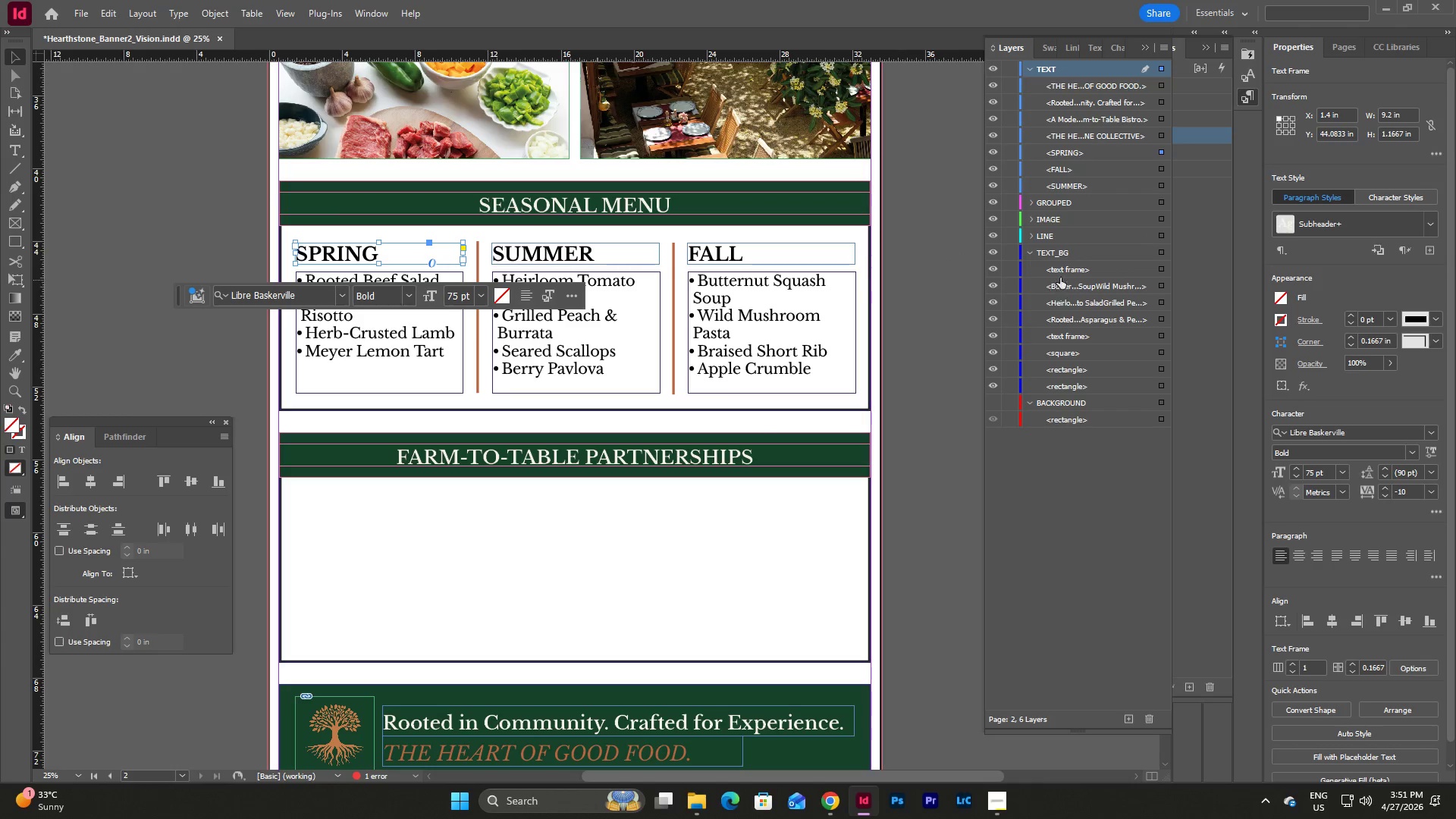 
left_click_drag(start_coordinate=[1070, 284], to_coordinate=[1070, 195])
 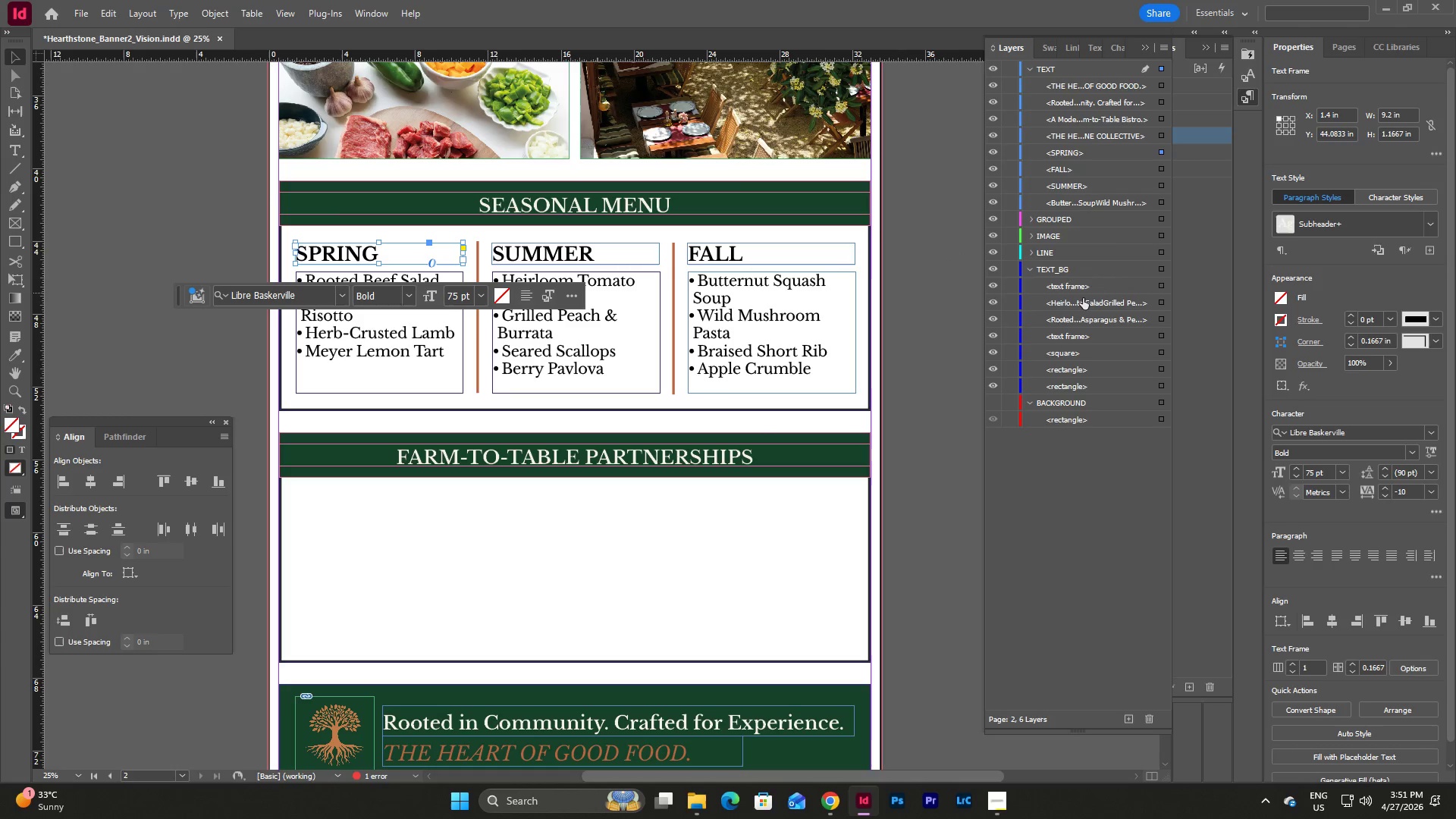 
left_click_drag(start_coordinate=[1083, 303], to_coordinate=[1087, 209])
 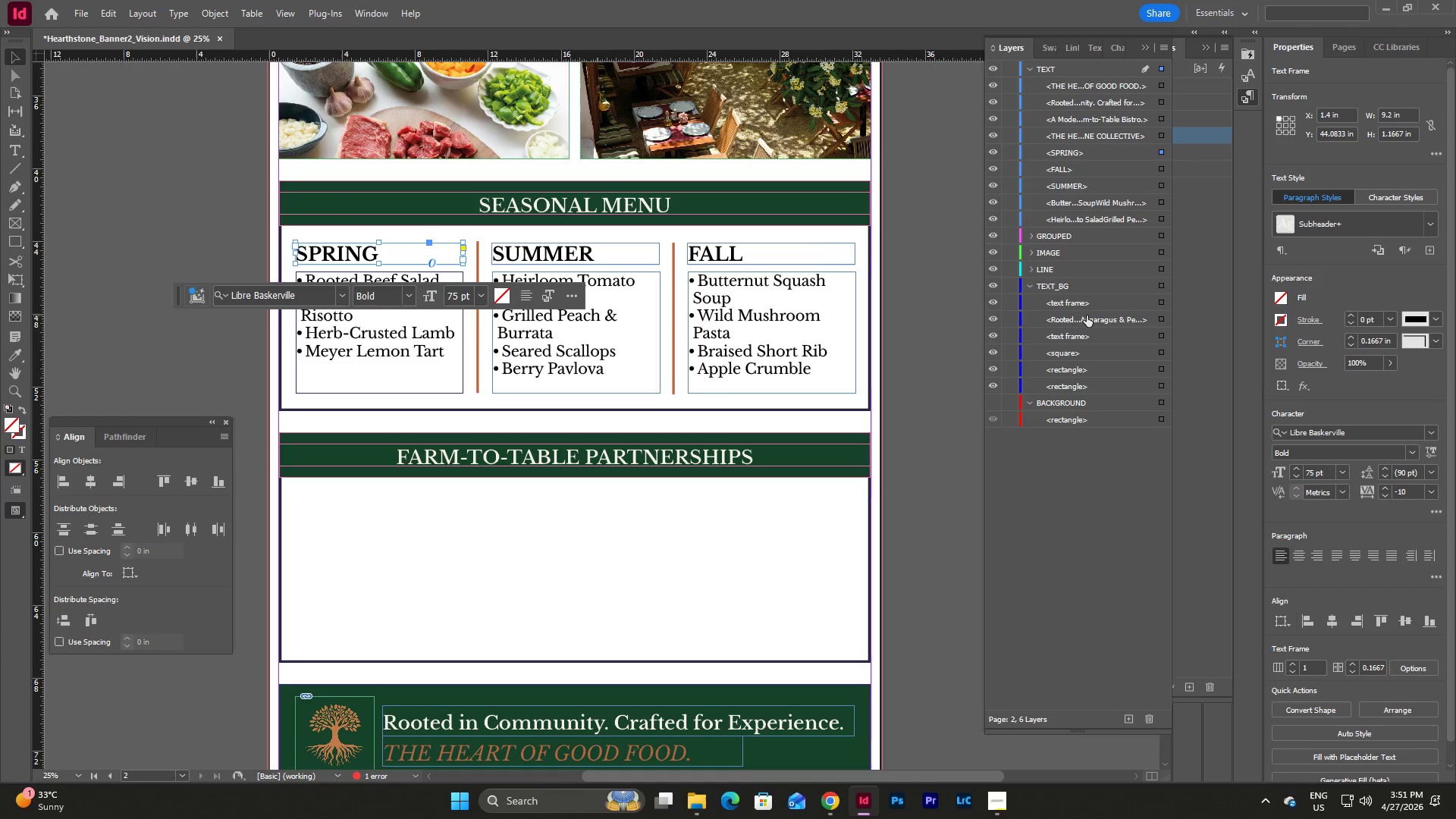 
left_click_drag(start_coordinate=[1087, 317], to_coordinate=[1091, 224])
 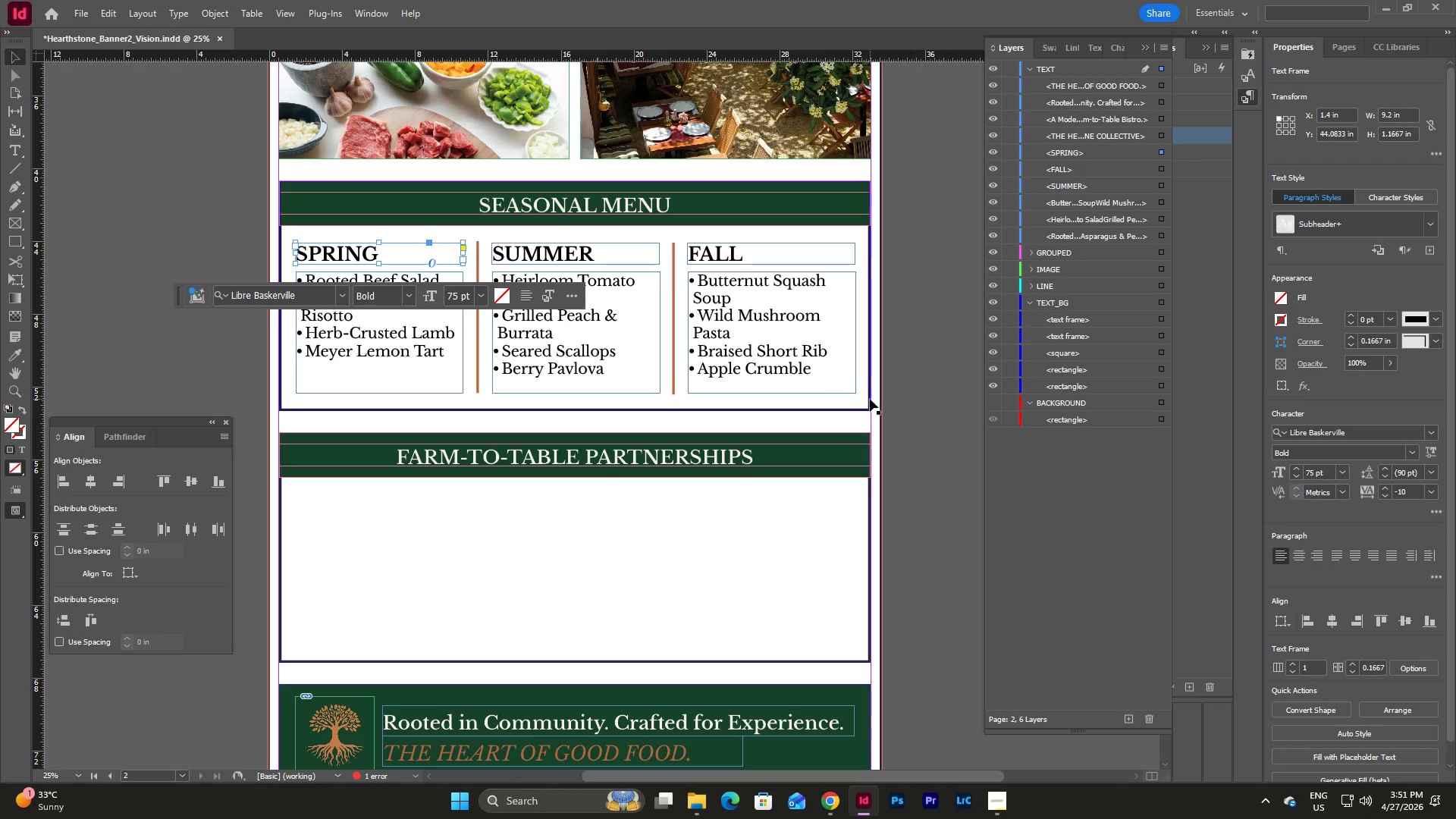 
left_click([879, 419])
 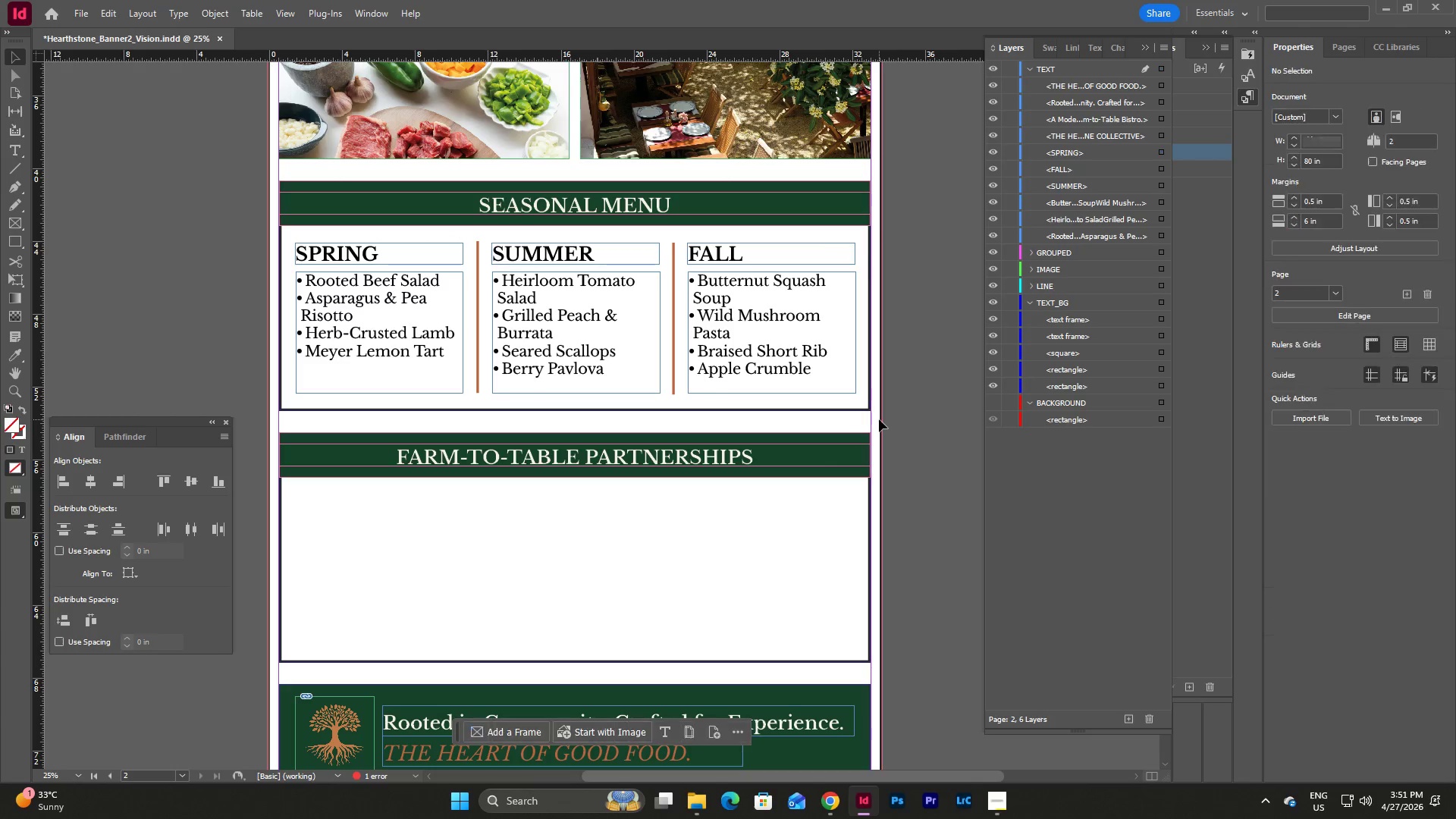 
key(Escape)
 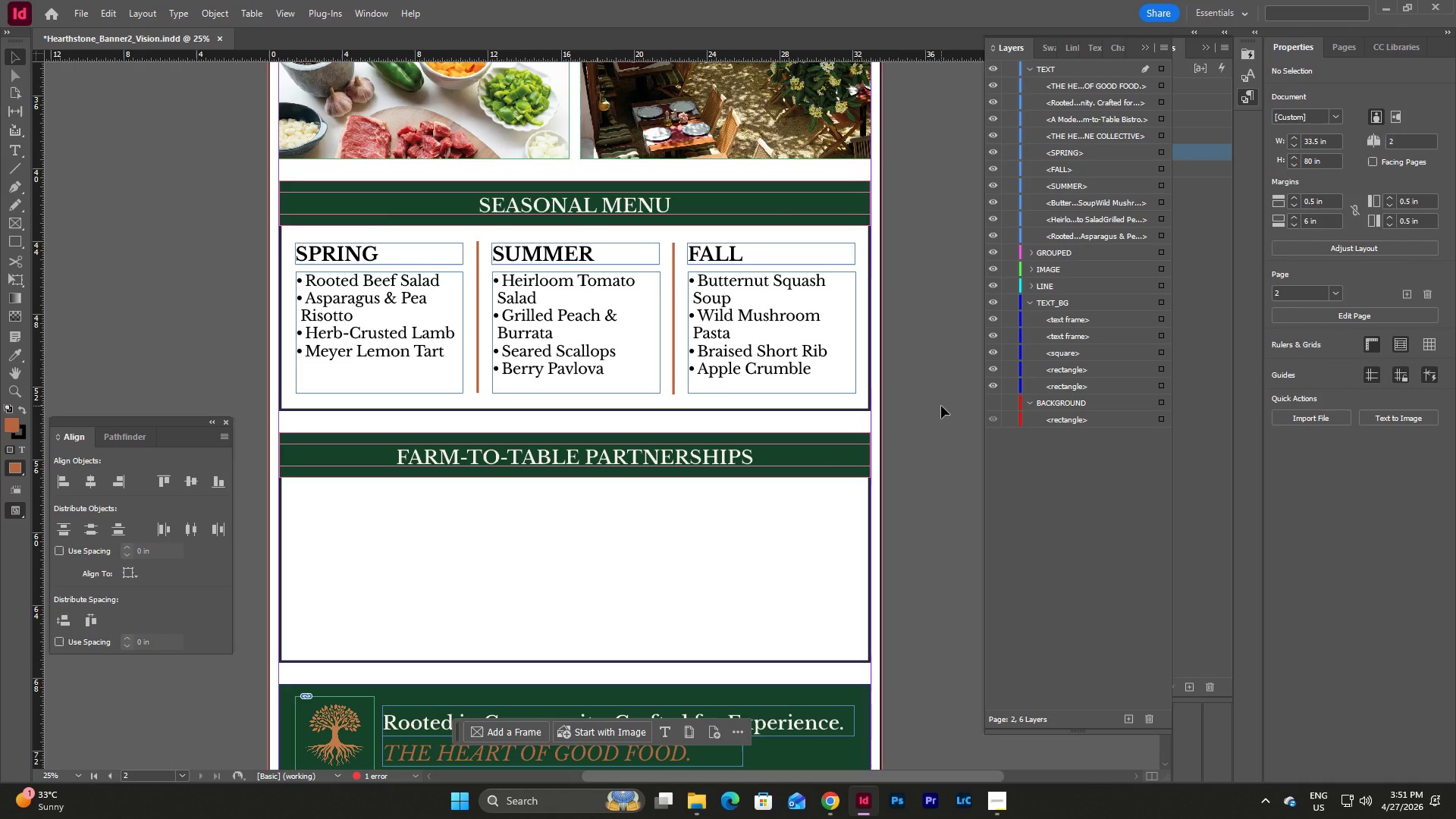 
wait(5.75)
 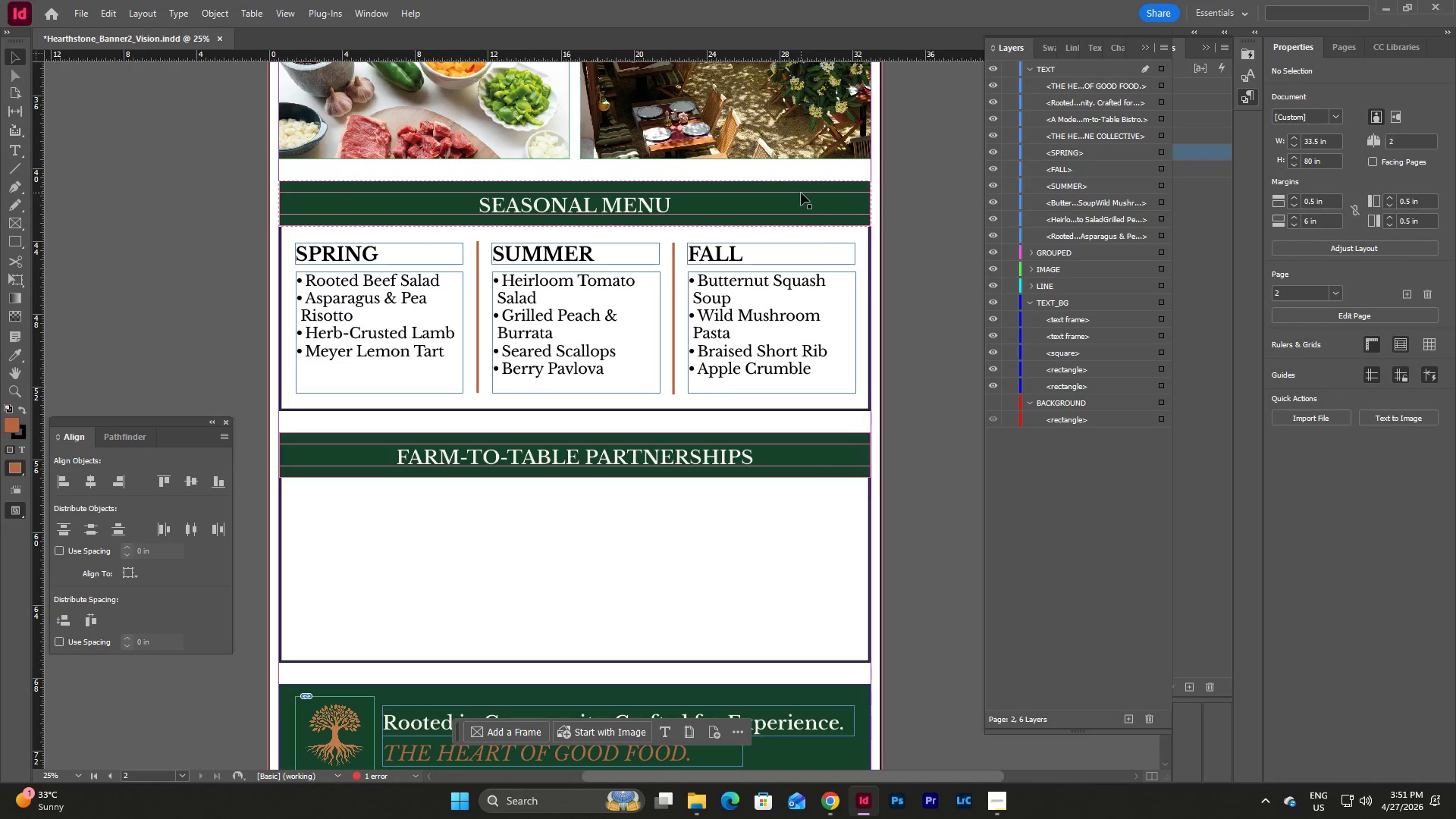 
left_click([435, 256])
 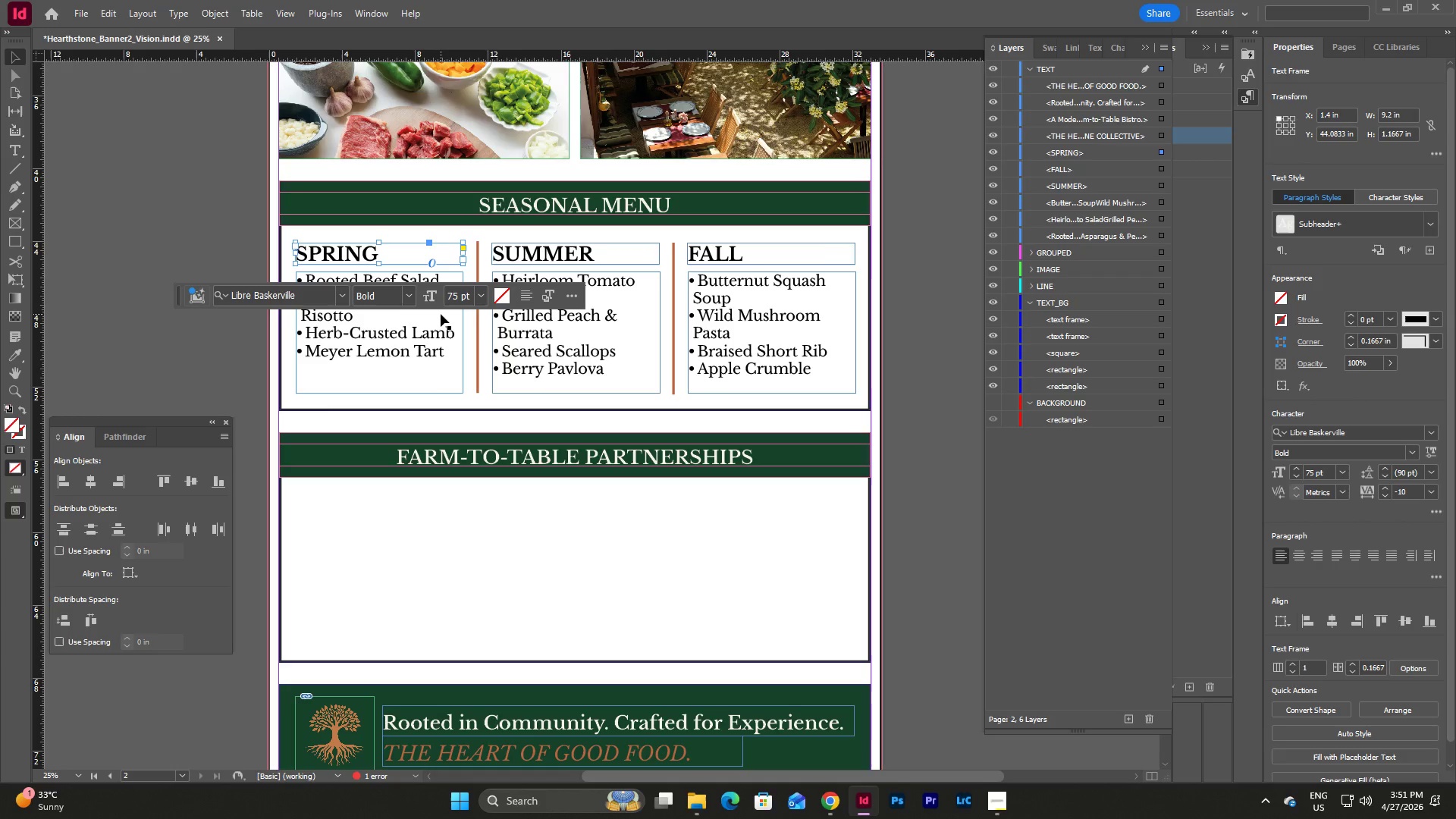 
left_click([441, 314])
 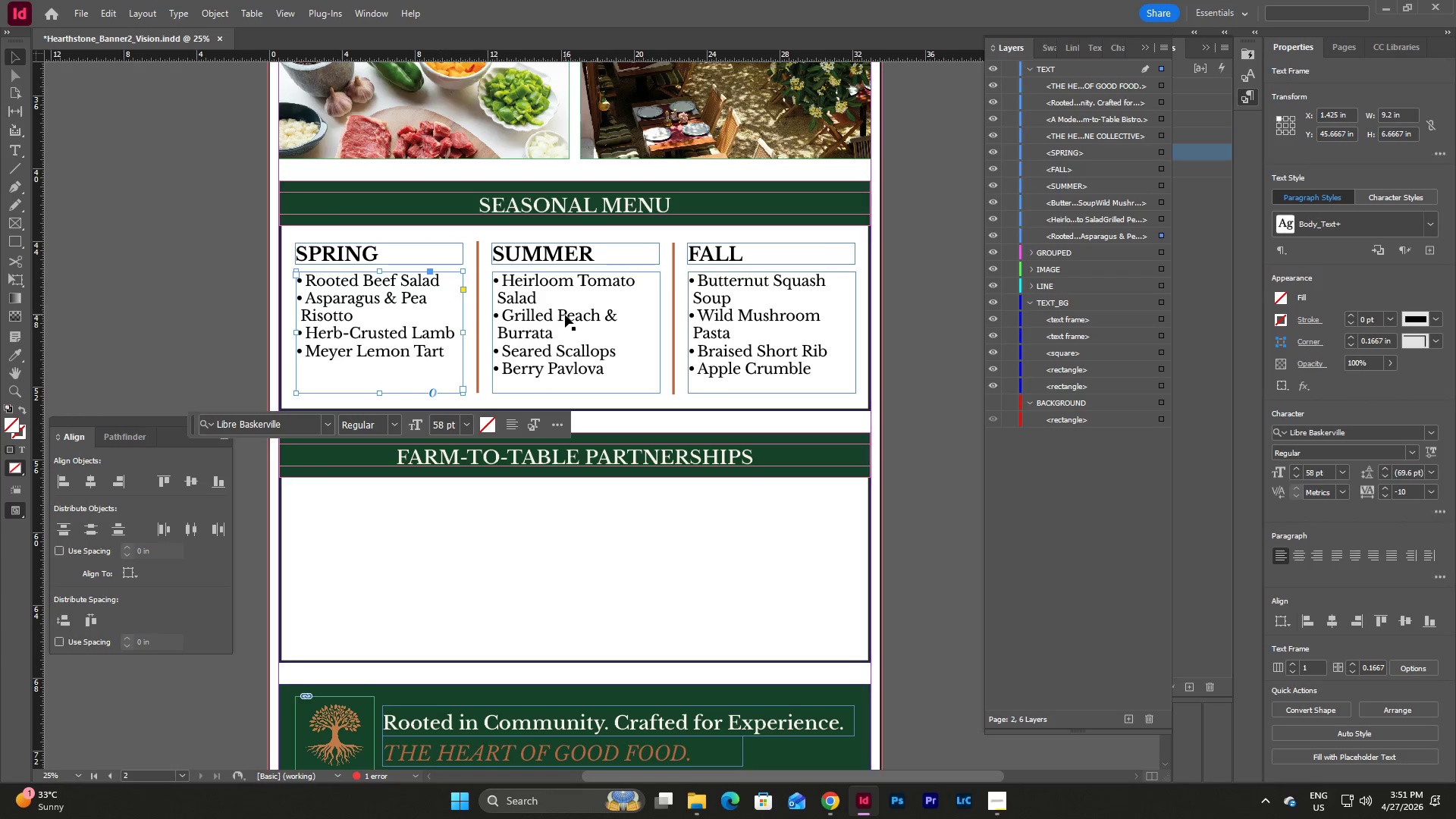 
left_click([565, 315])
 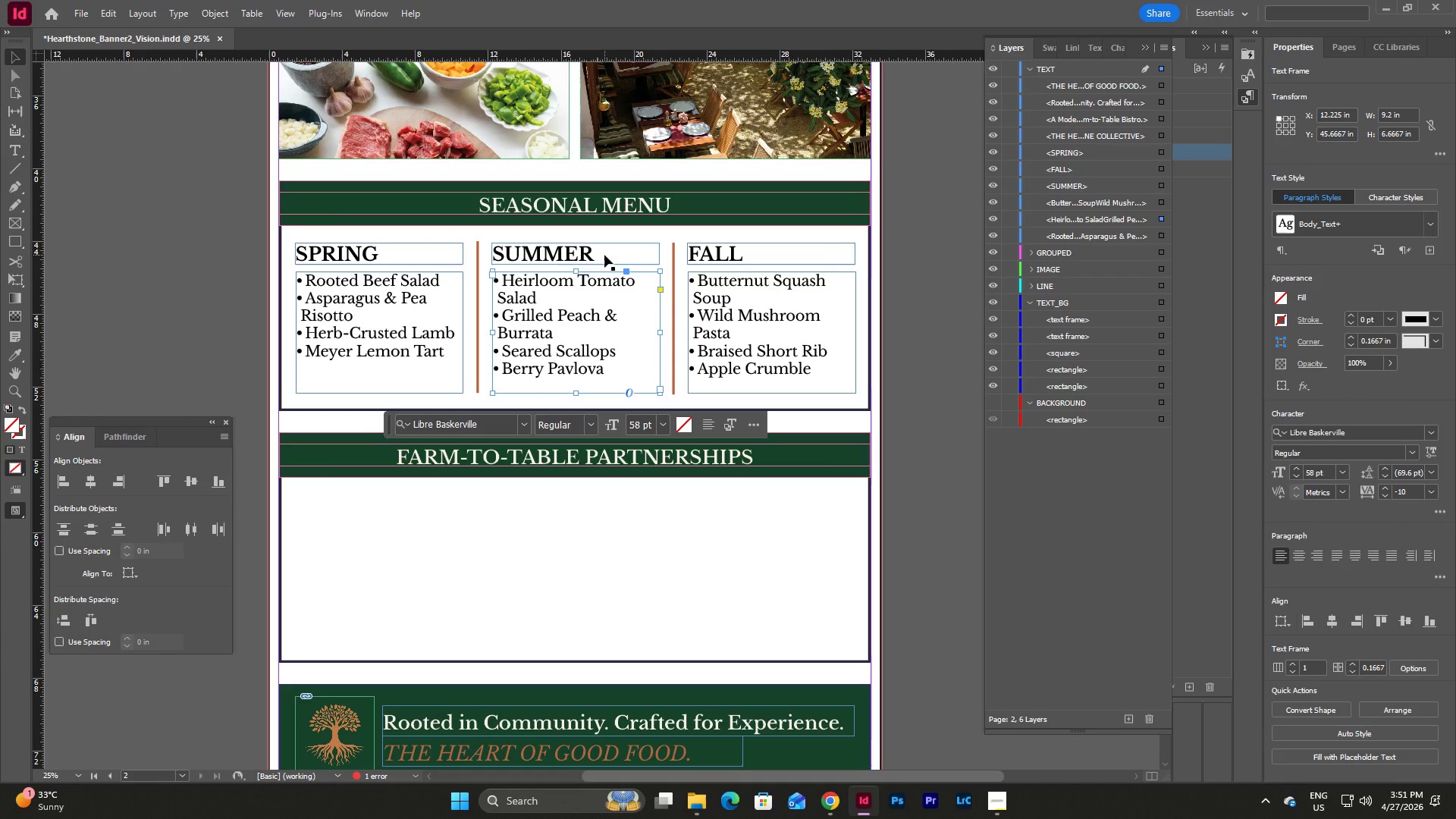 
left_click([604, 255])
 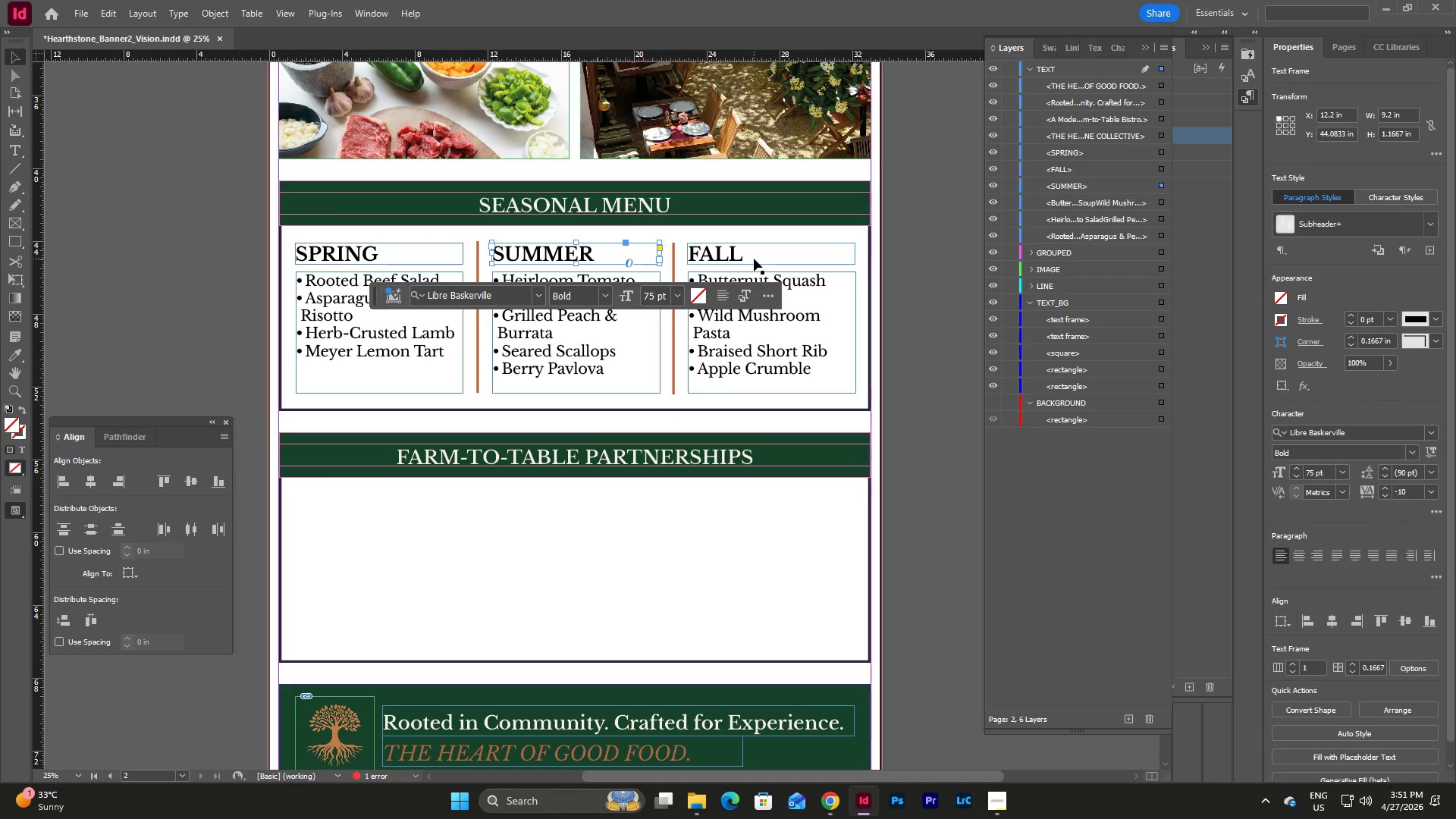 
left_click([754, 259])
 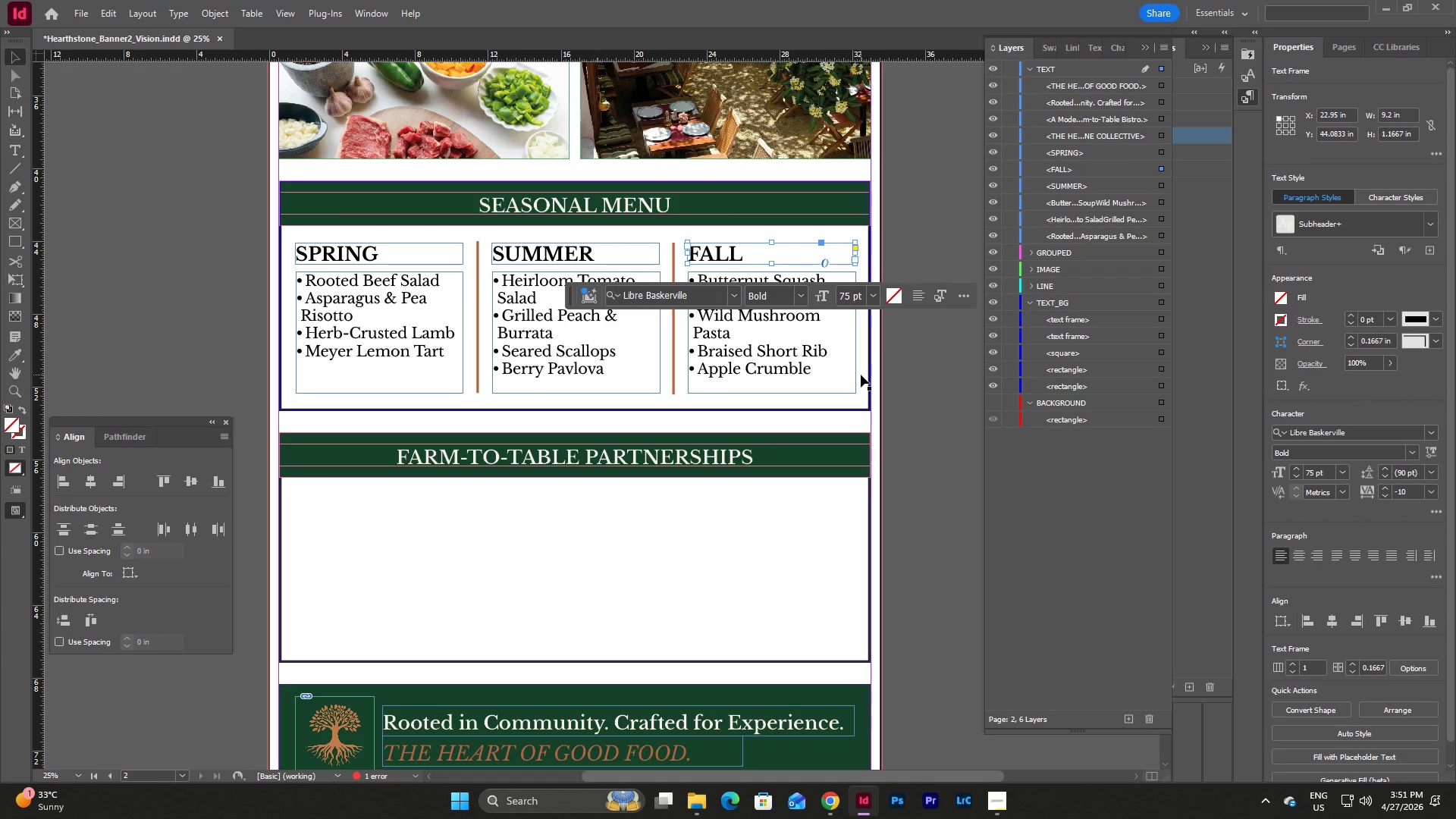 
left_click([837, 367])
 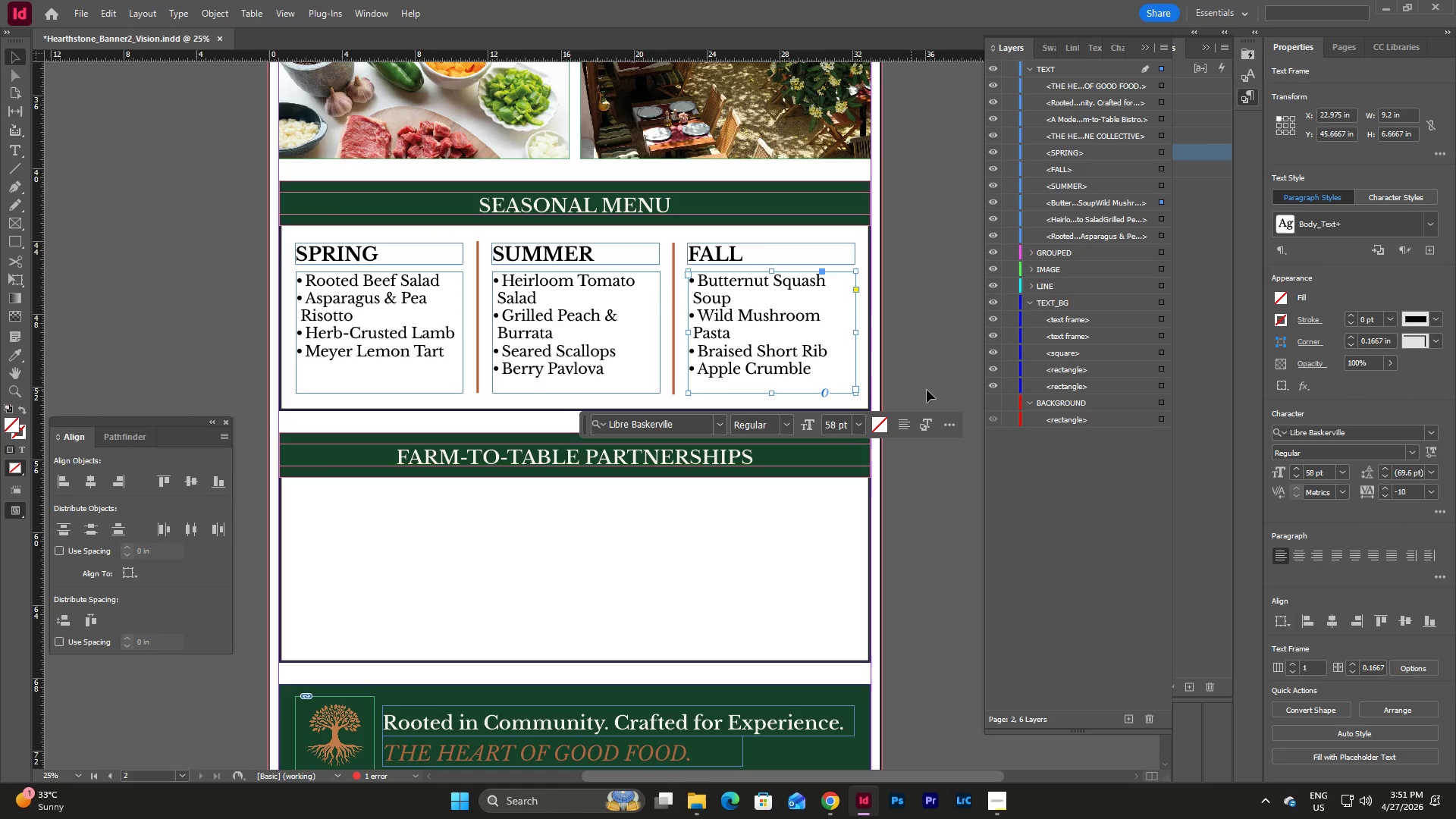 
left_click([936, 381])
 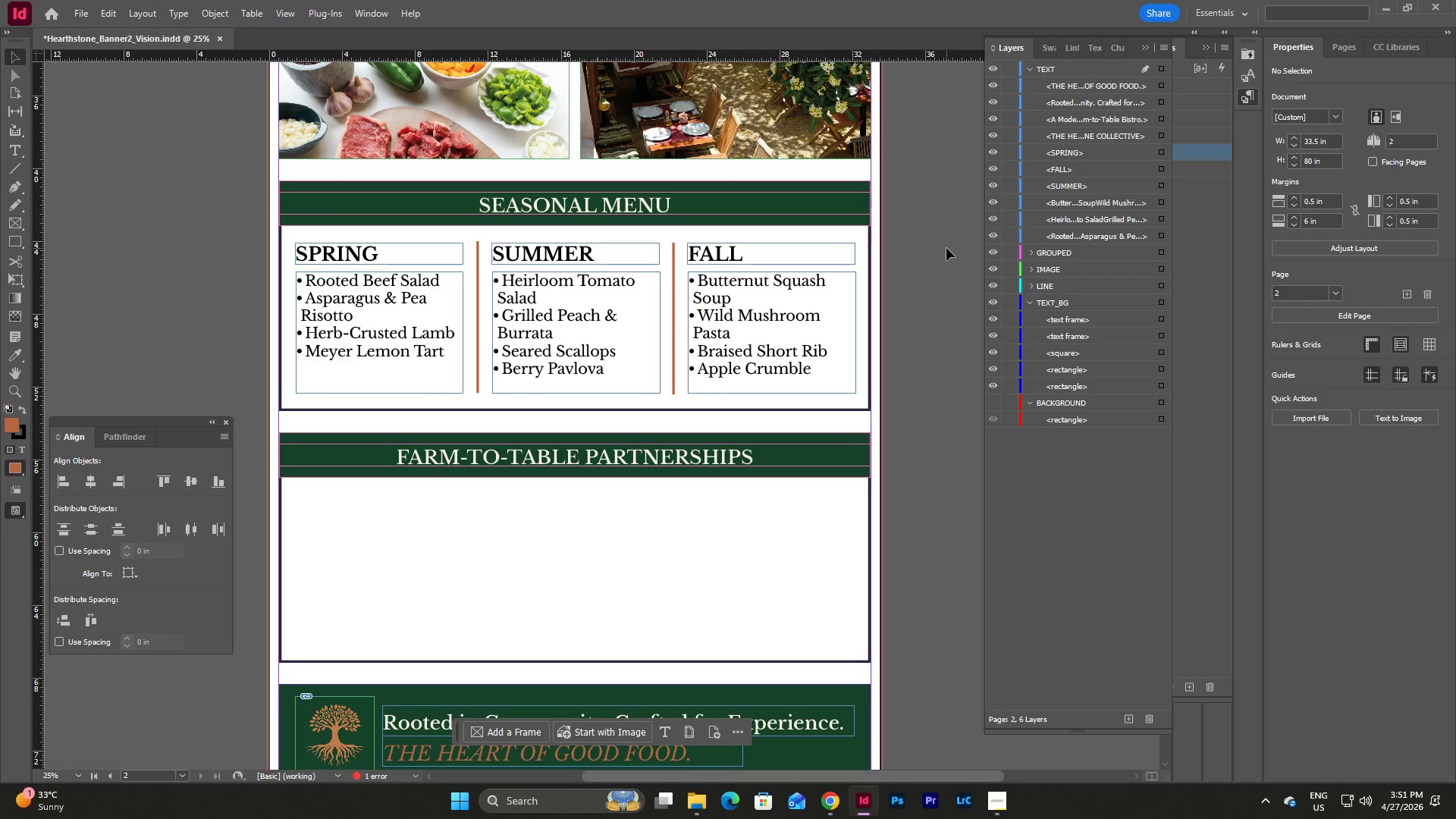 
scroll: coordinate [946, 248], scroll_direction: up, amount: 1.0
 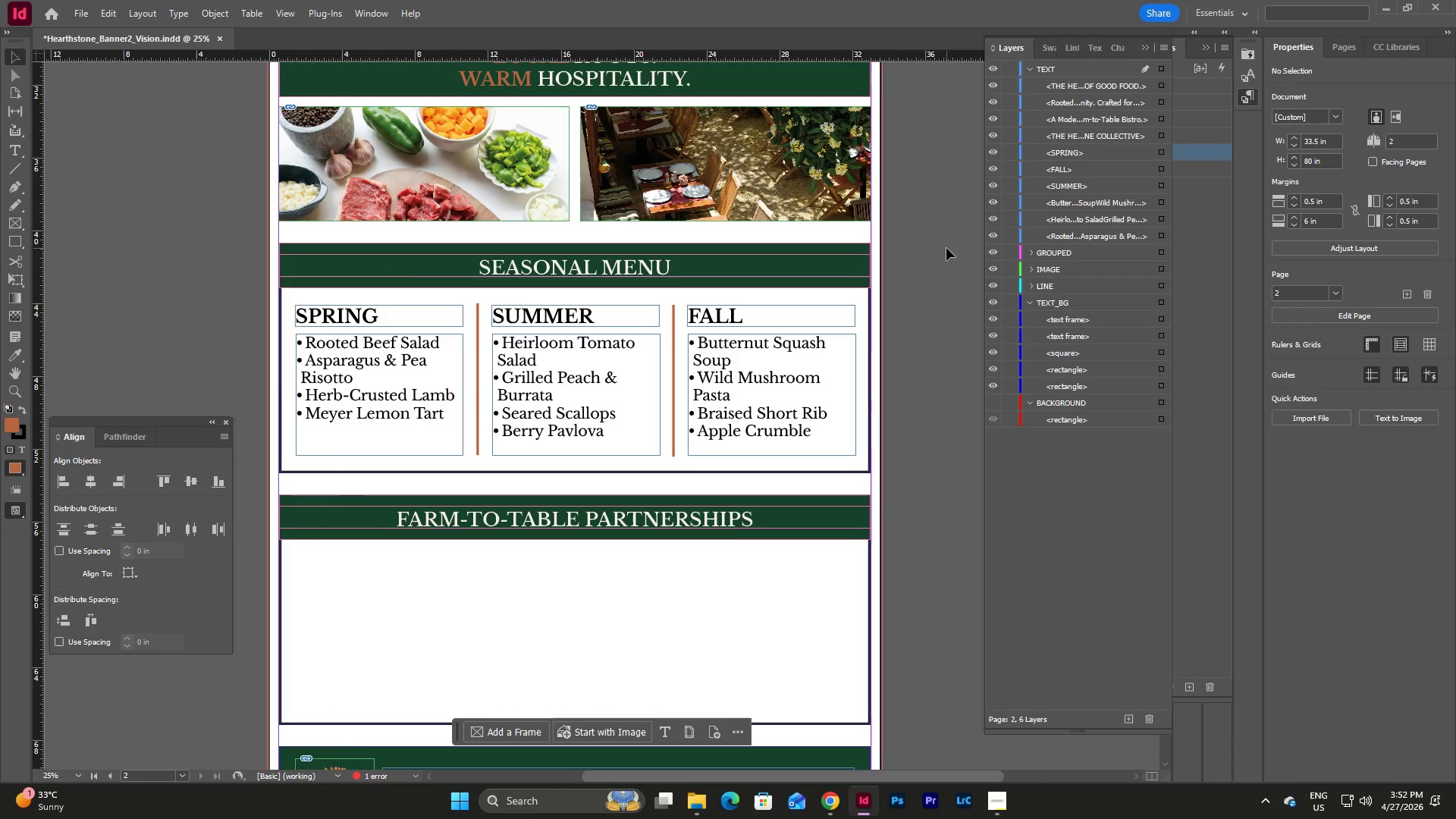 
key(W)
 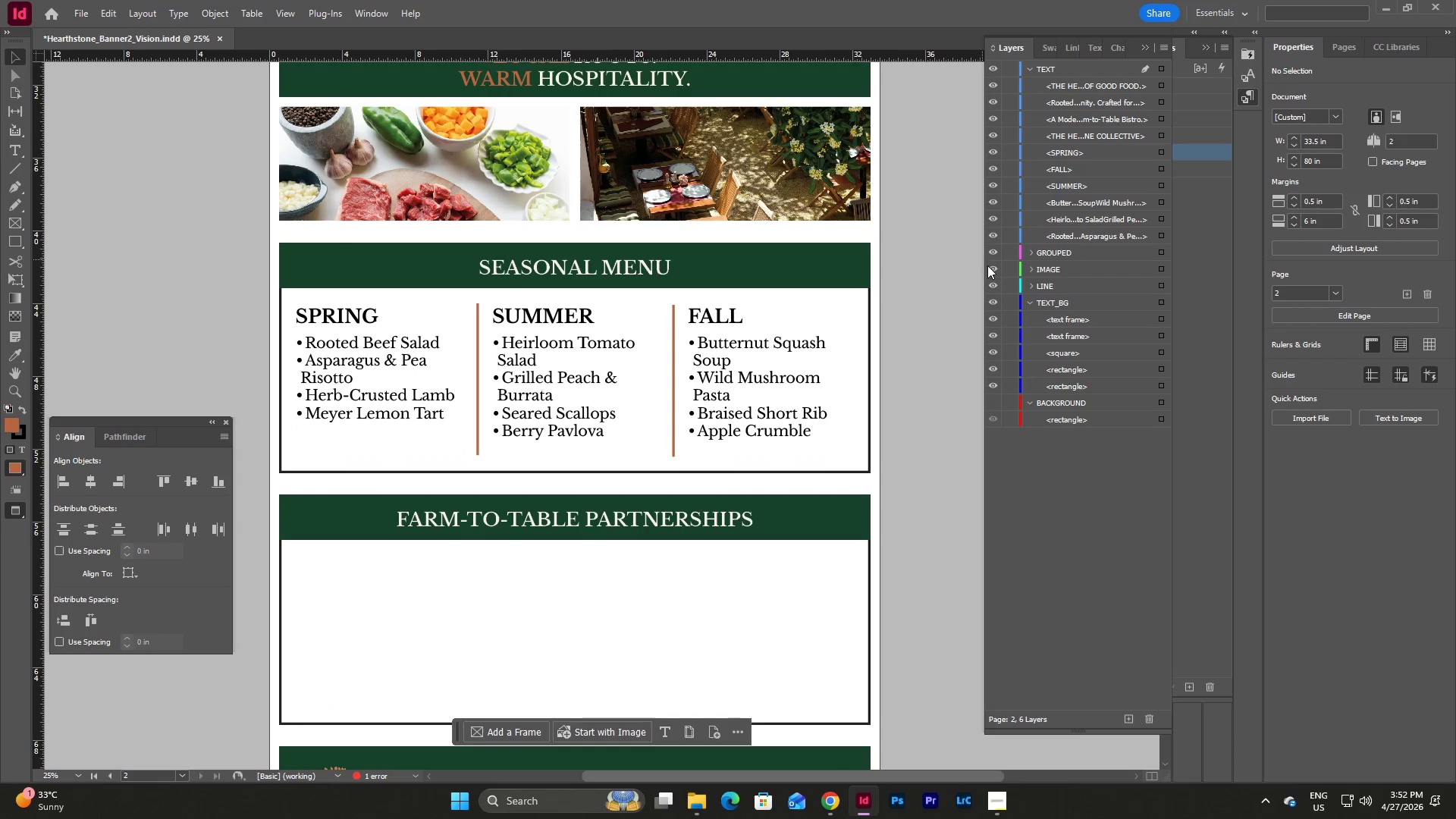 
scroll: coordinate [946, 265], scroll_direction: up, amount: 9.0
 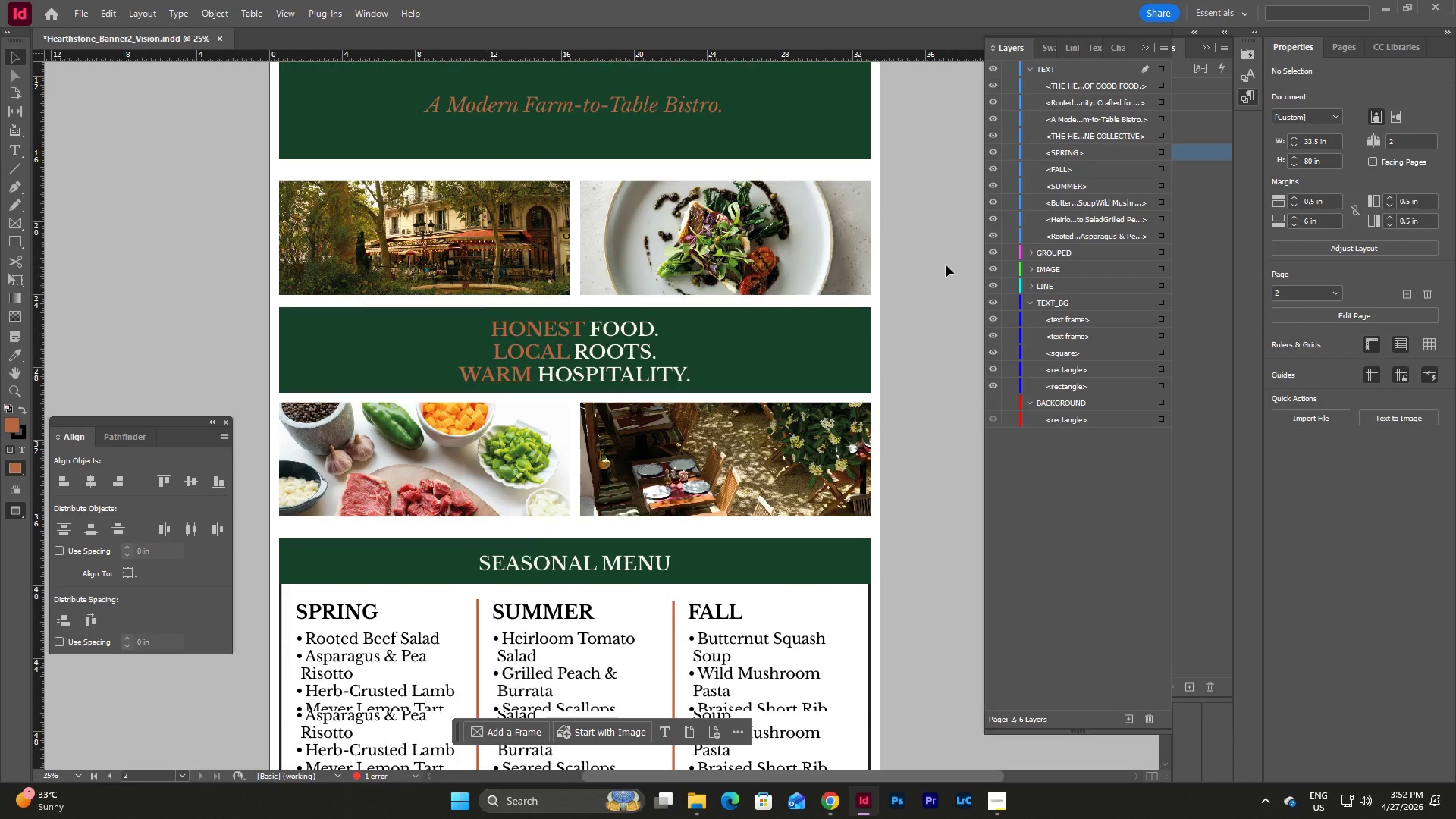 
scroll: coordinate [946, 265], scroll_direction: down, amount: 5.0
 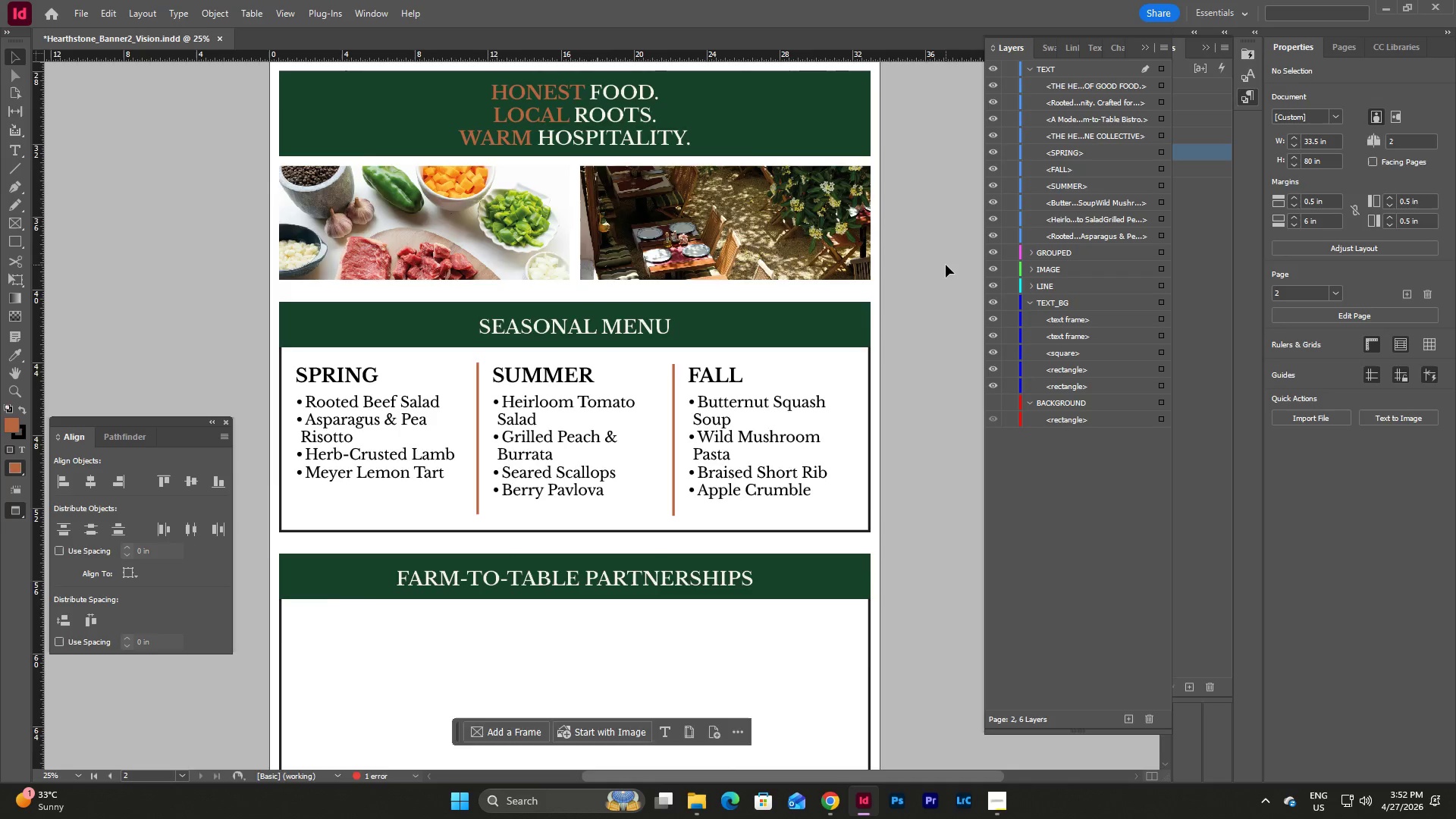 
scroll: coordinate [946, 265], scroll_direction: up, amount: 8.0
 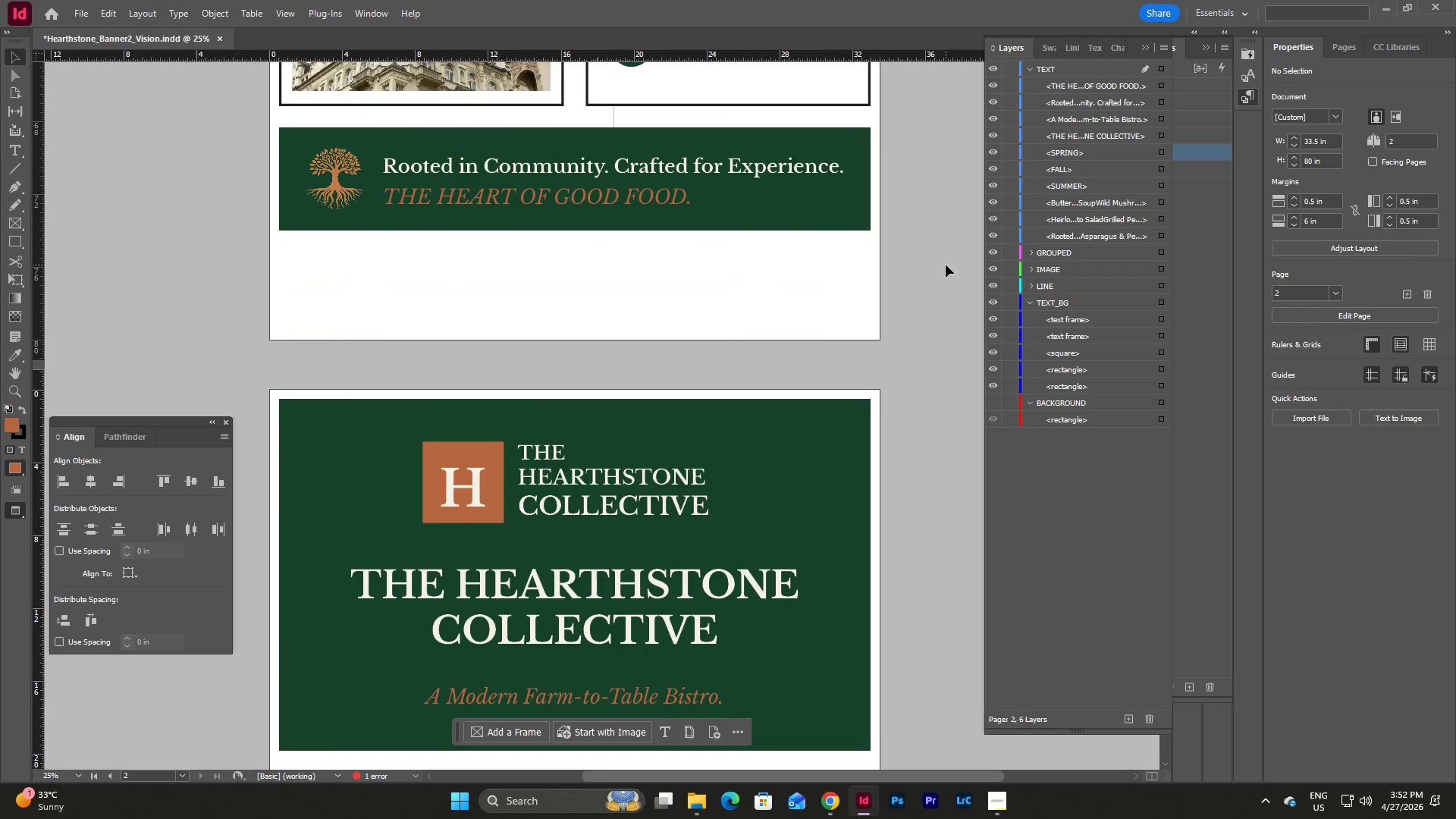 
scroll: coordinate [946, 265], scroll_direction: down, amount: 18.0
 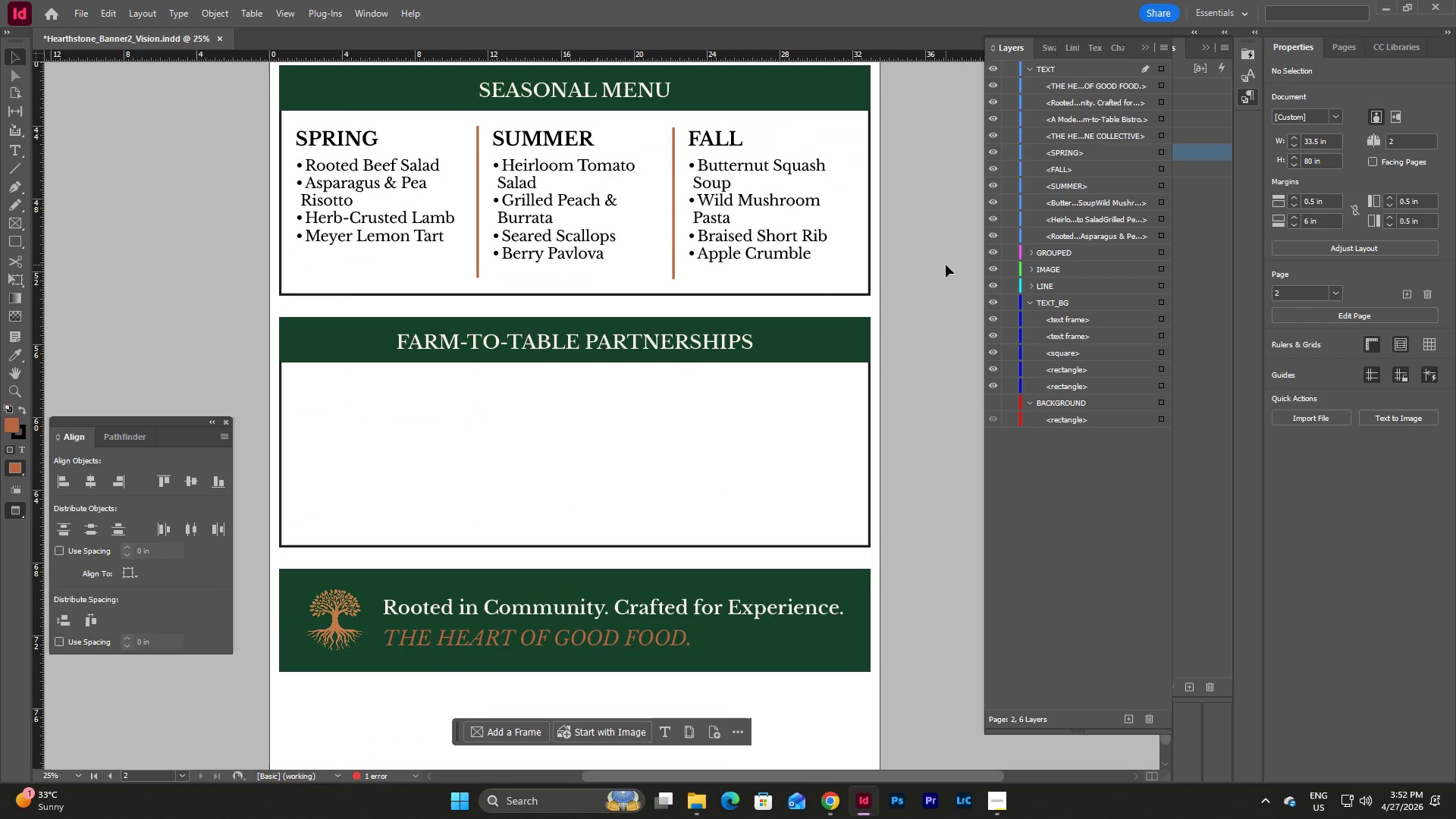 
key(W)
 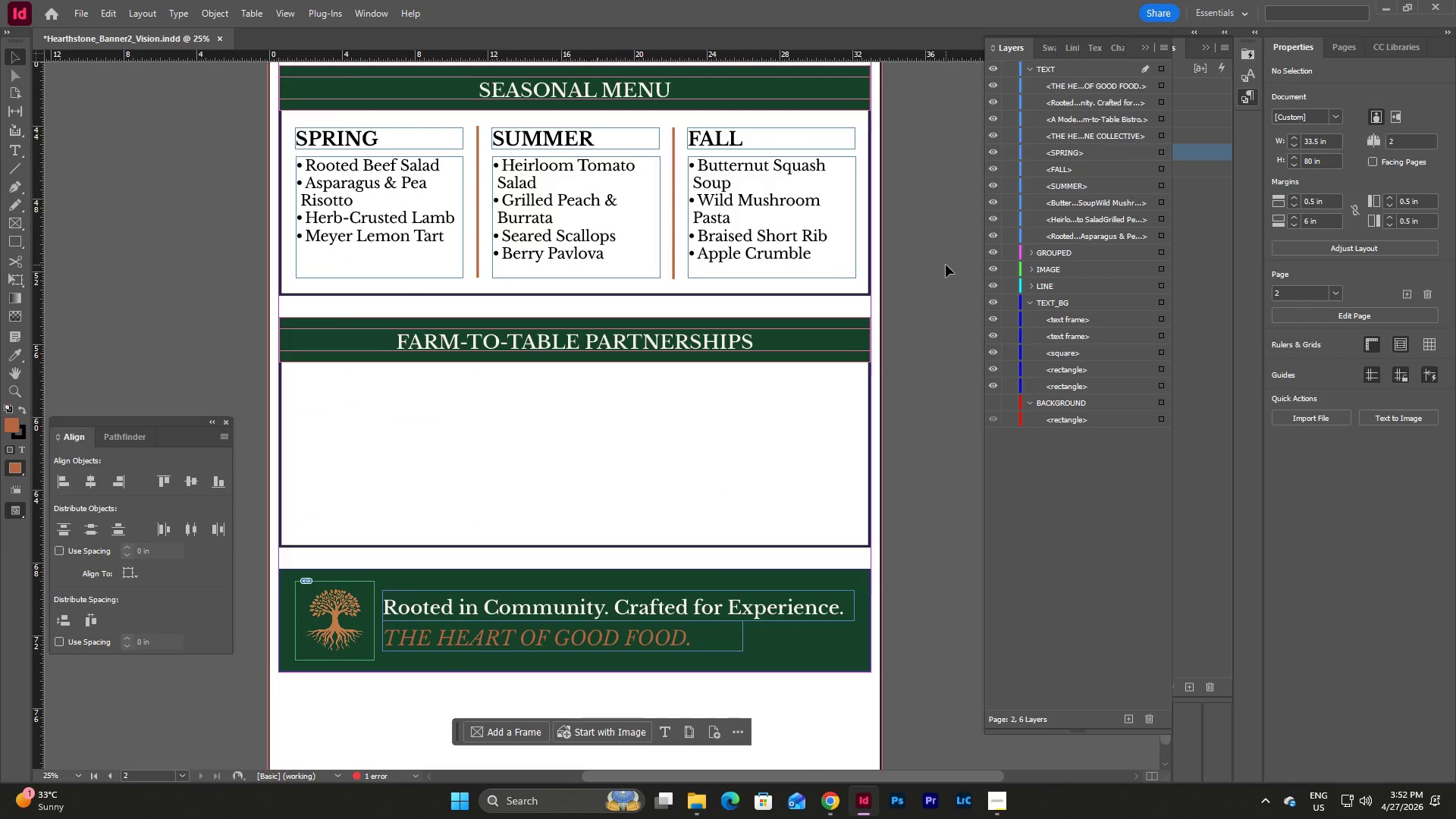 
scroll: coordinate [943, 225], scroll_direction: up, amount: 26.0
 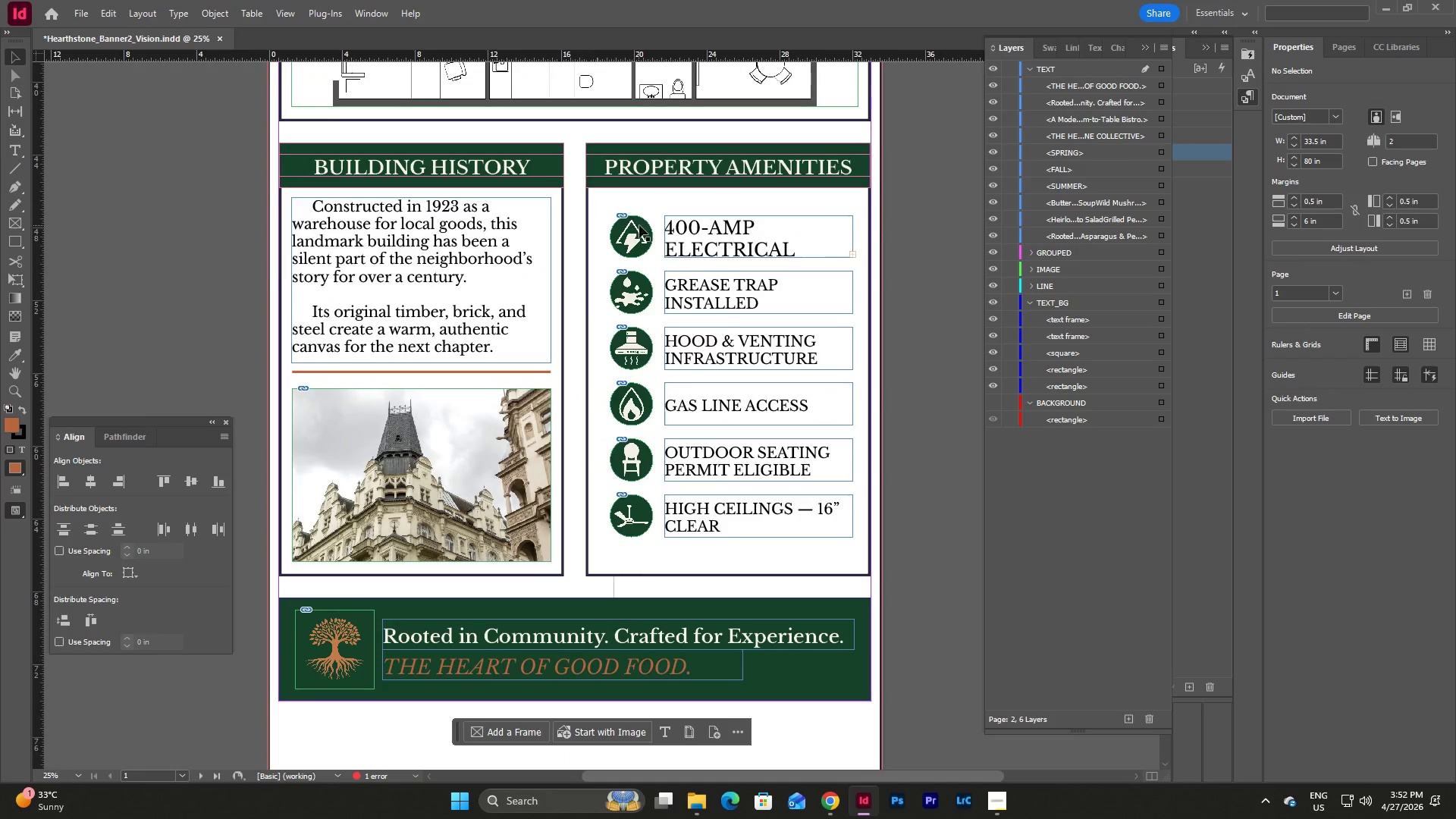 
left_click([639, 225])
 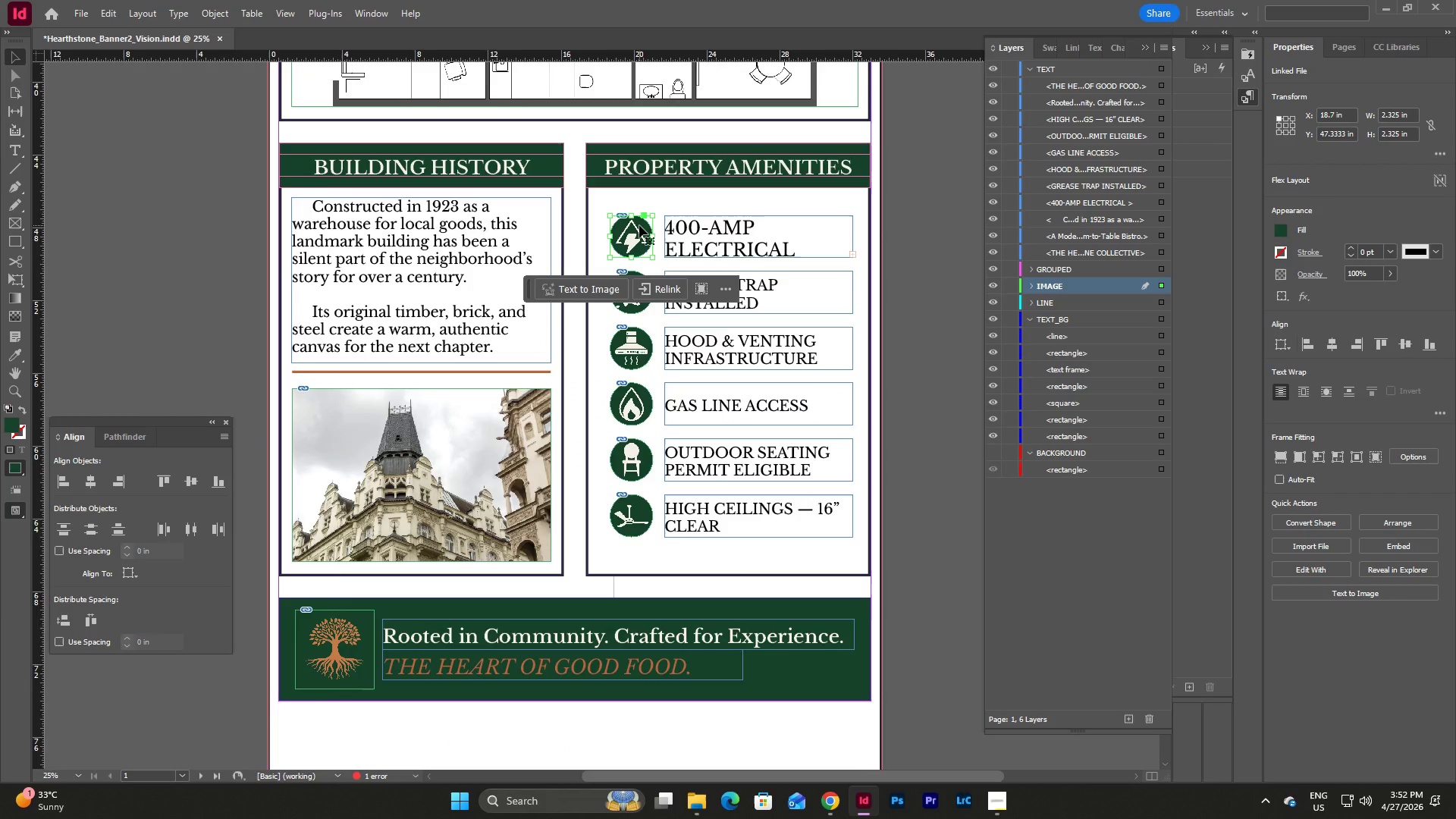 
key(Control+C)
 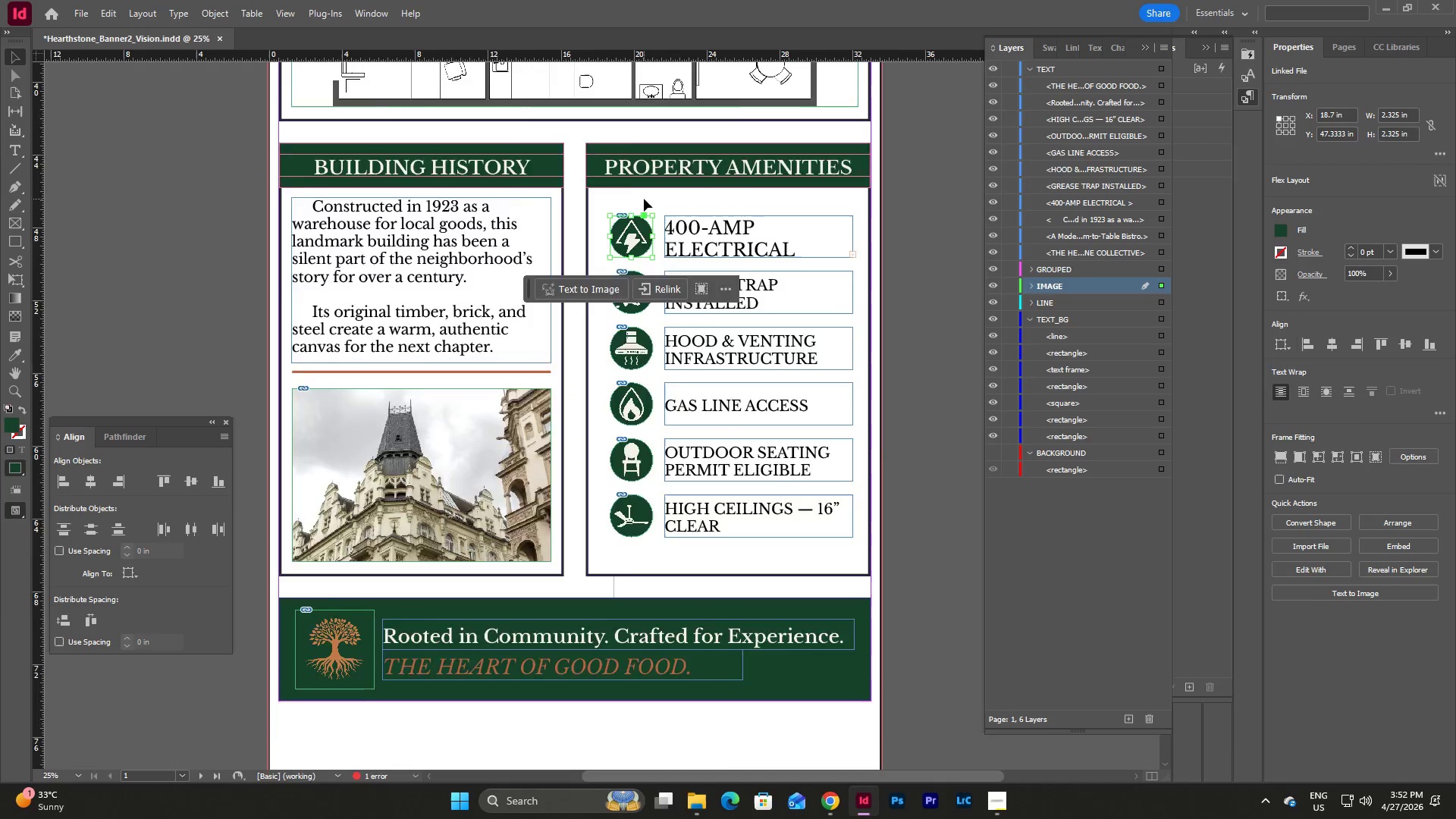 
scroll: coordinate [663, 200], scroll_direction: down, amount: 28.0
 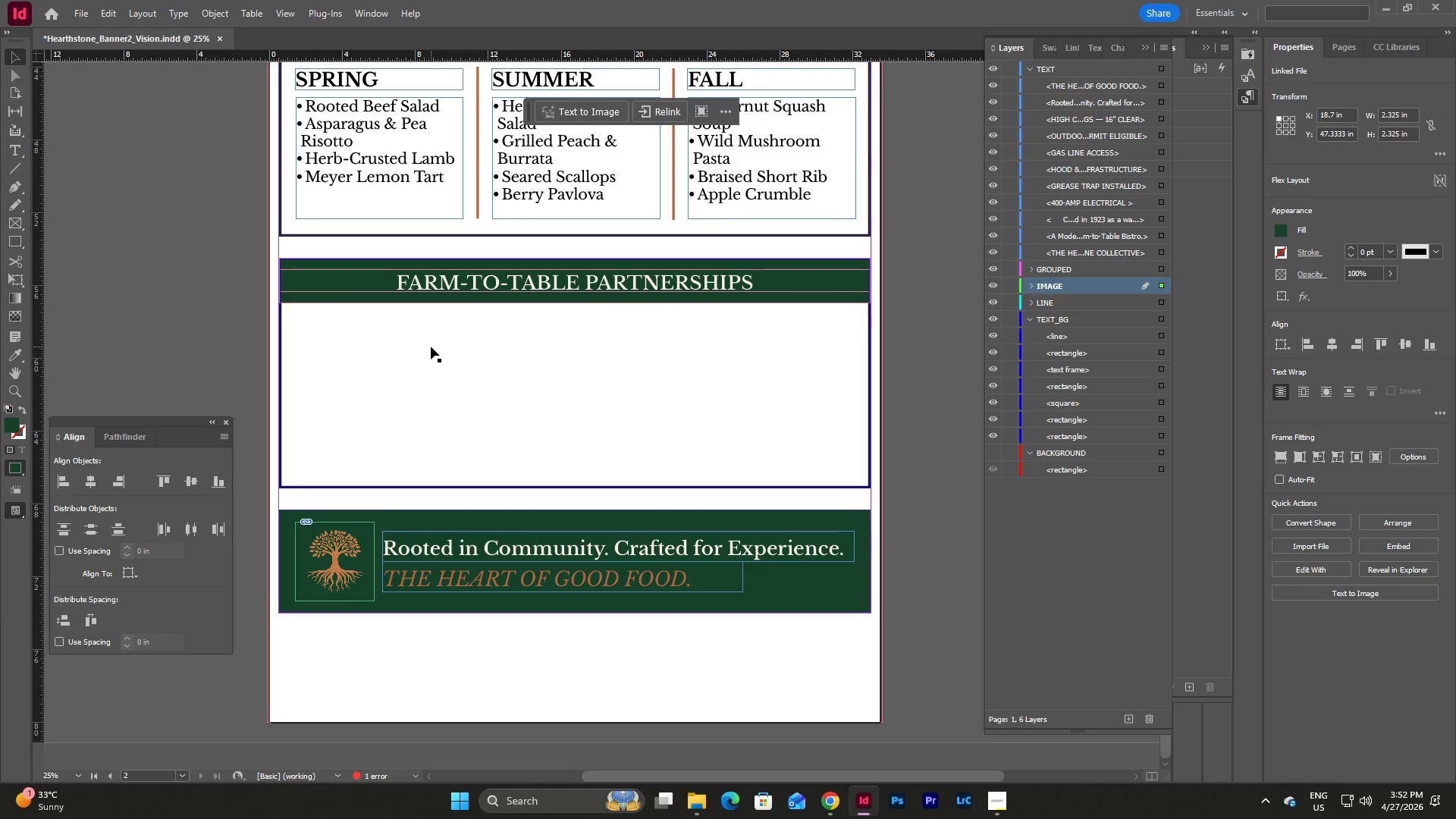 
left_click([431, 347])
 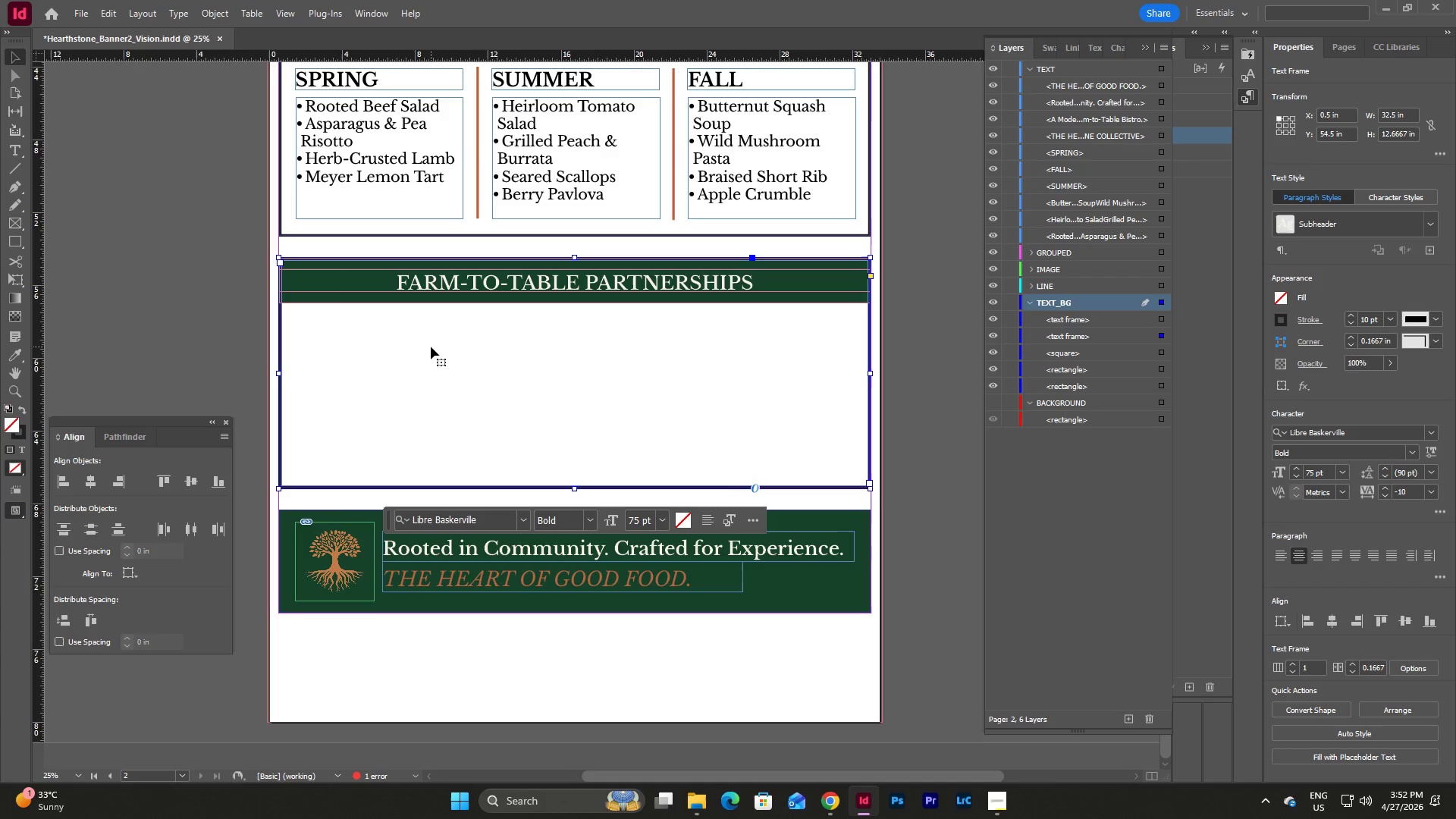 
key(Control+V)
 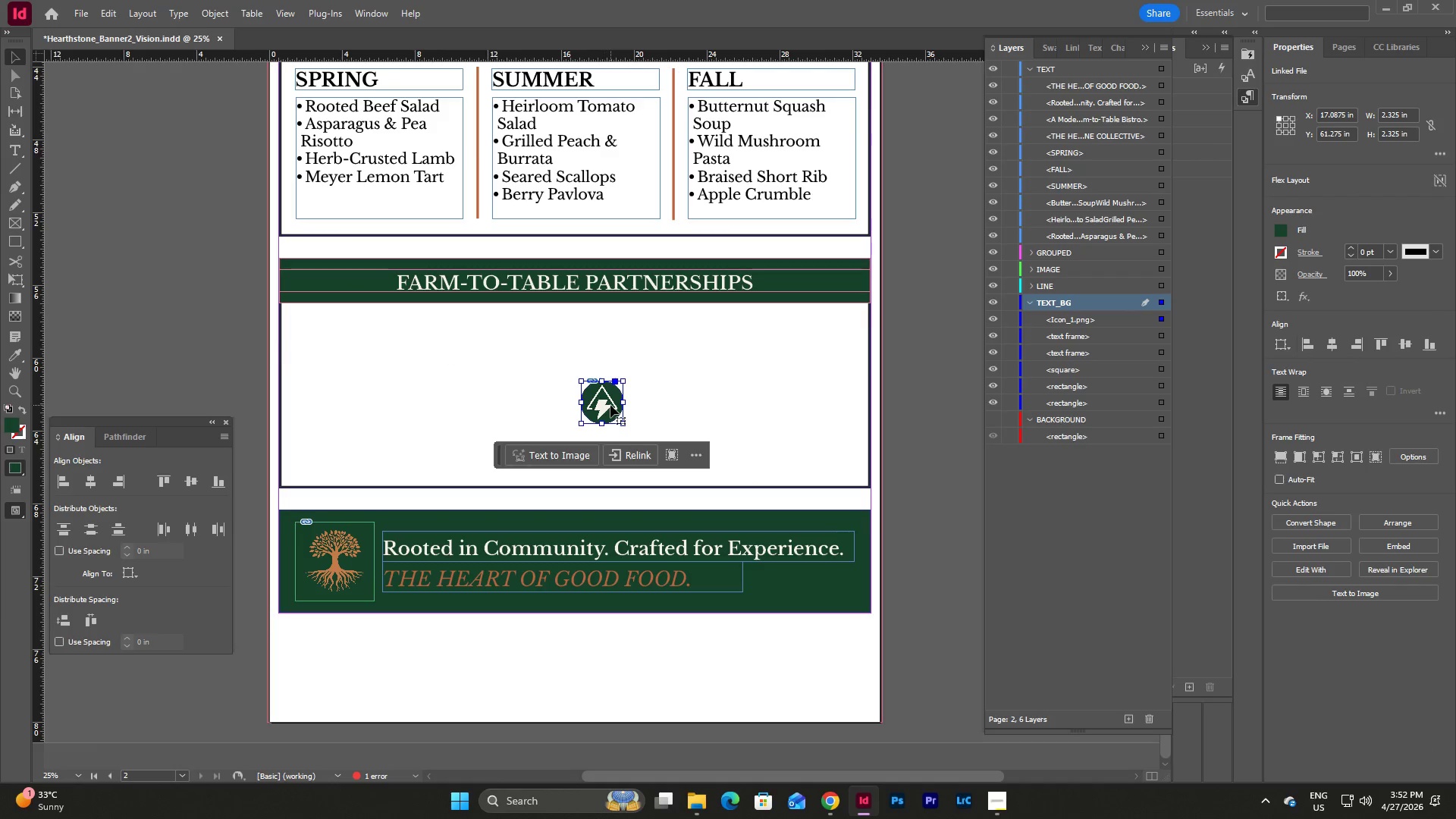 
left_click_drag(start_coordinate=[604, 404], to_coordinate=[341, 353])
 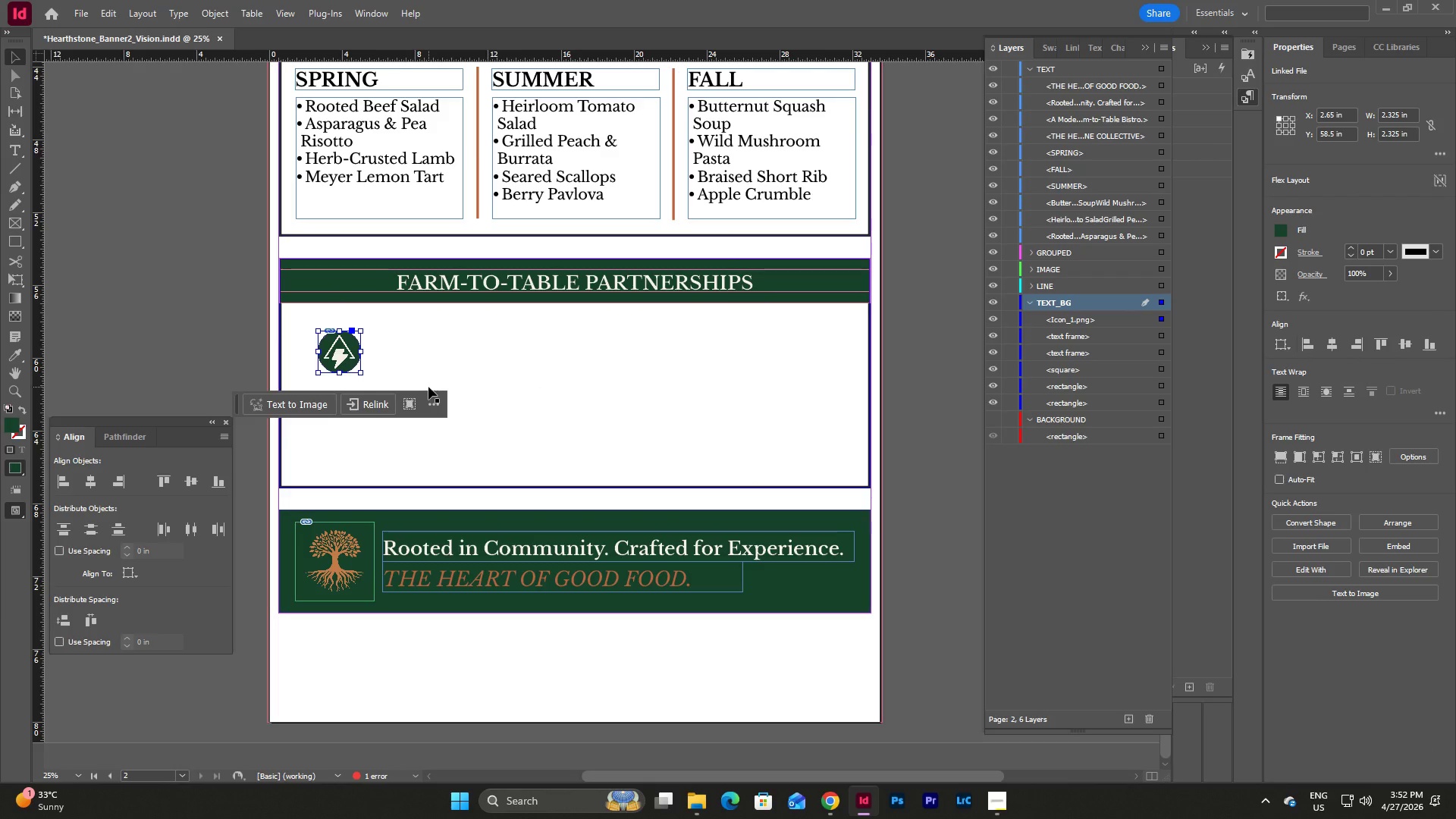 
hold_key(key=ShiftLeft, duration=2.78)
left_click_drag(start_coordinate=[360, 374], to_coordinate=[408, 412])
 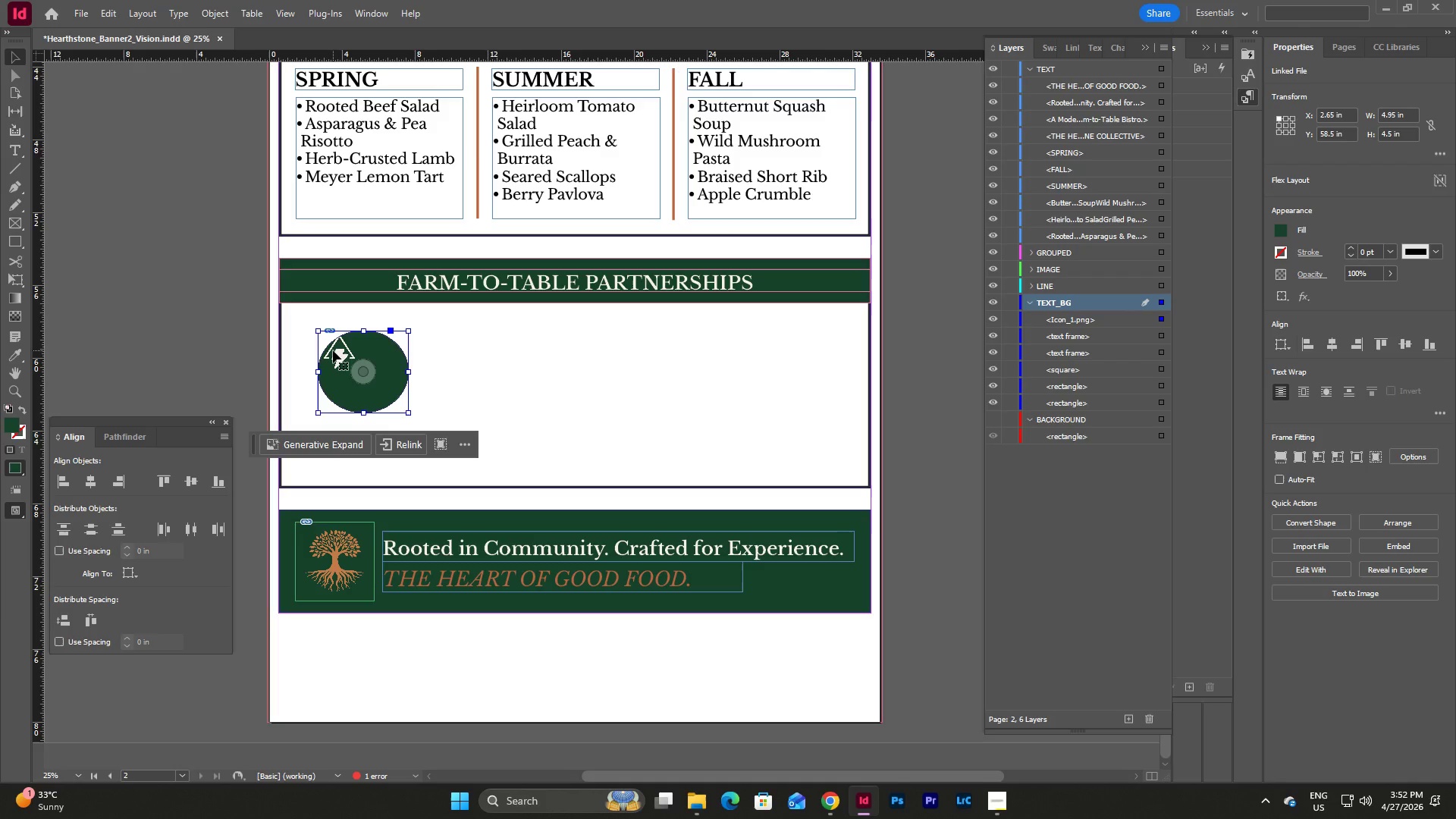 
key(Control+Z)
 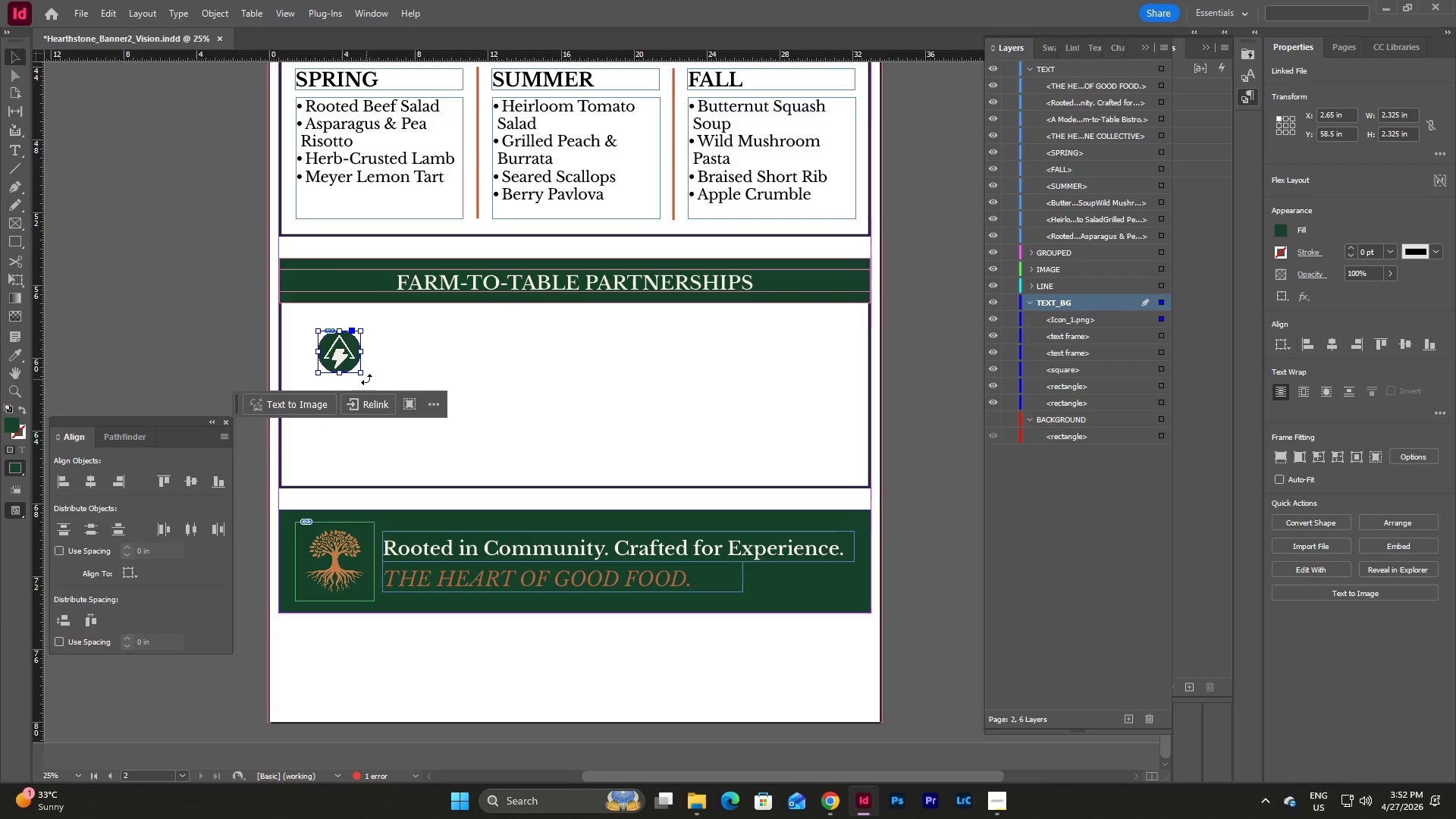 
left_click_drag(start_coordinate=[359, 375], to_coordinate=[405, 425])
 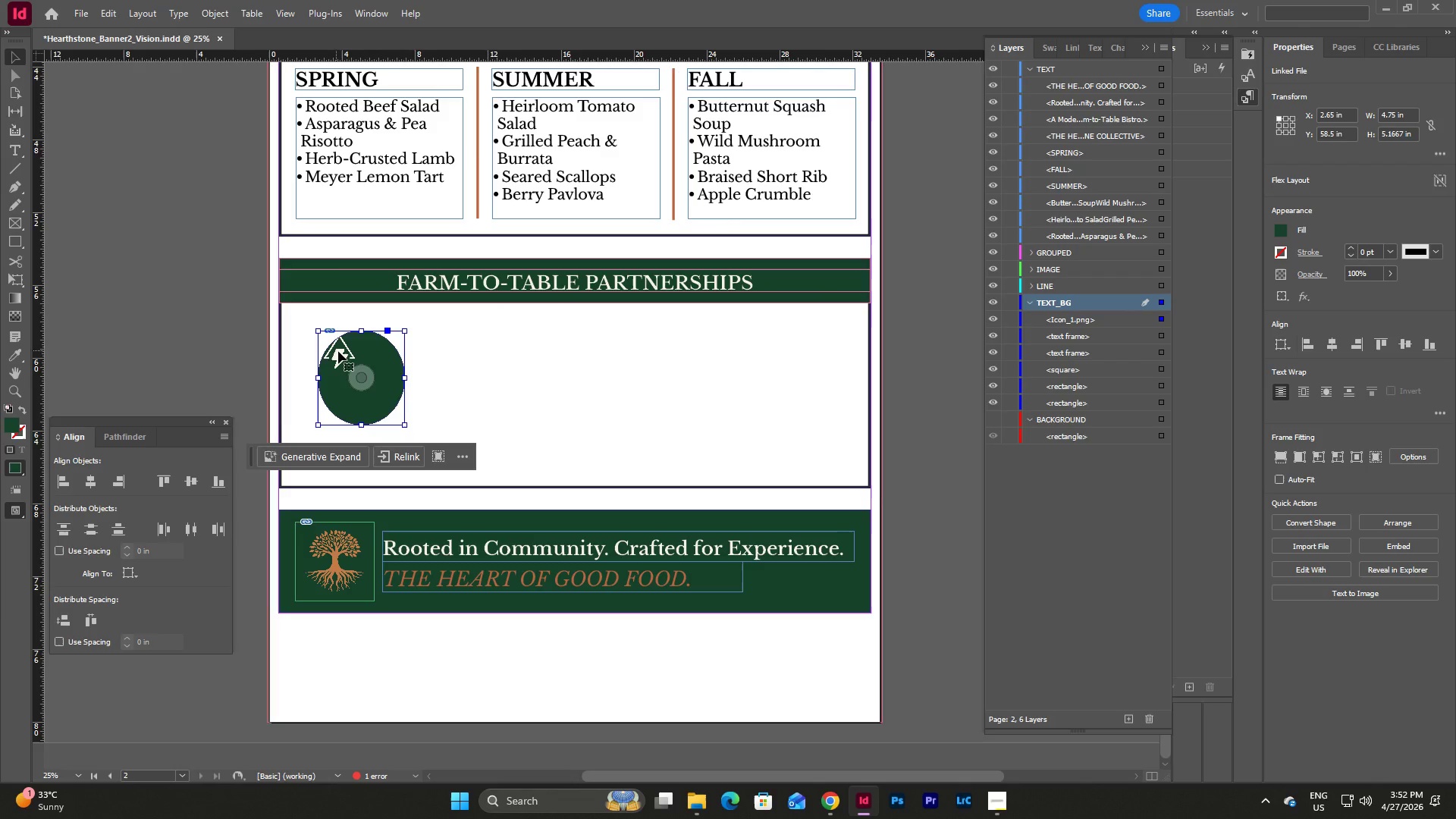 
key(Control+Z)
 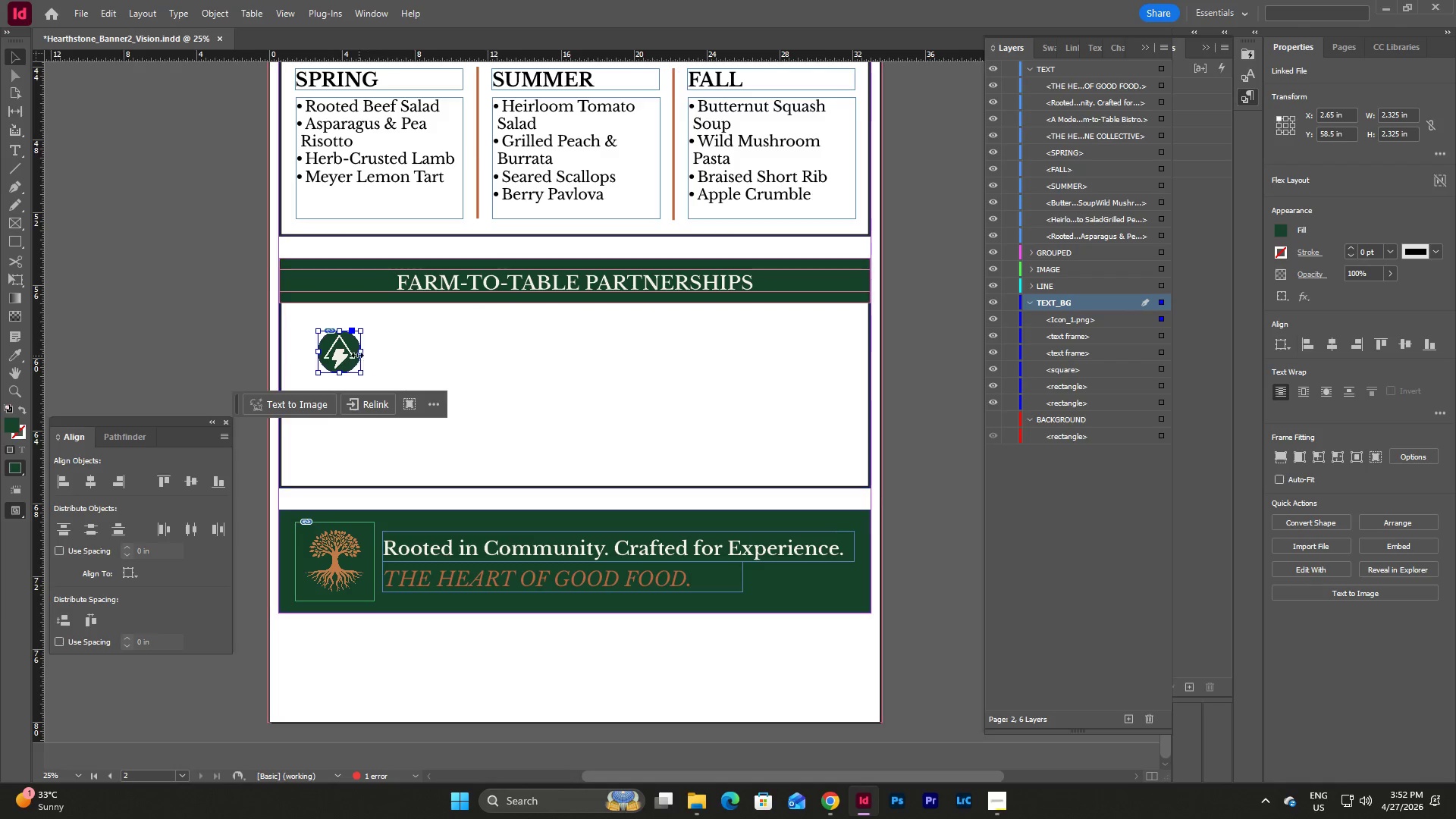 
hold_key(key=ShiftLeft, duration=5.86)
left_click_drag(start_coordinate=[362, 370], to_coordinate=[400, 413])
 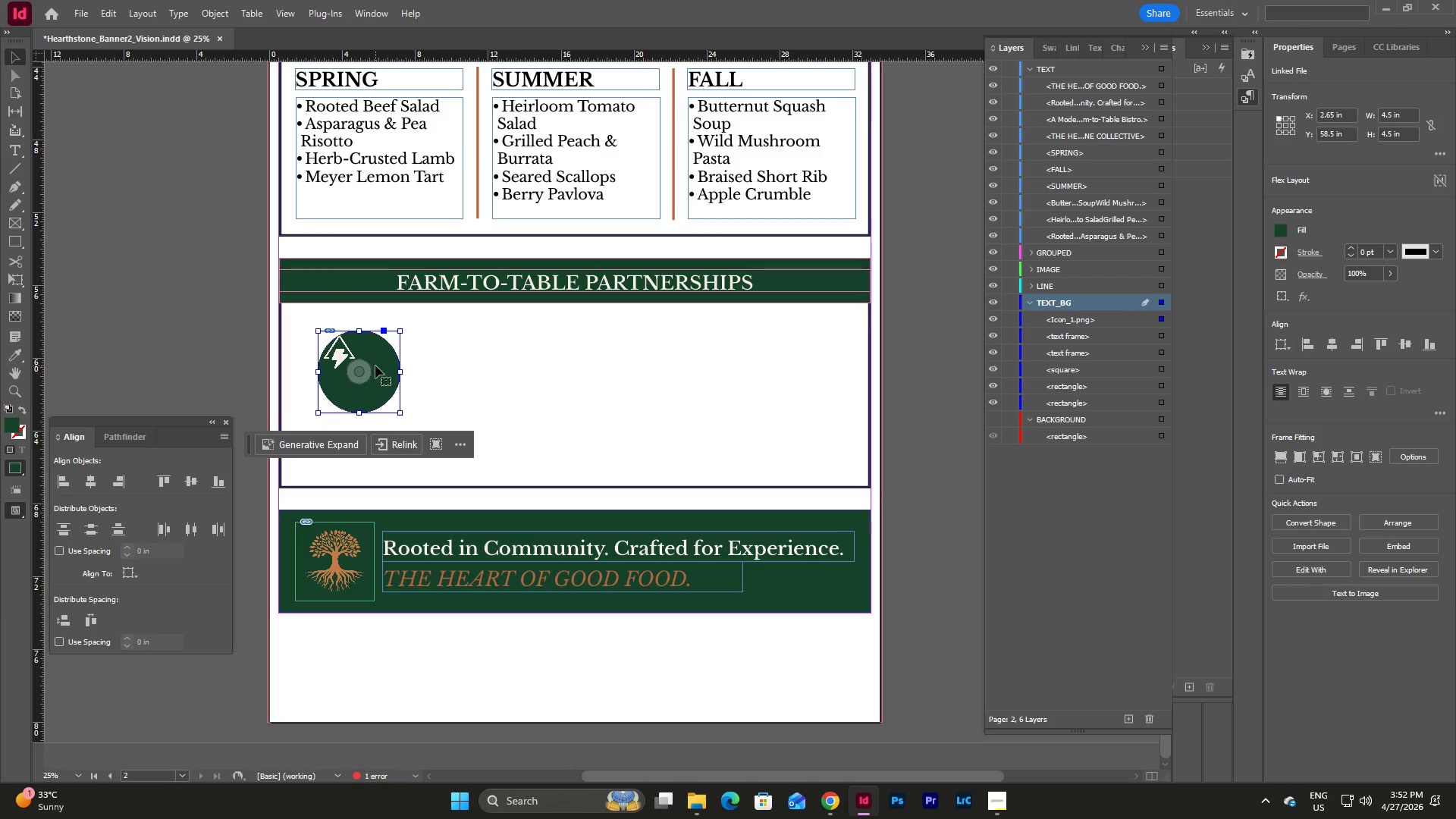 
left_click_drag(start_coordinate=[375, 366], to_coordinate=[381, 354])
 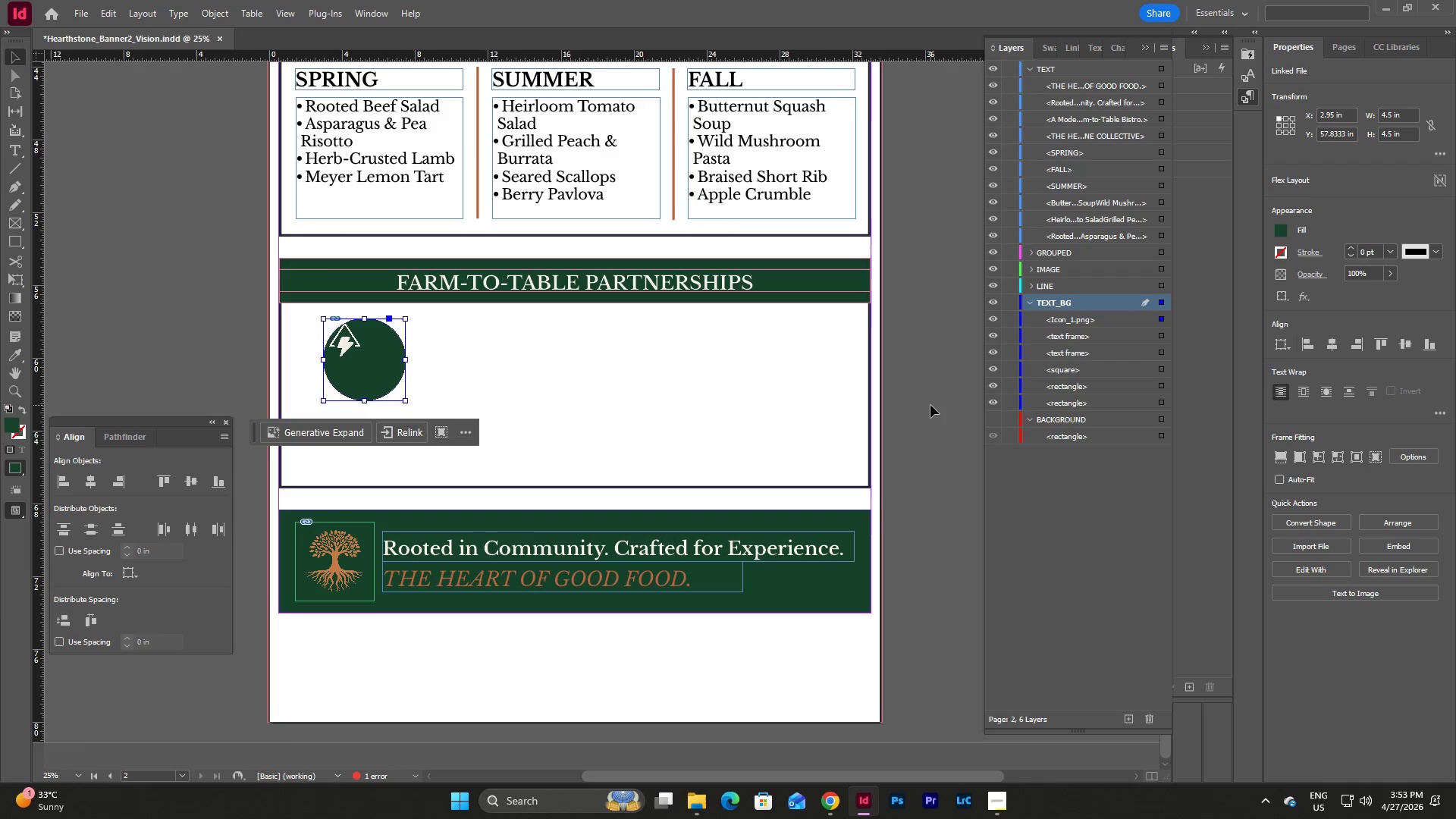 
left_click([930, 405])
 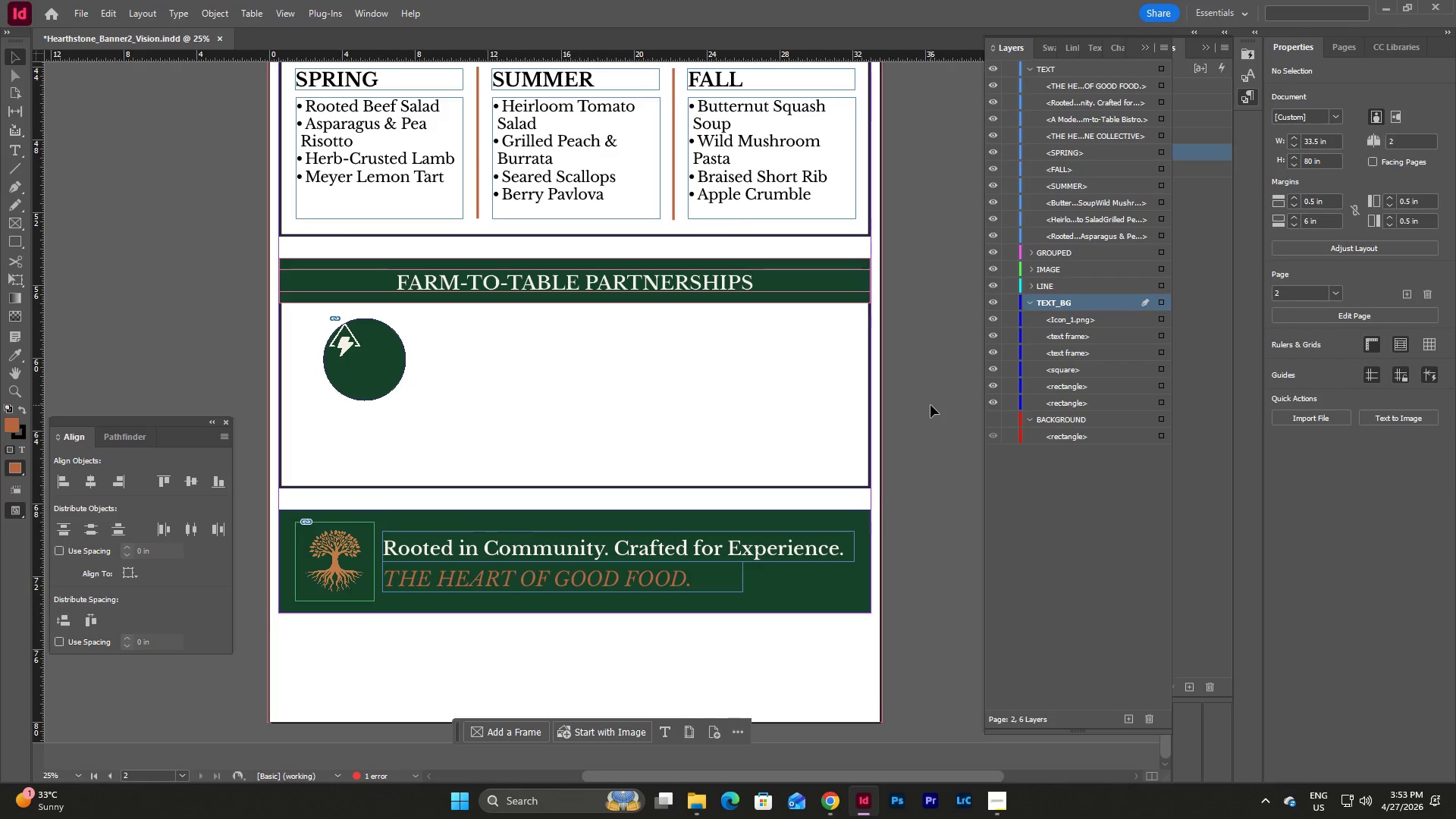 
wait(7.27)
 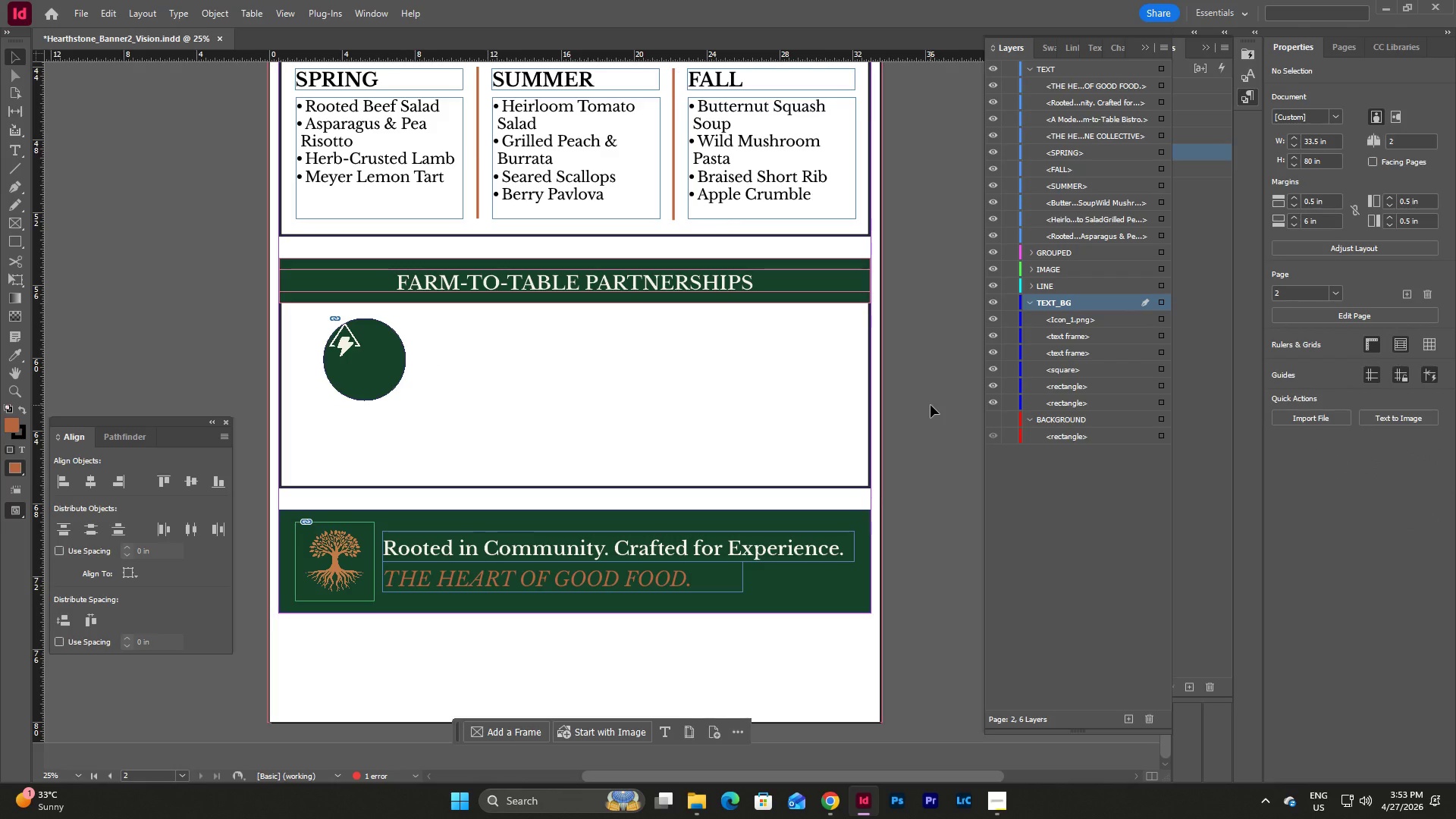 
left_click([995, 811])